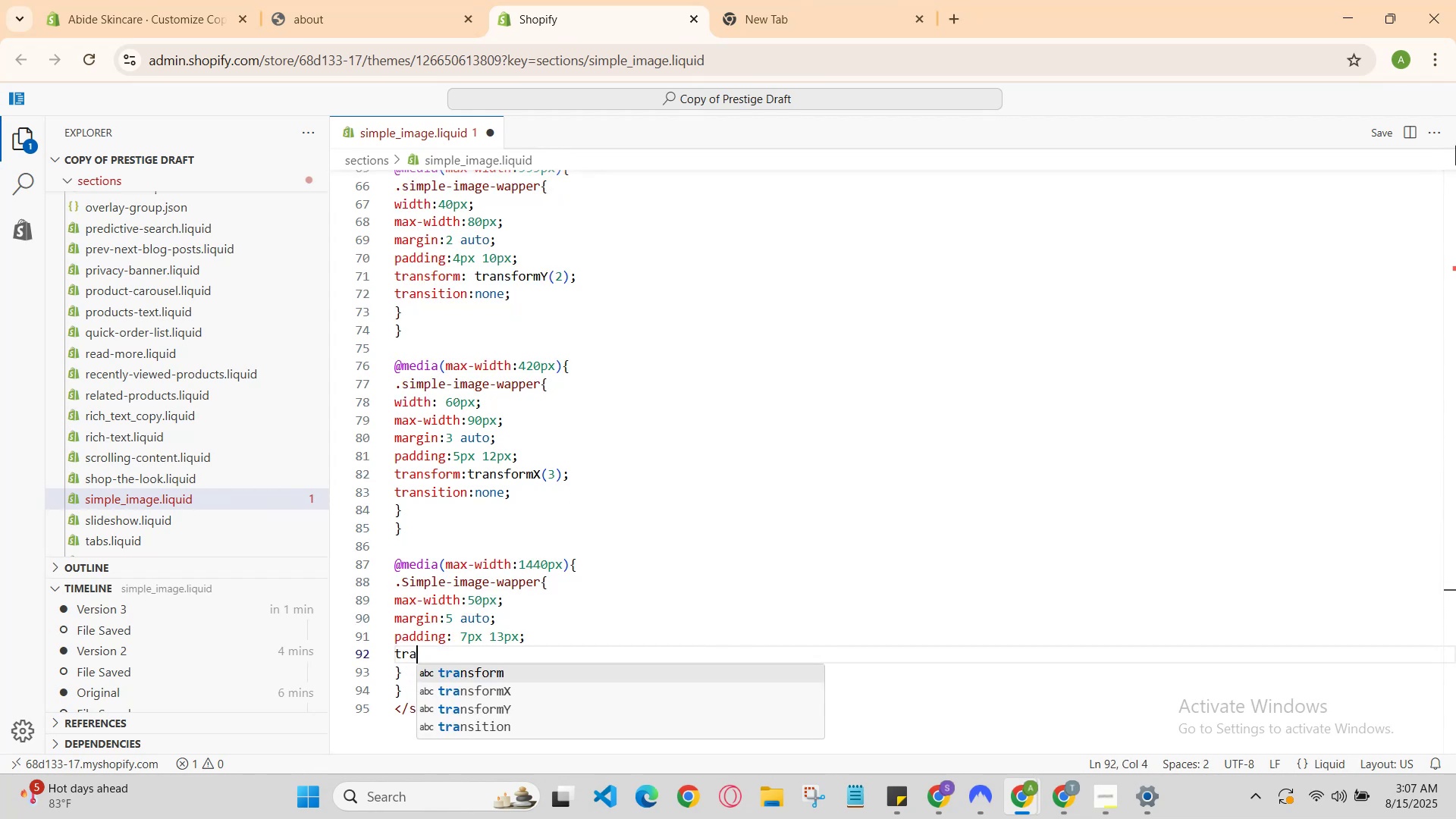 
key(Enter)
 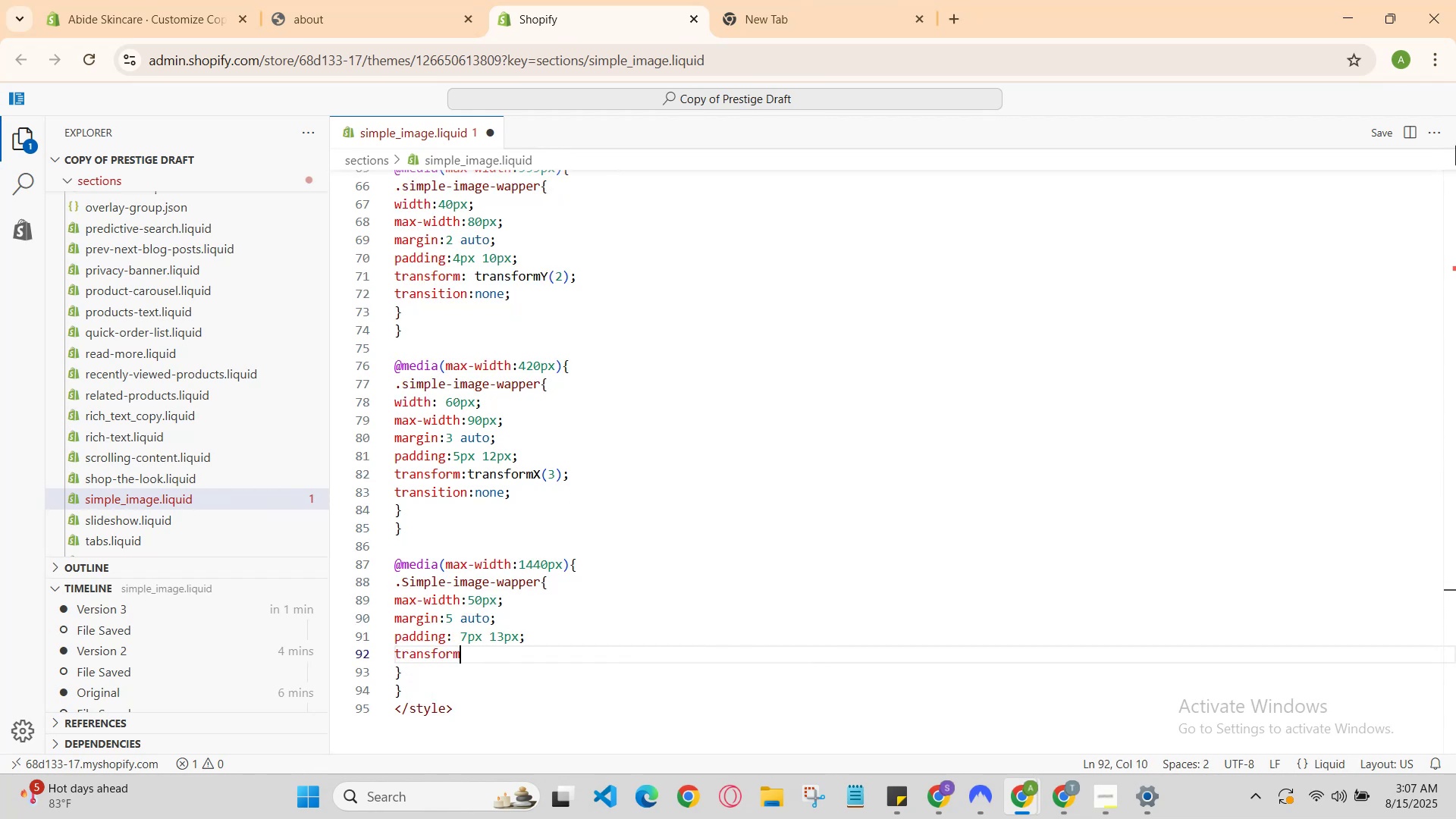 
hold_key(key=ShiftRight, duration=1.03)
 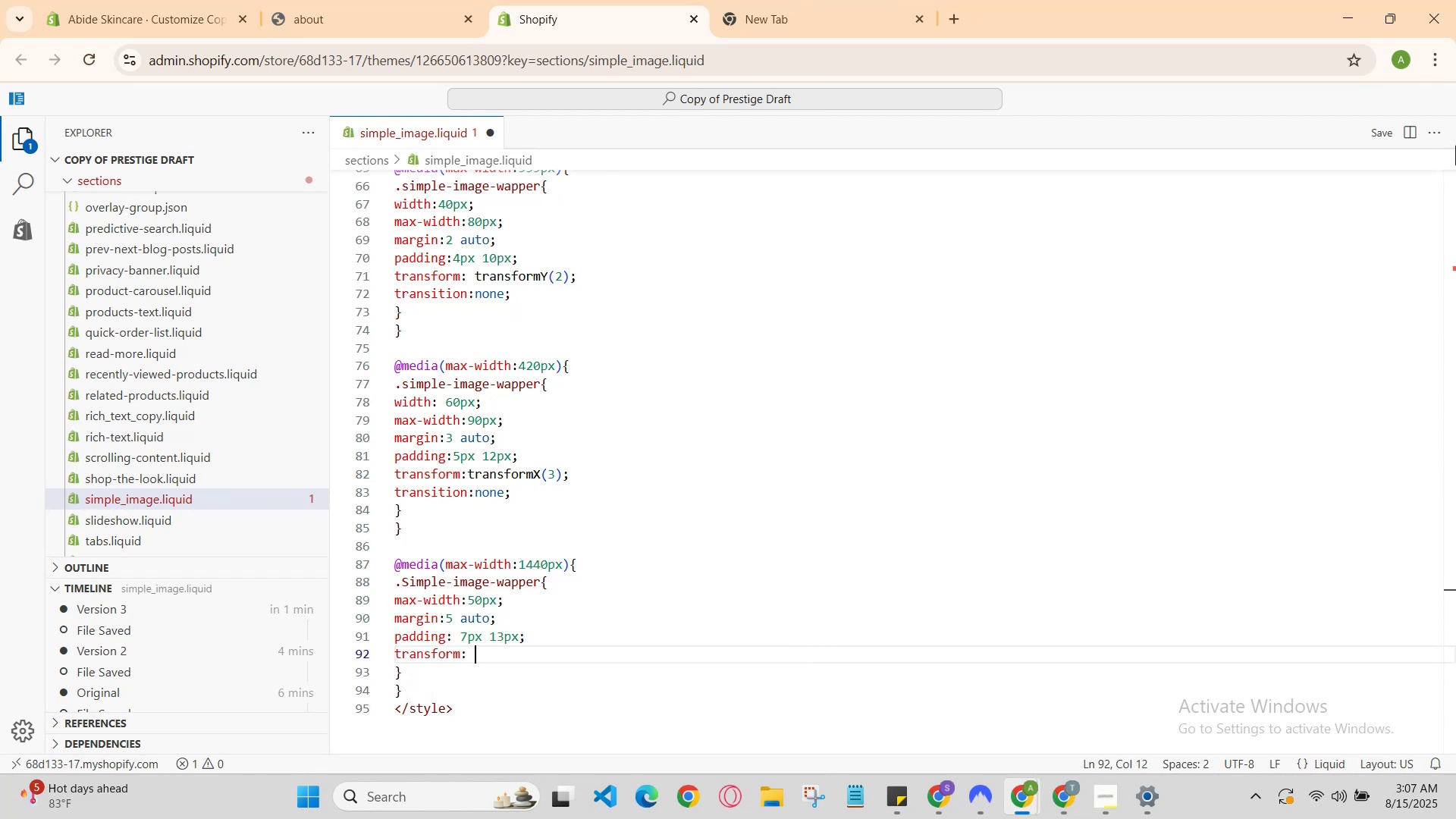 
hold_key(key=Semicolon, duration=0.32)
 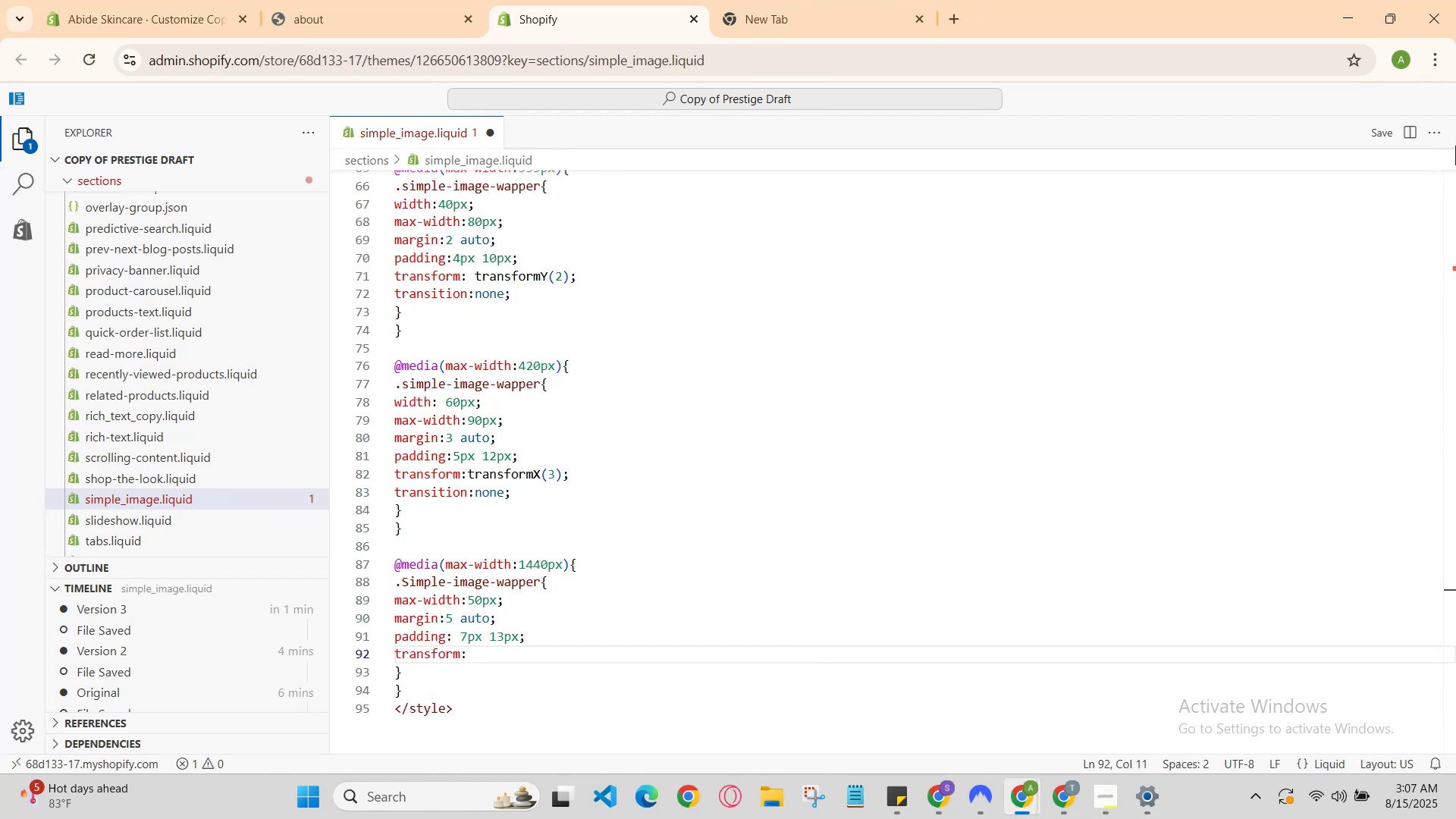 
type( tran)
 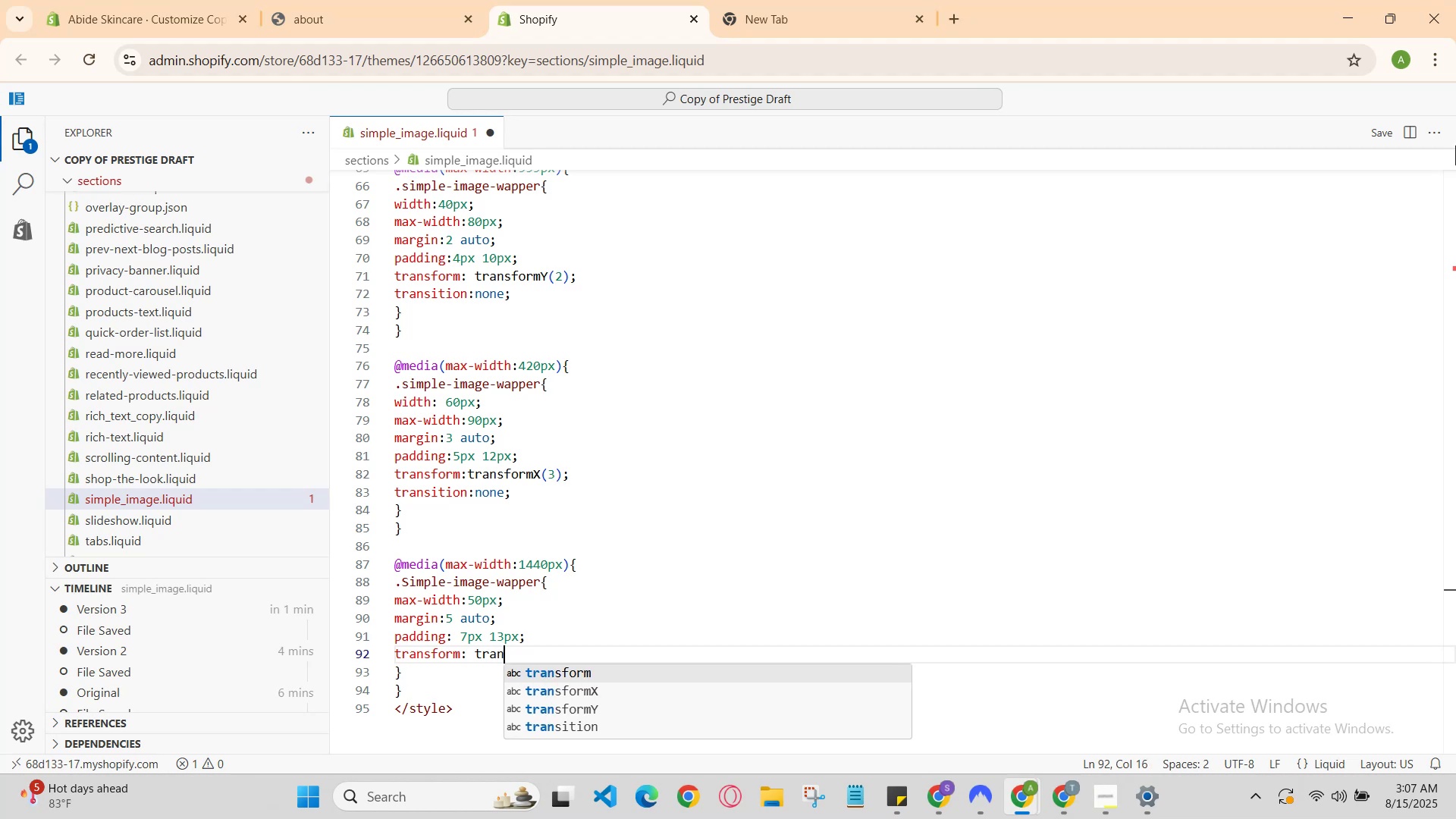 
key(ArrowDown)
 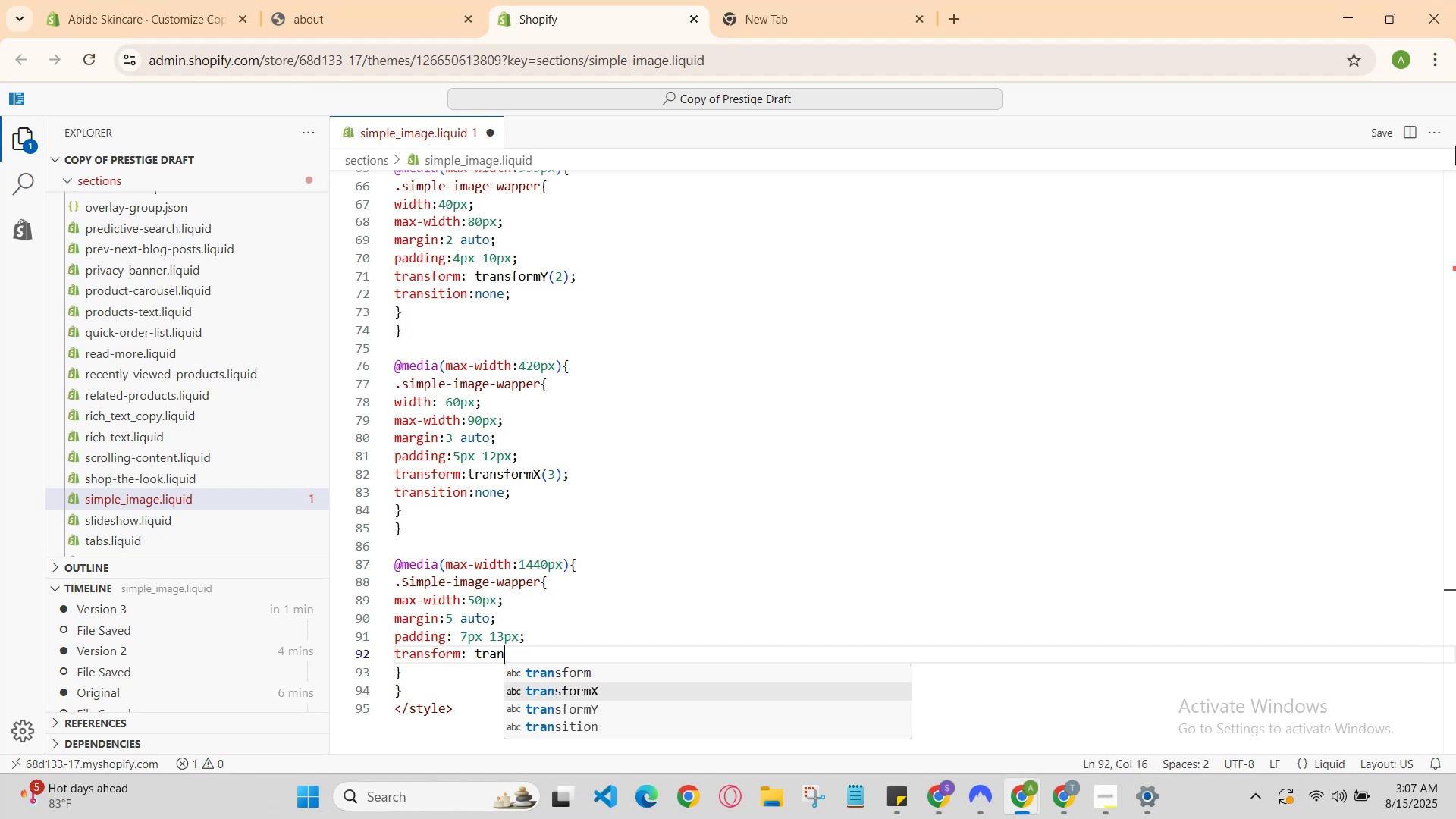 
key(Enter)
 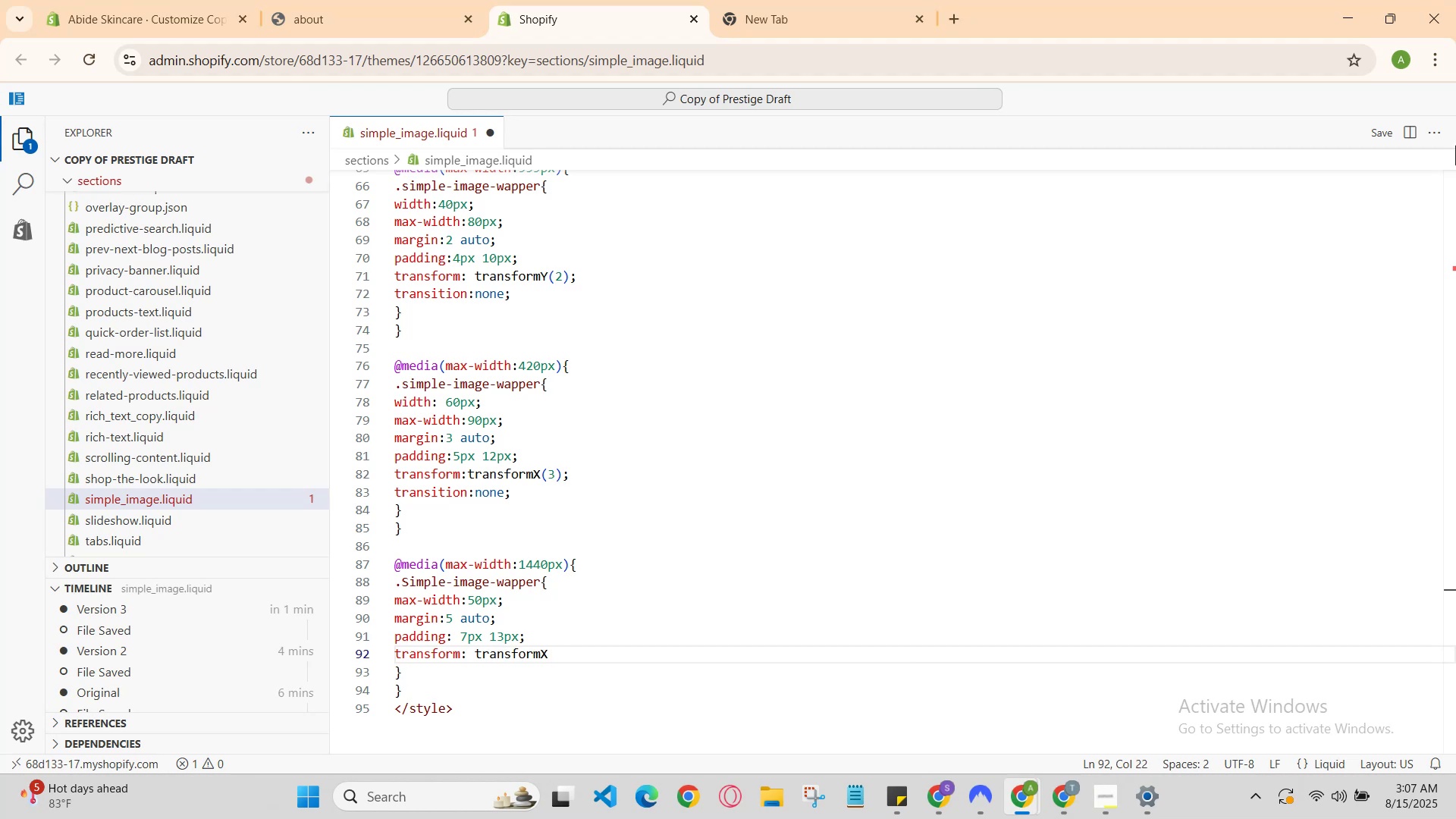 
type((5)
 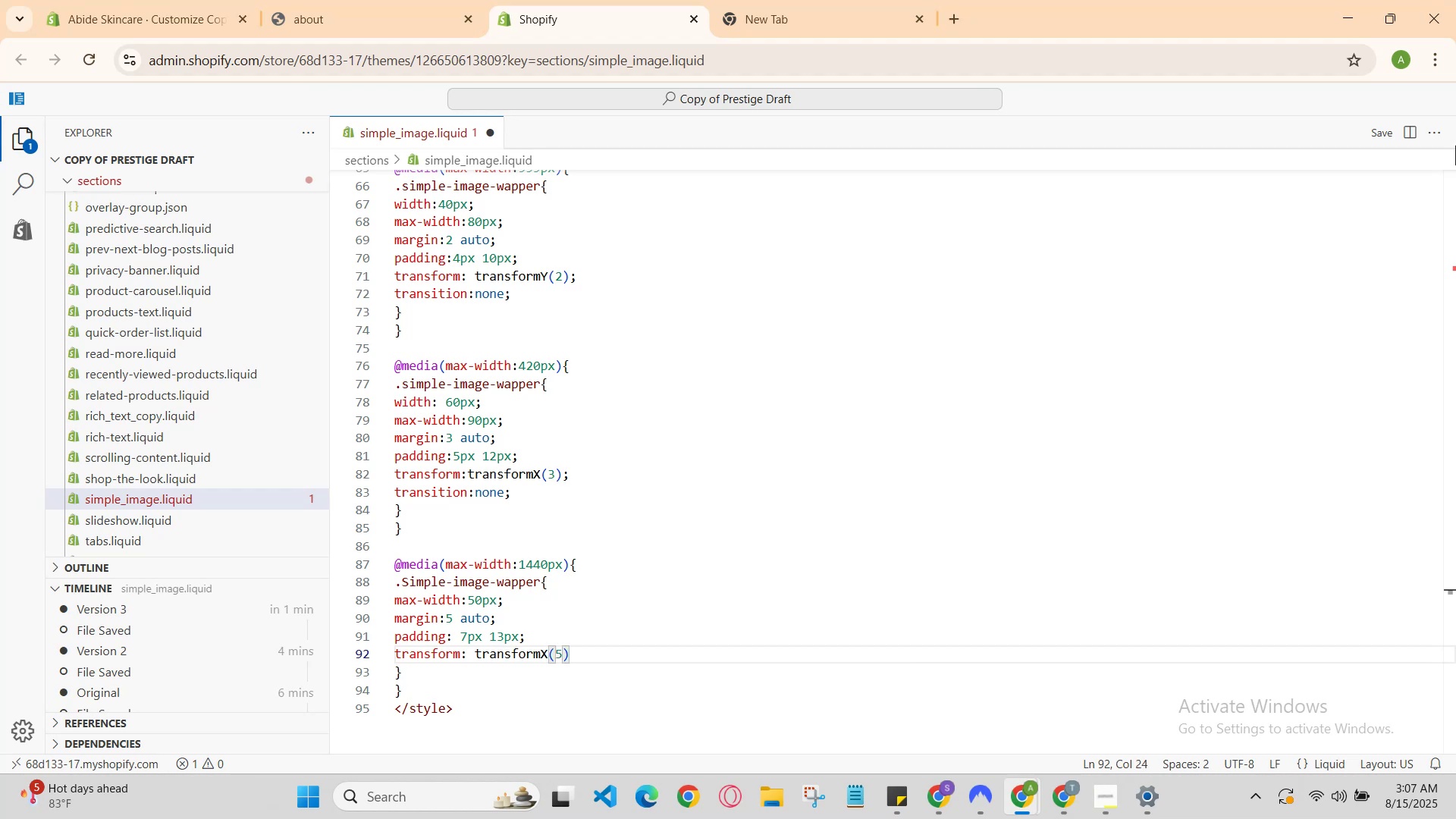 
key(ArrowRight)
 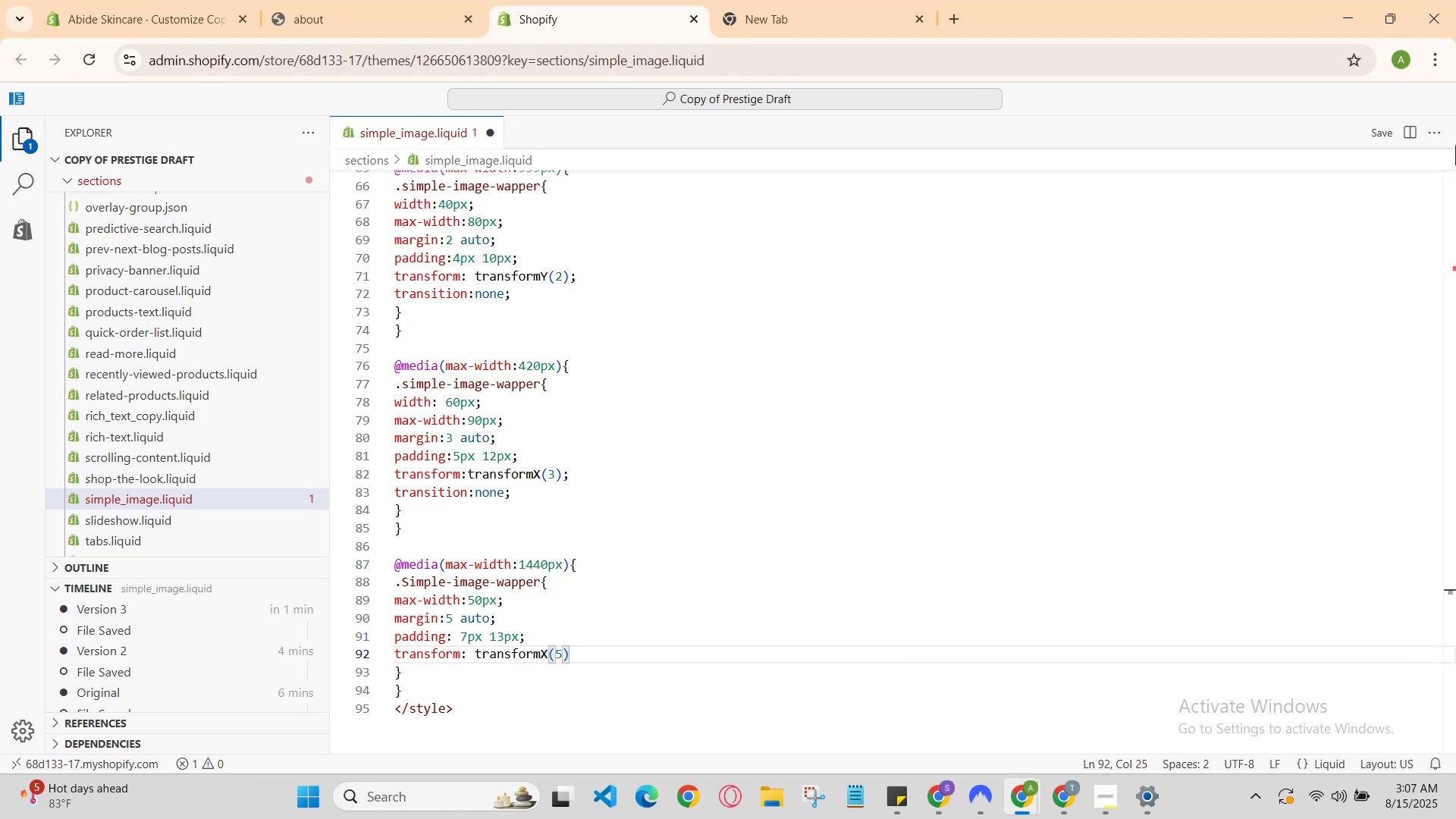 
key(Semicolon)
 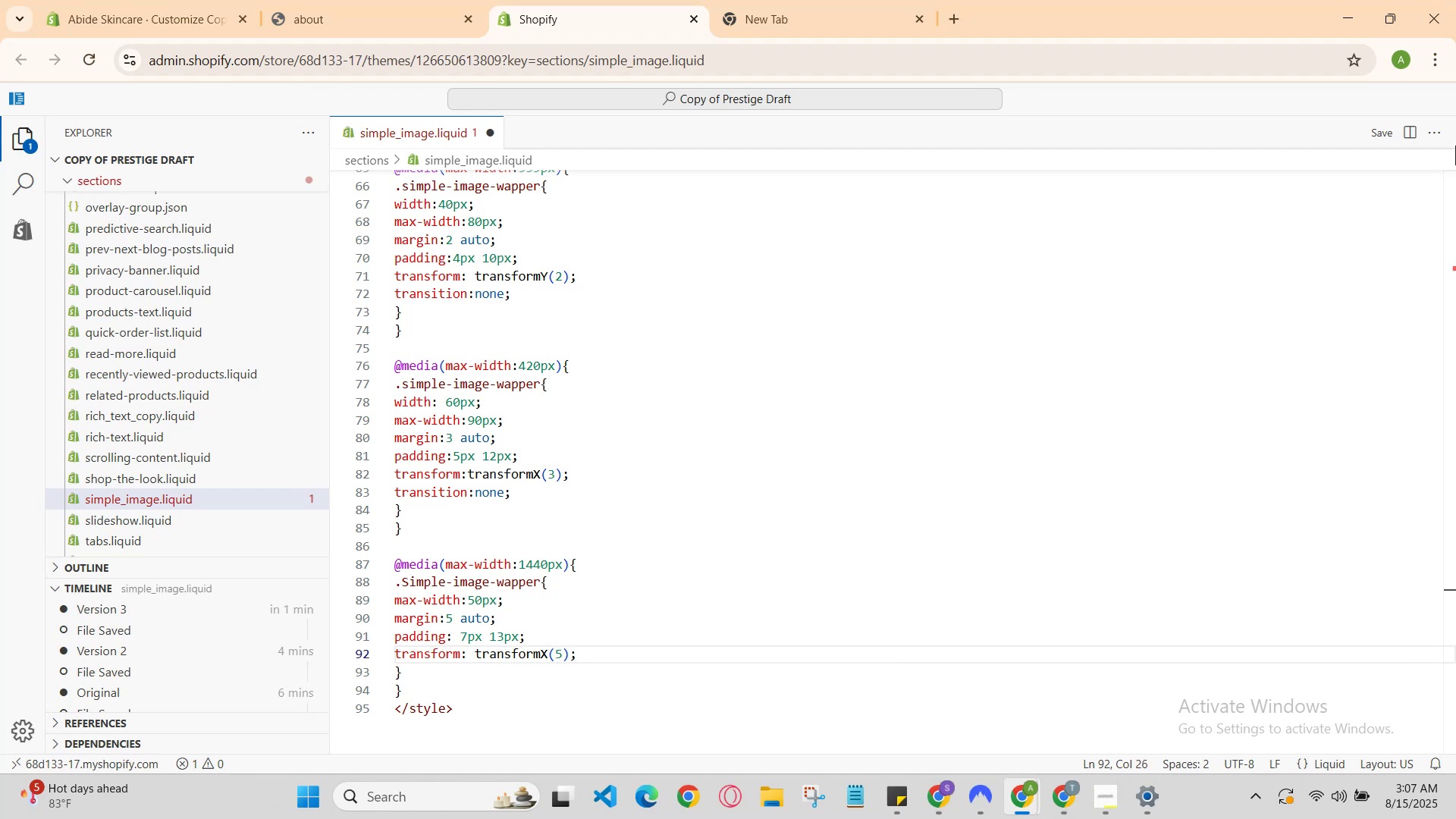 
key(Enter)
 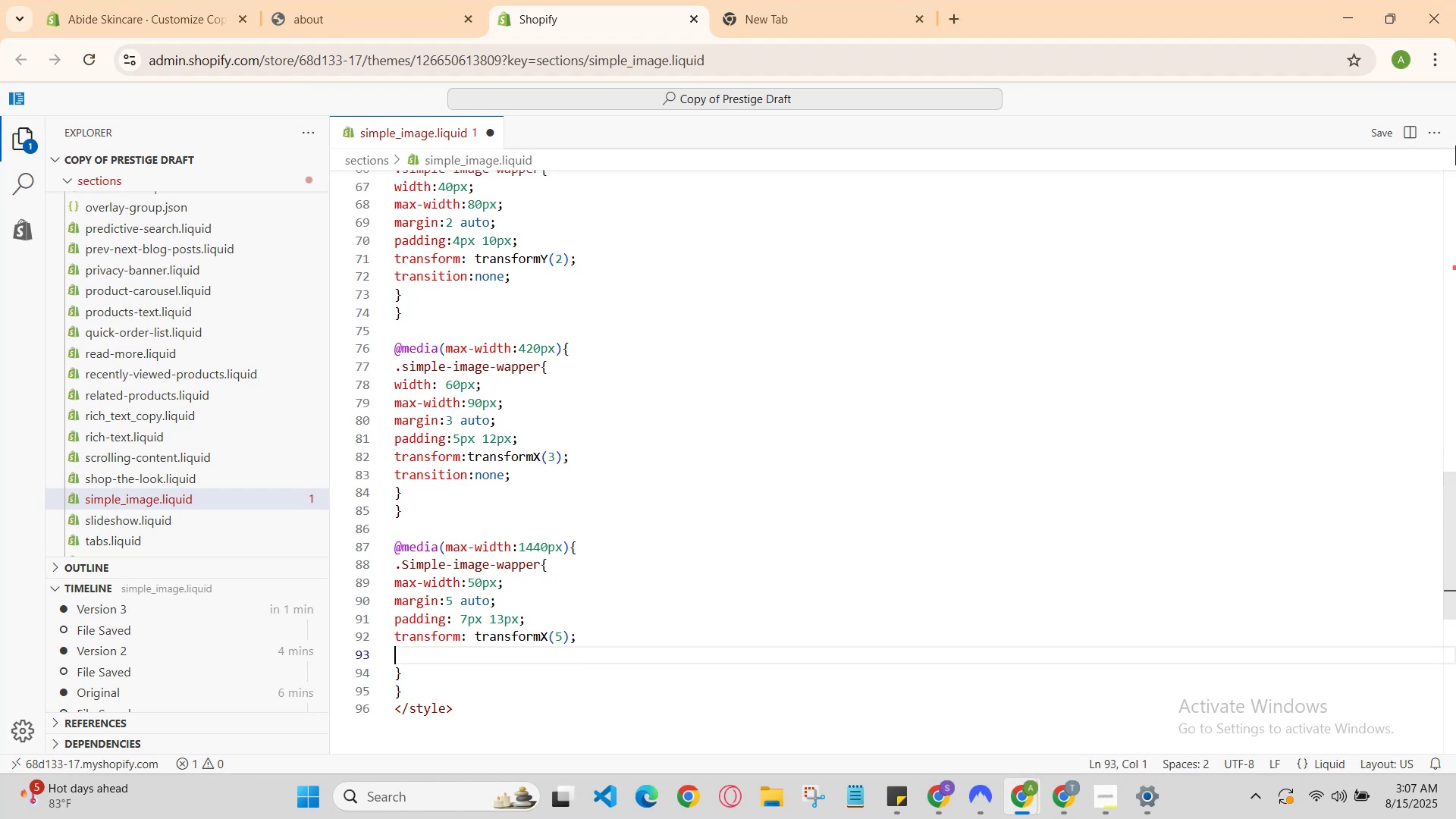 
type(tran)
 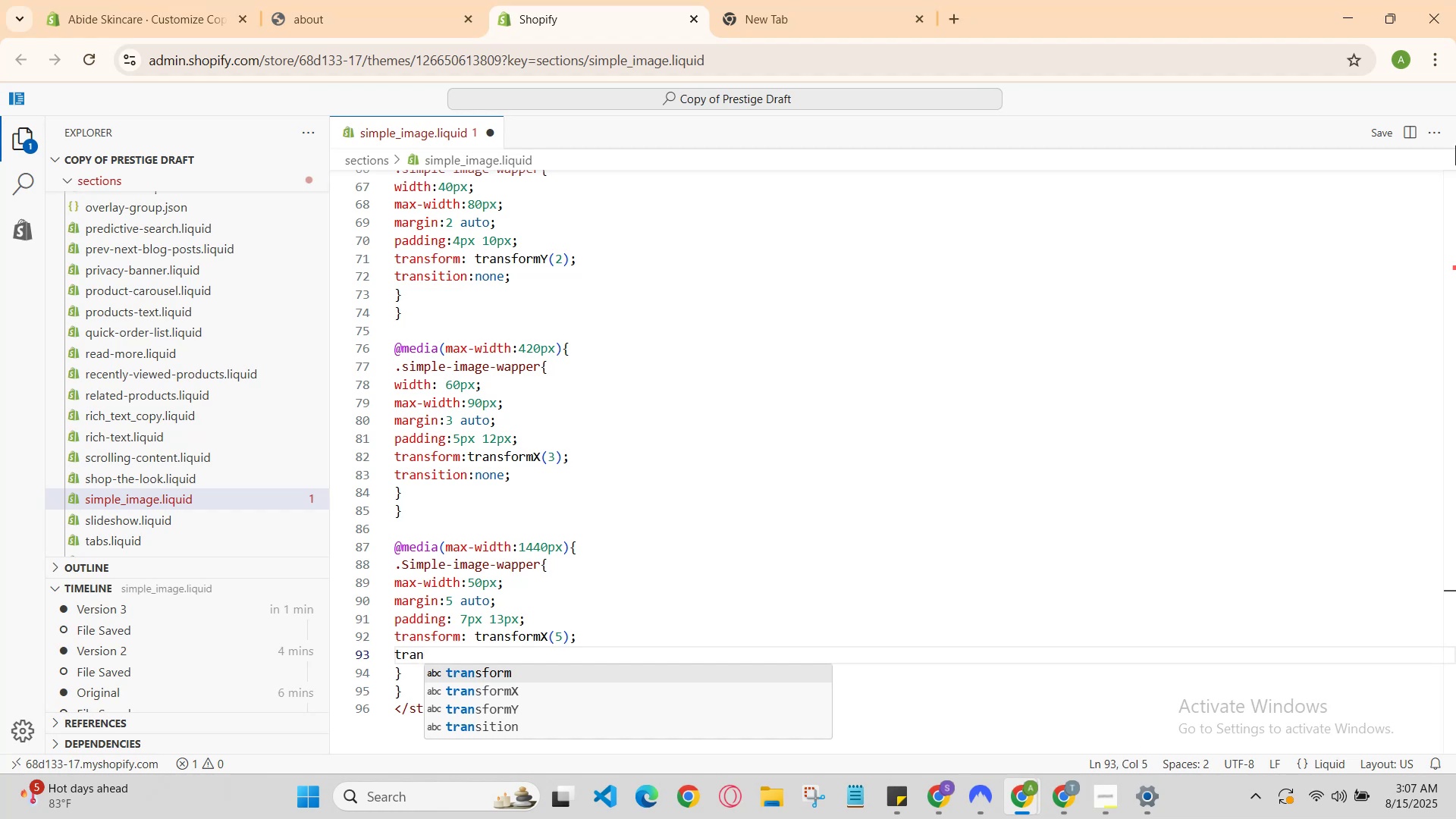 
key(ArrowDown)
 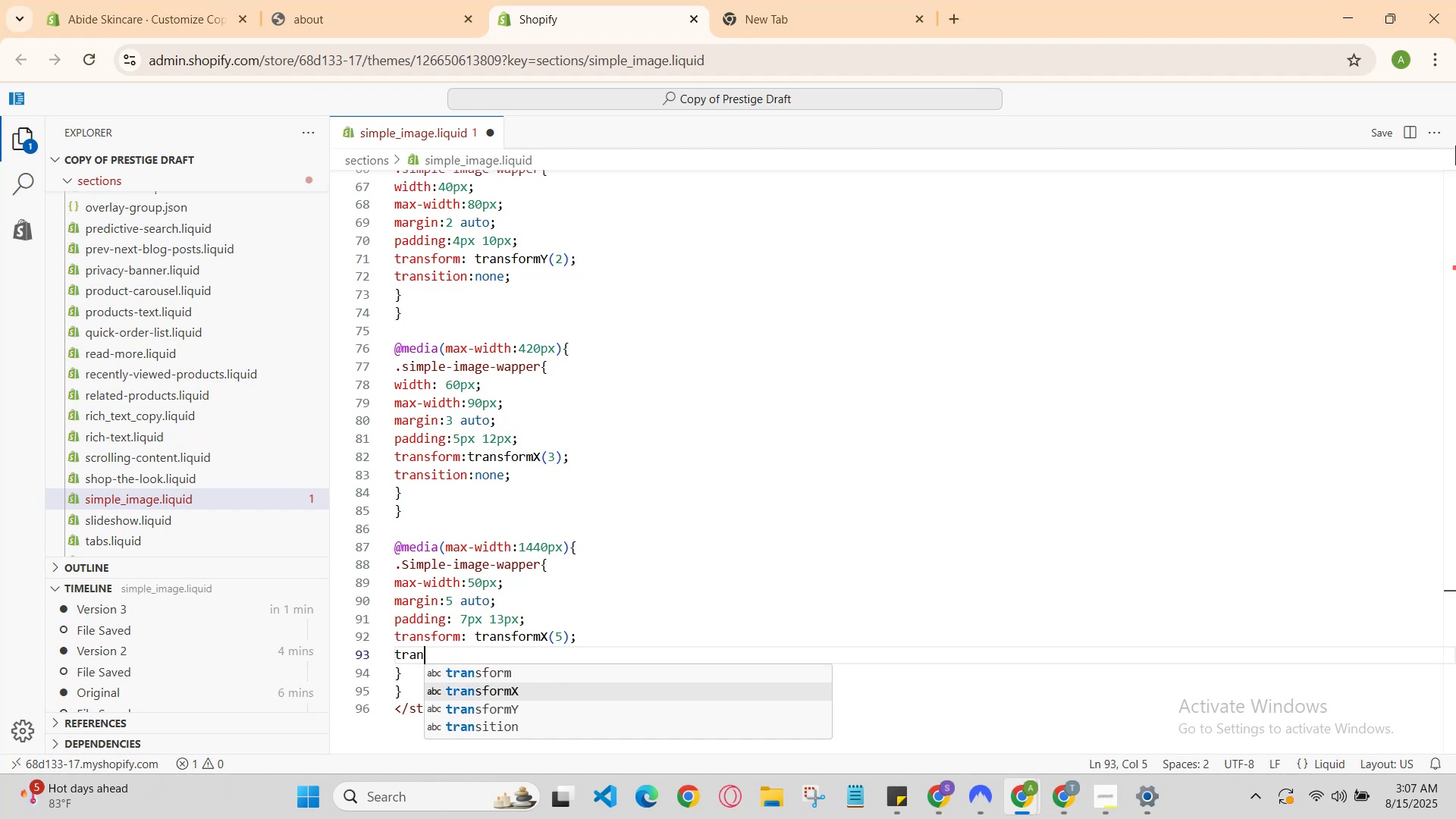 
key(ArrowUp)
 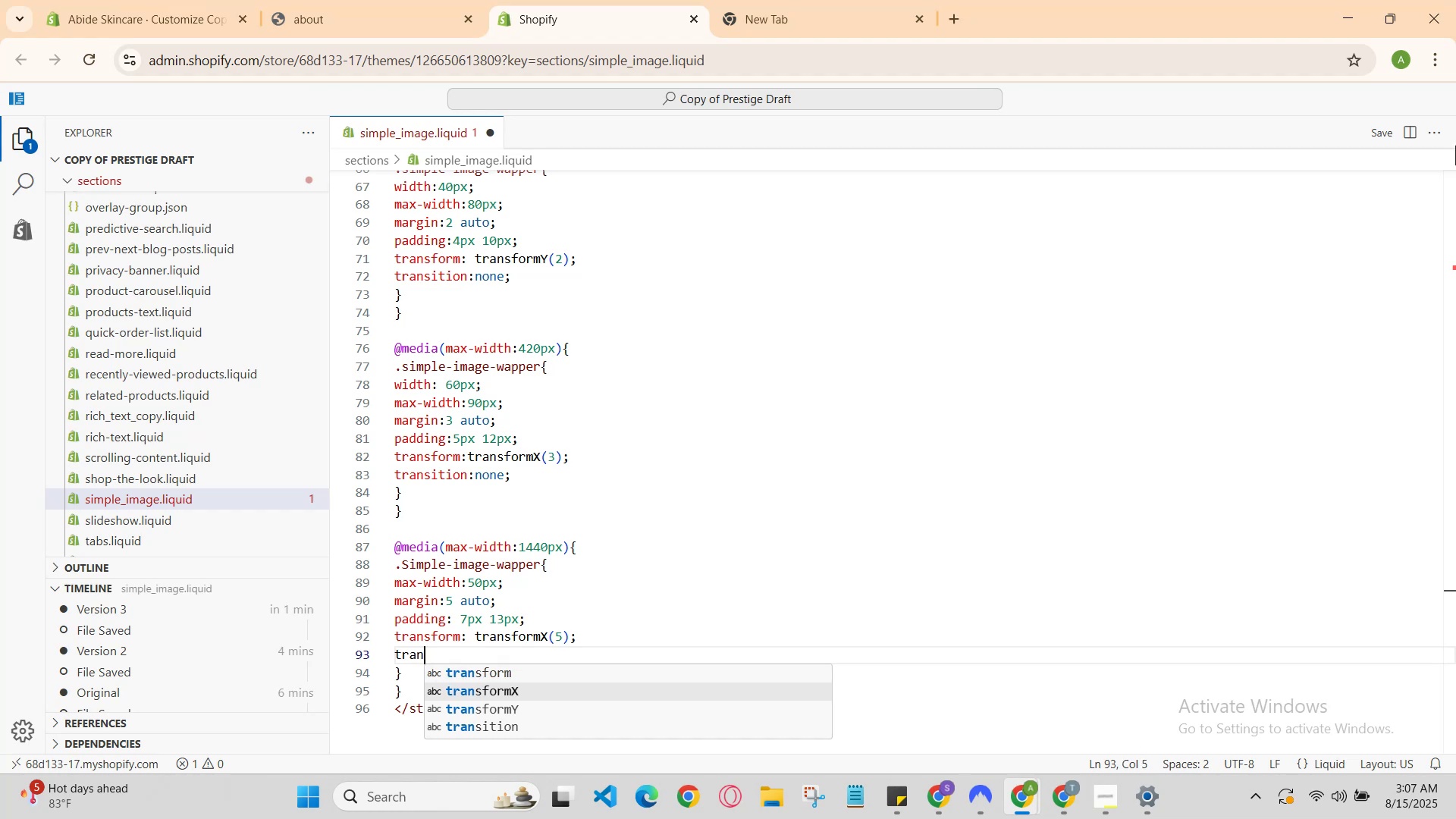 
key(ArrowDown)
 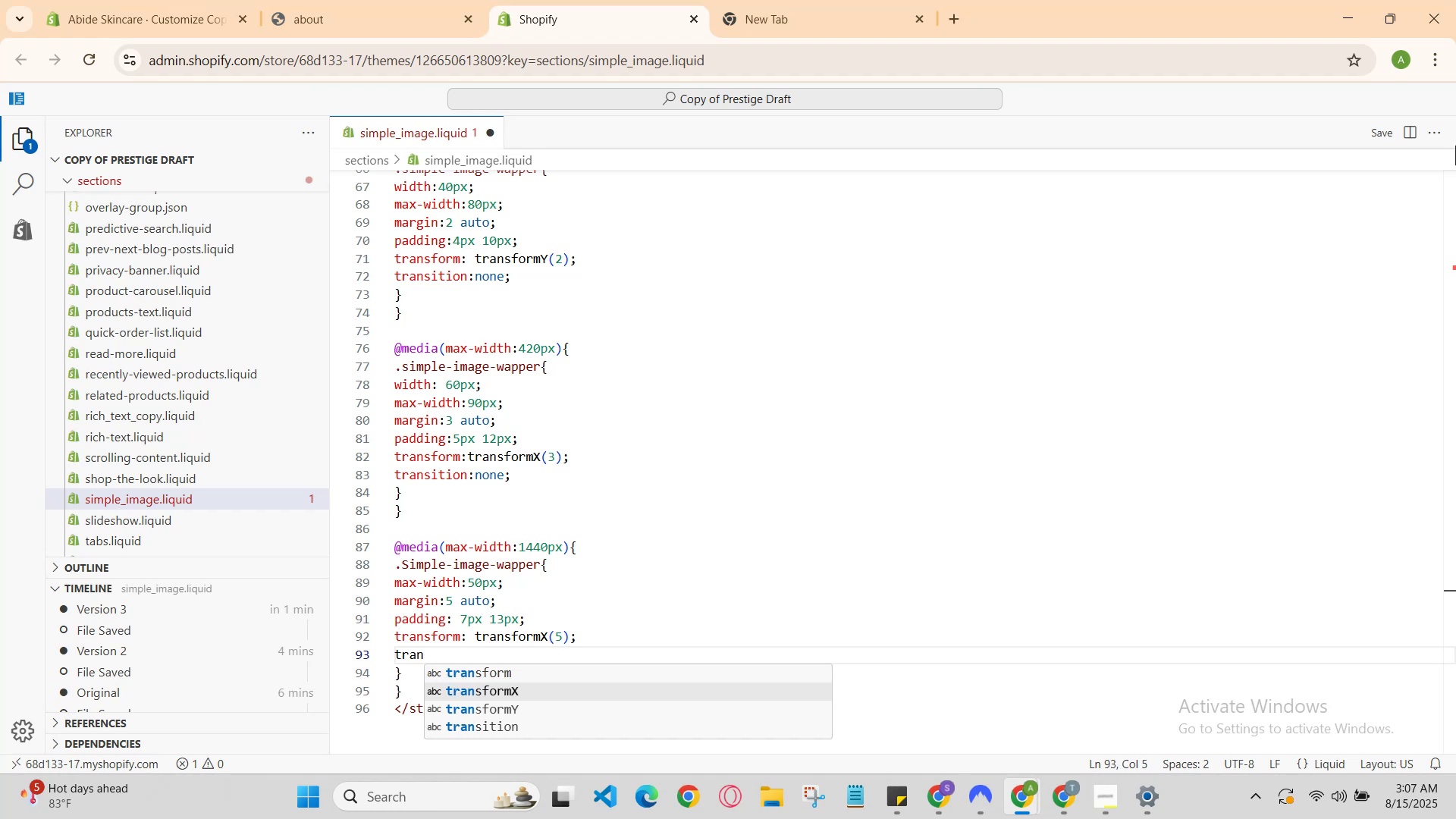 
key(ArrowDown)
 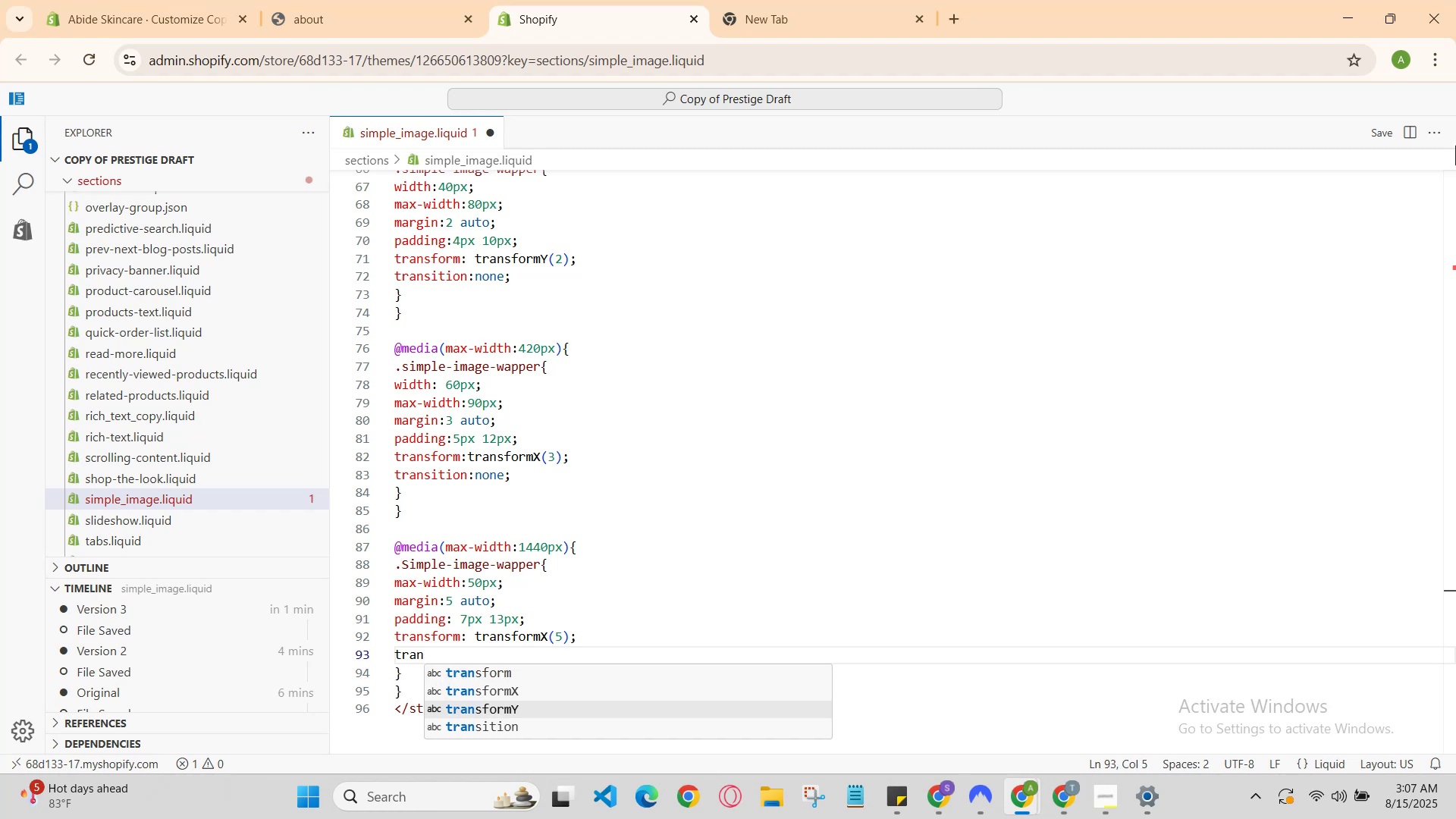 
key(ArrowDown)
 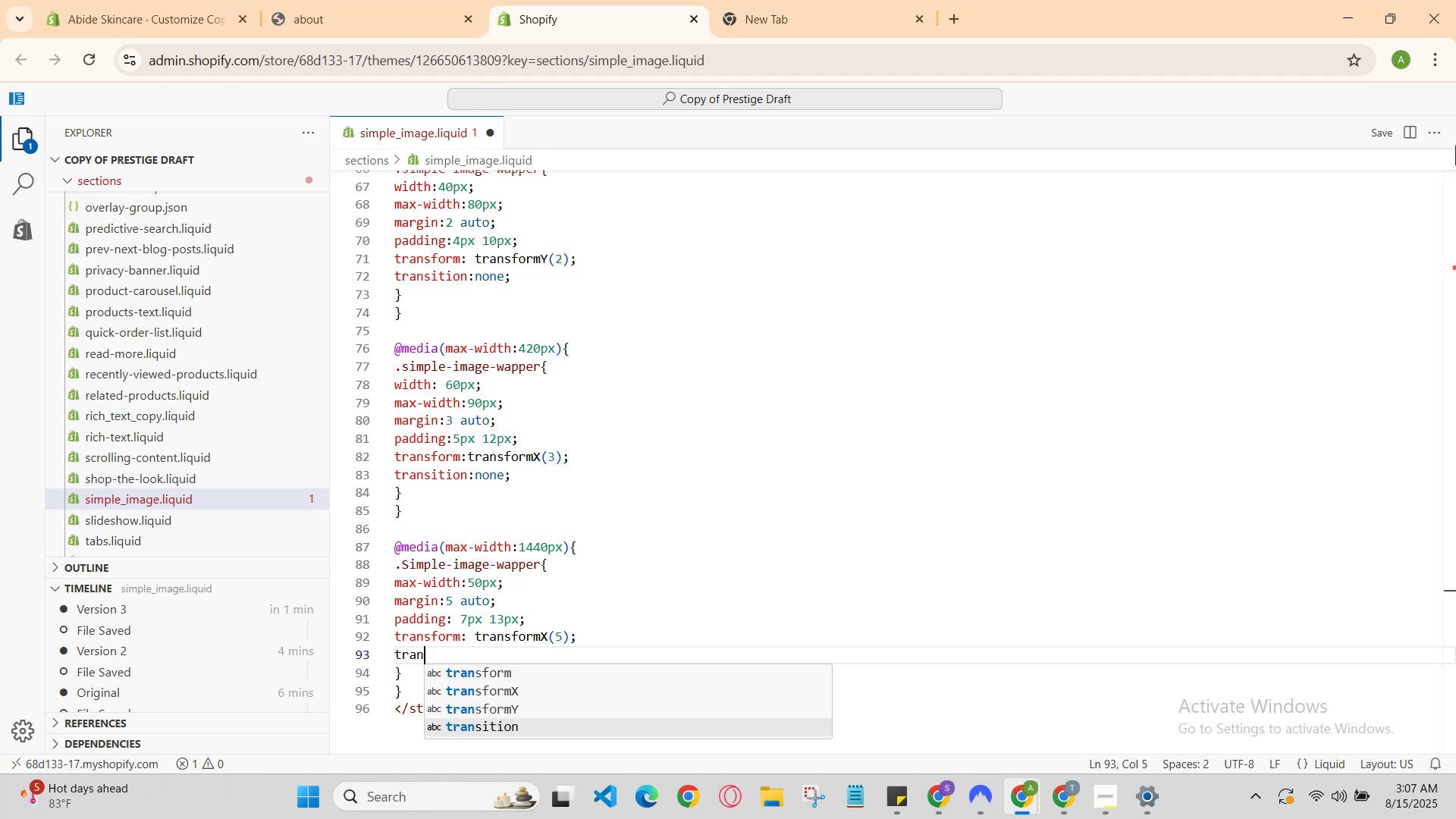 
key(Enter)
 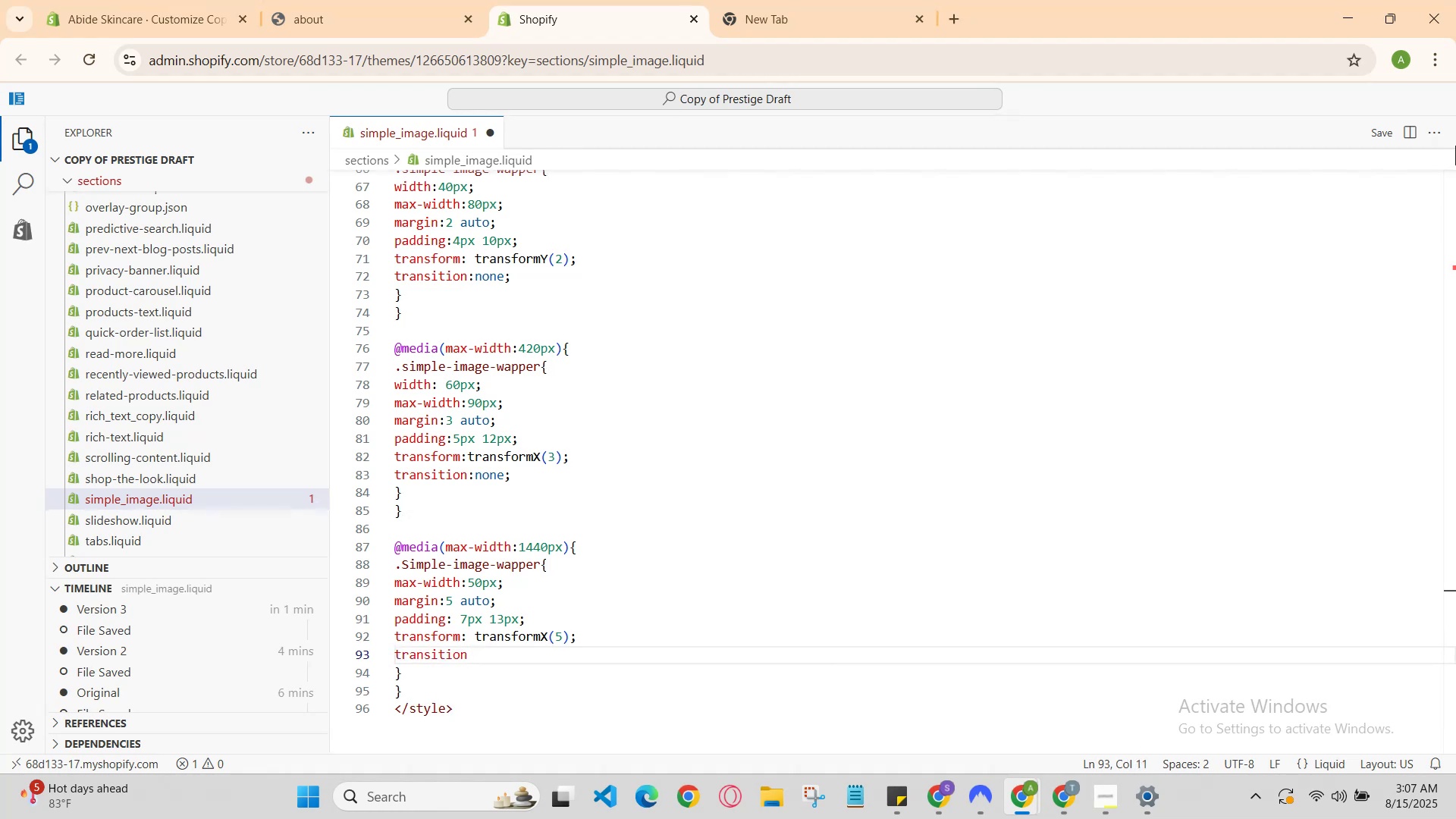 
type(:none;)
 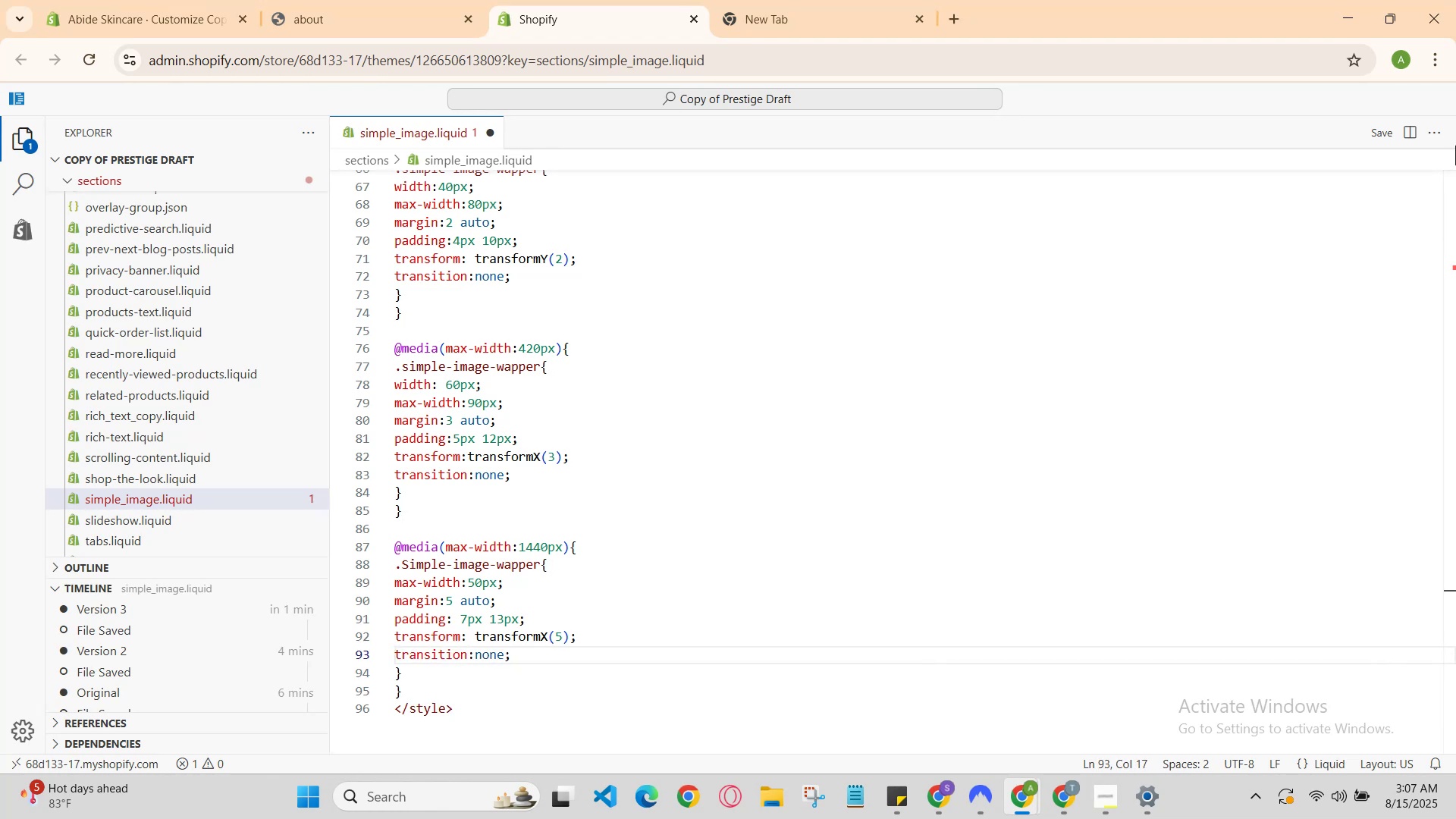 
key(ArrowDown)
 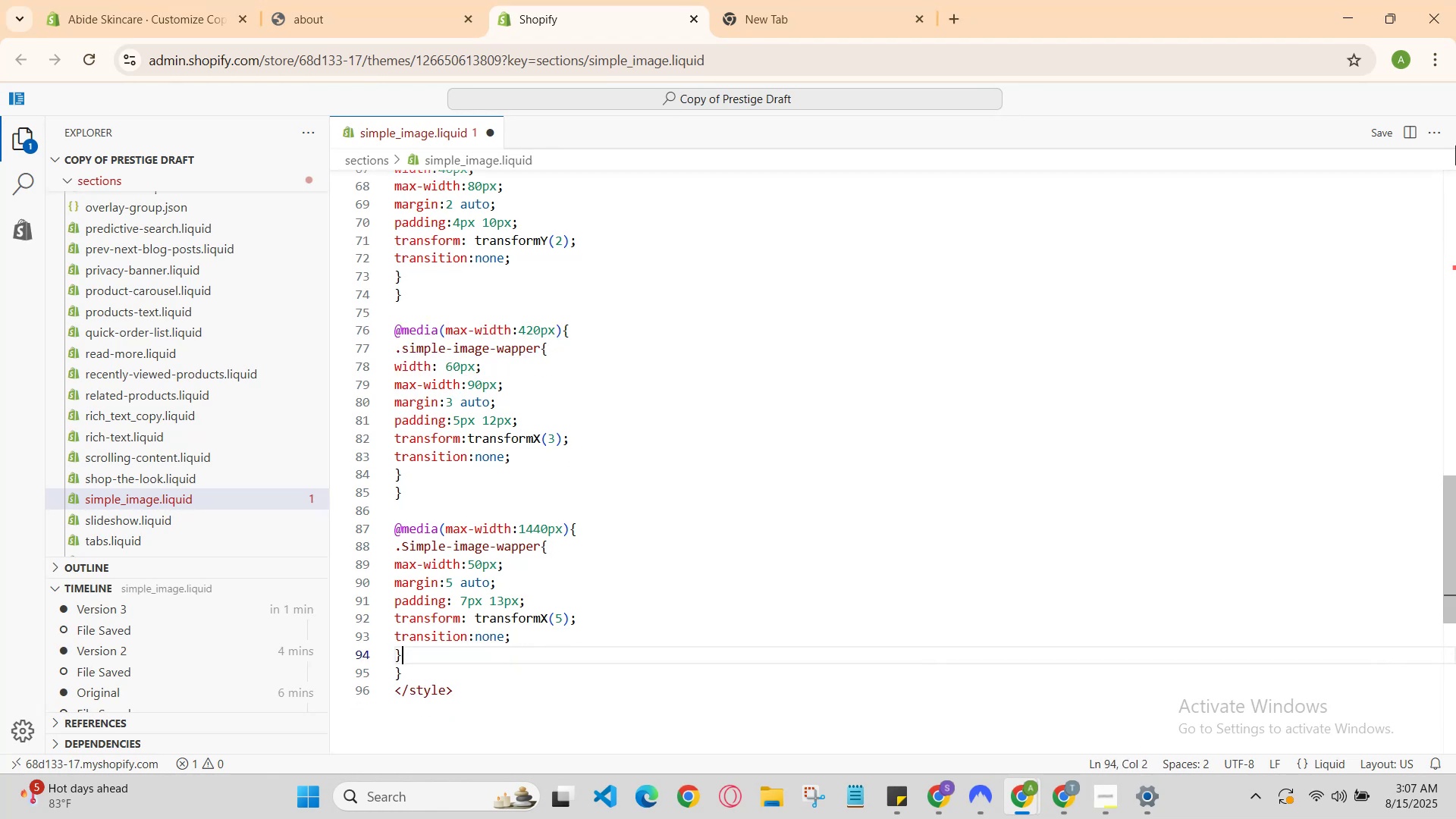 
key(ArrowDown)
 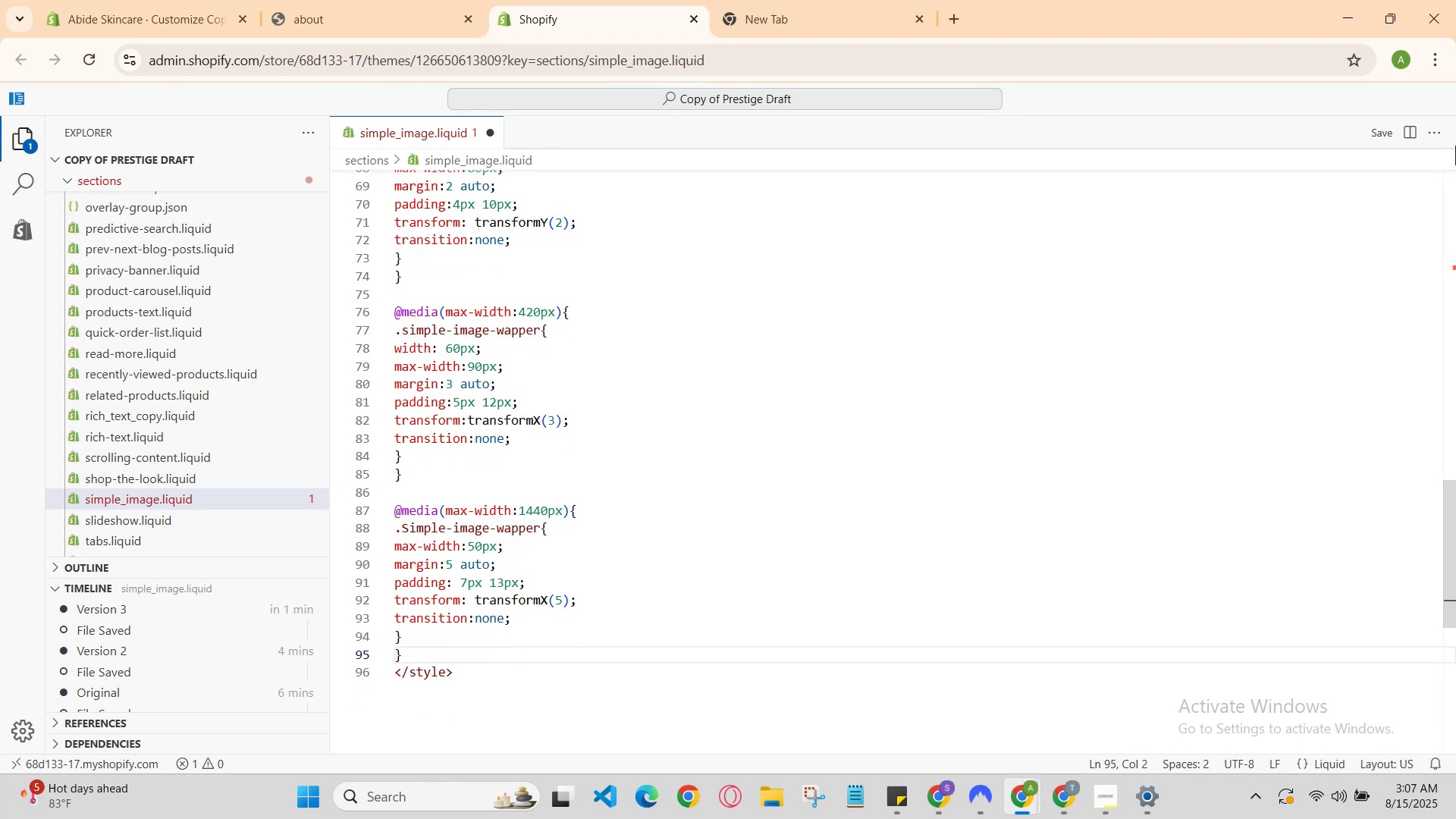 
key(Enter)
 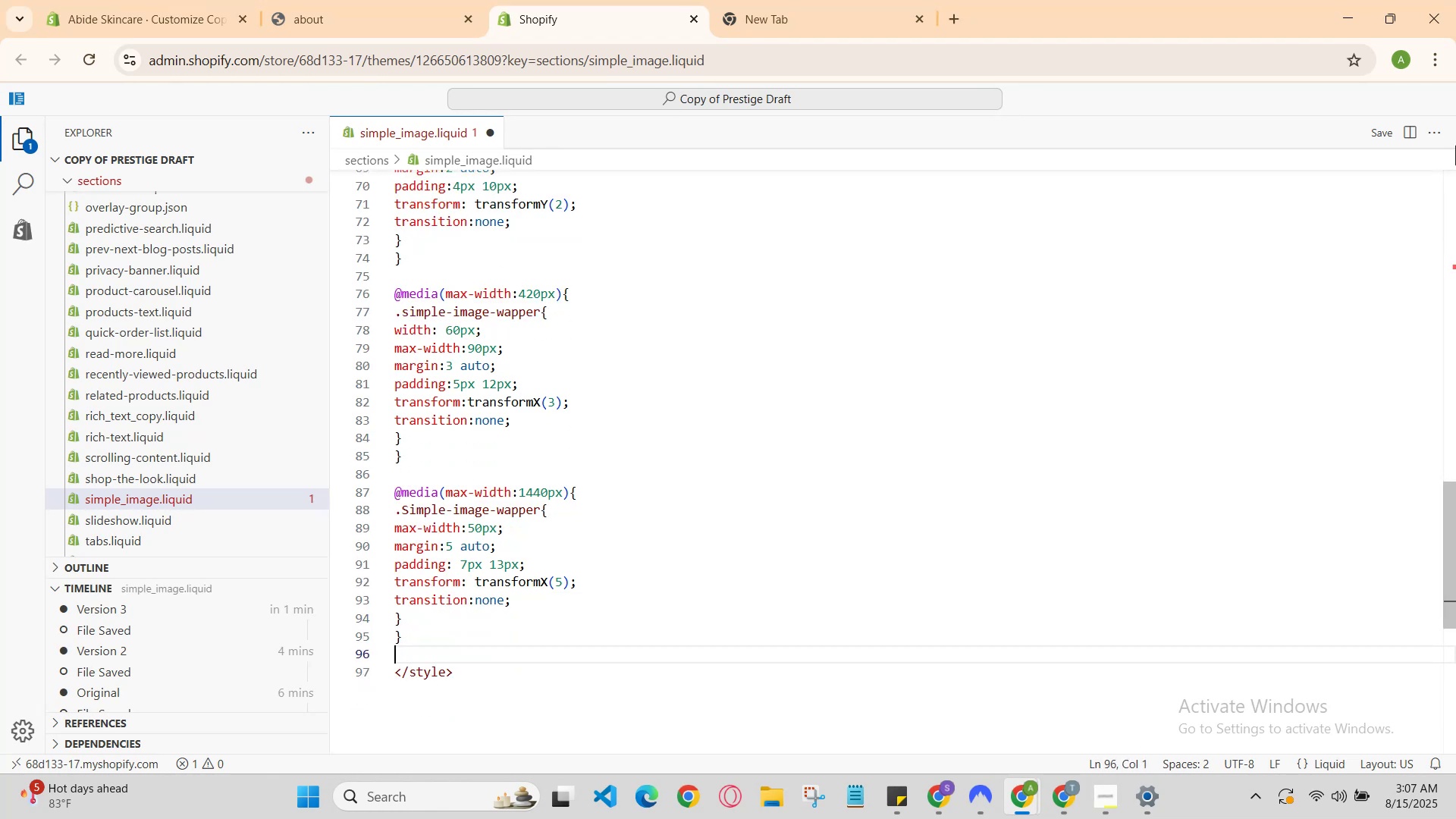 
key(Enter)
 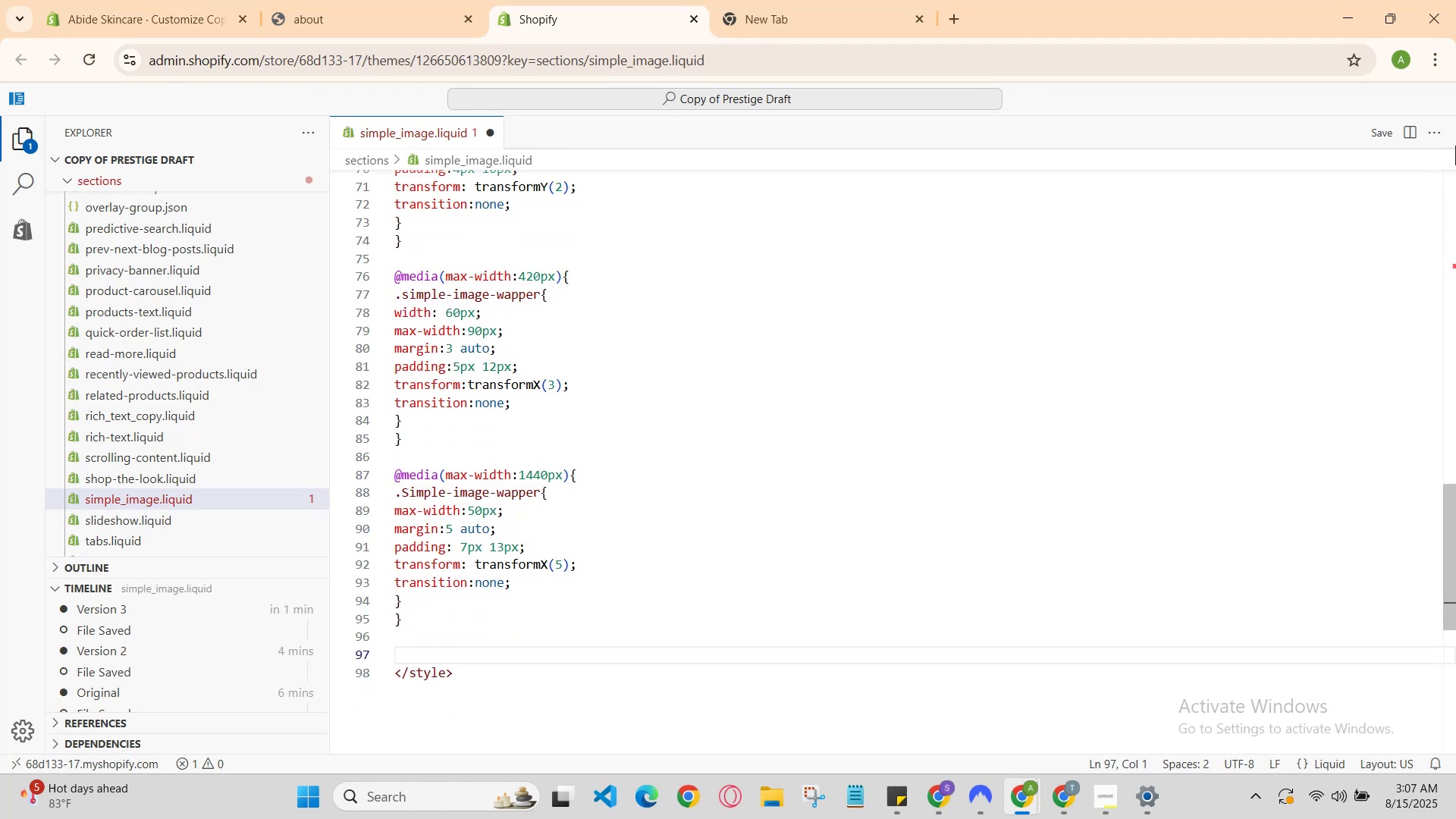 
type(@media )
key(Backspace)
type((max-wdith )
key(Backspace)
type(: )
key(Backspace)
type(160)
key(Backspace)
key(Backspace)
key(Backspace)
type(420l)
key(Backspace)
key(Backspace)
key(Backspace)
key(Backspace)
type(600ox)
key(Backspace)
key(Backspace)
type(px)
 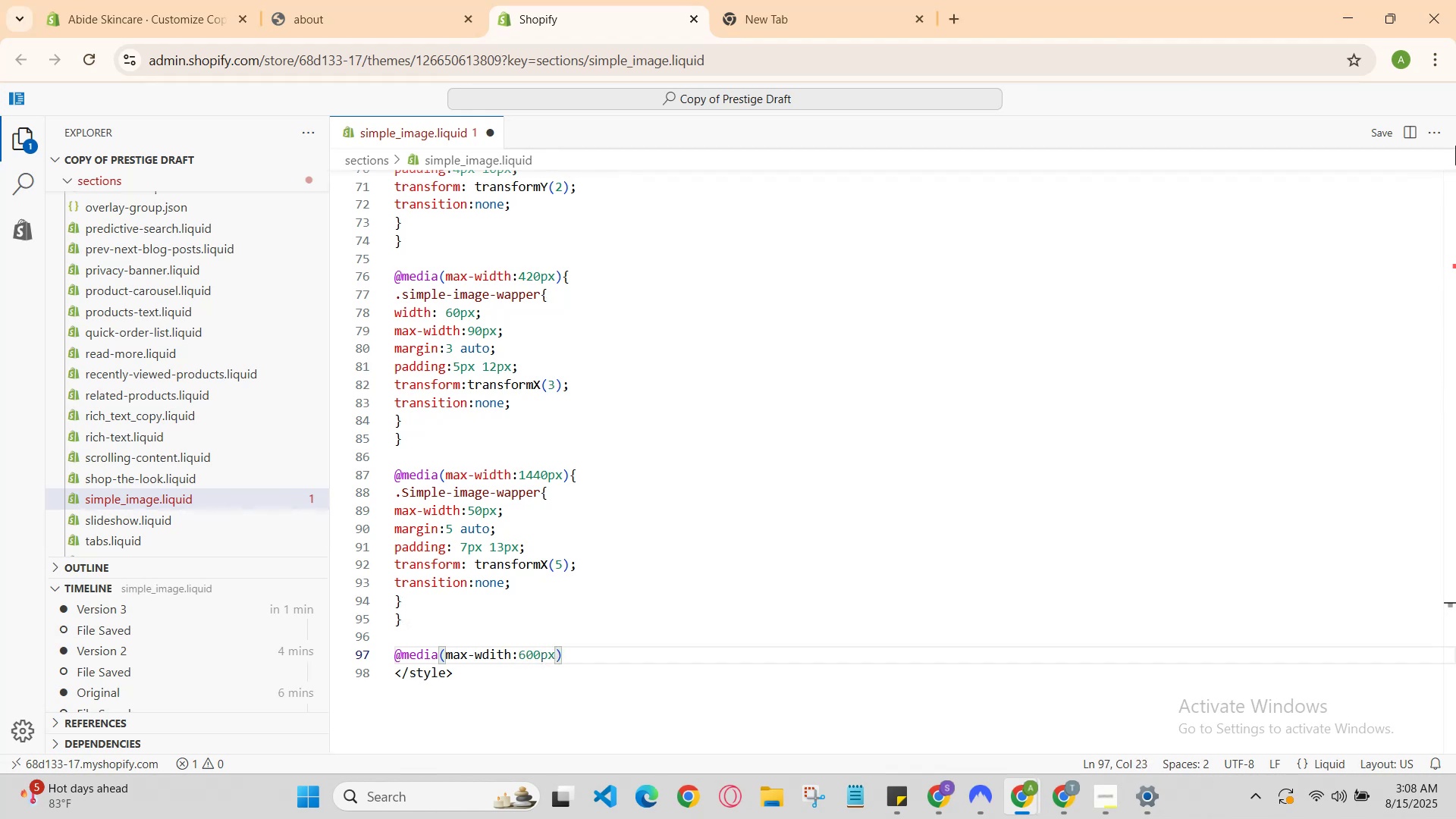 
key(ArrowRight)
 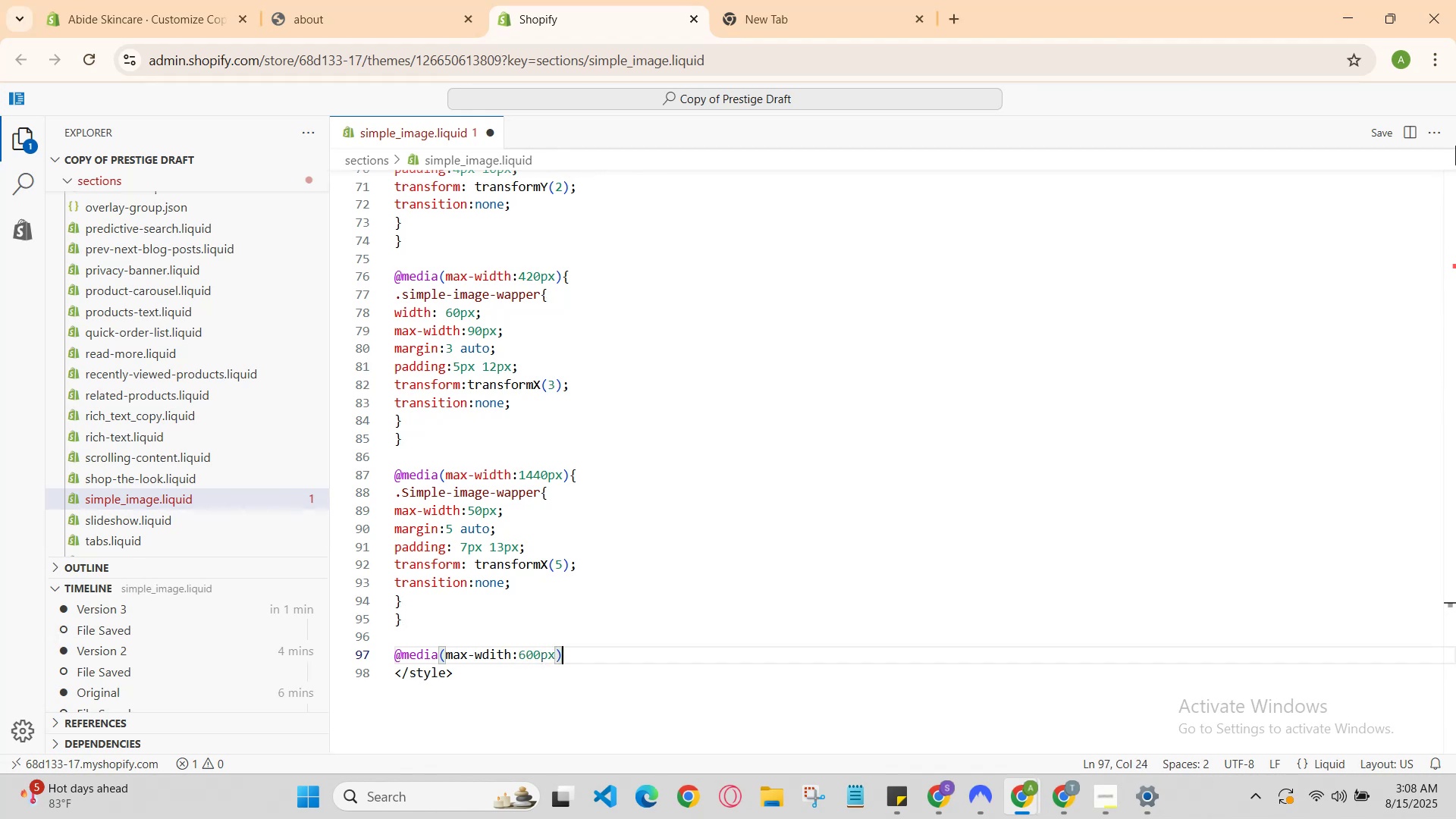 
key(Shift+BracketLeft)
 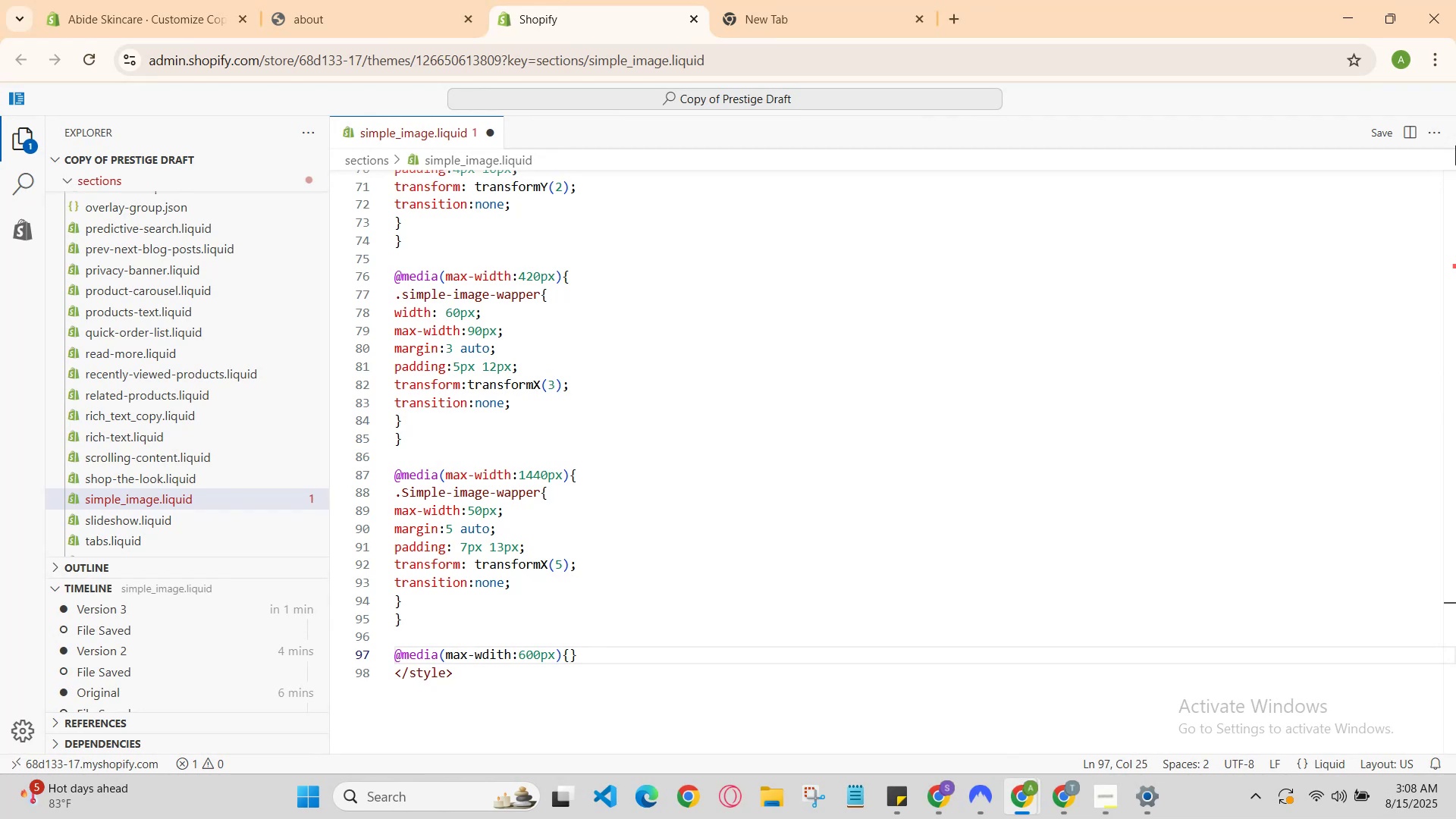 
key(Enter)
 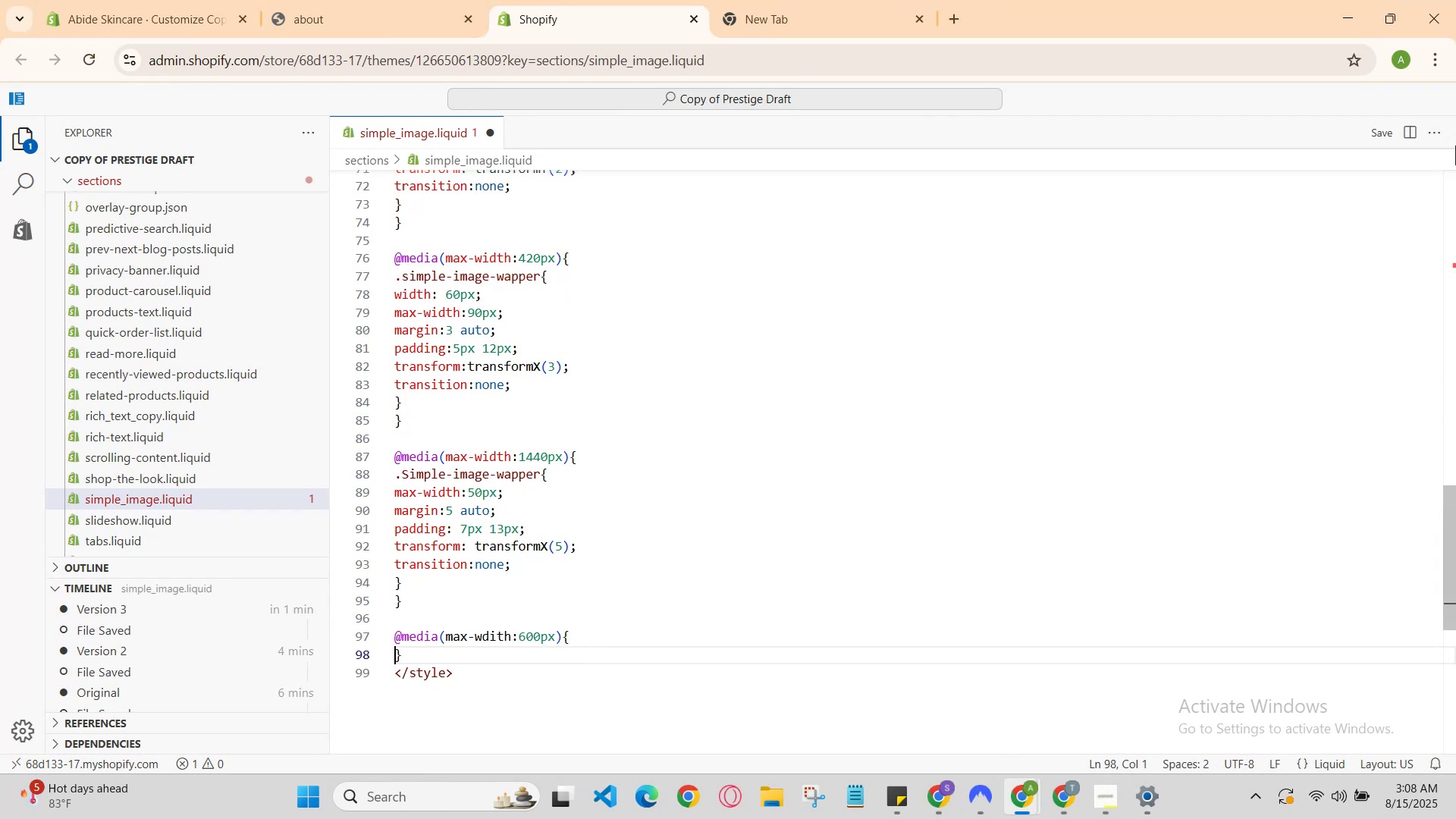 
key(Enter)
 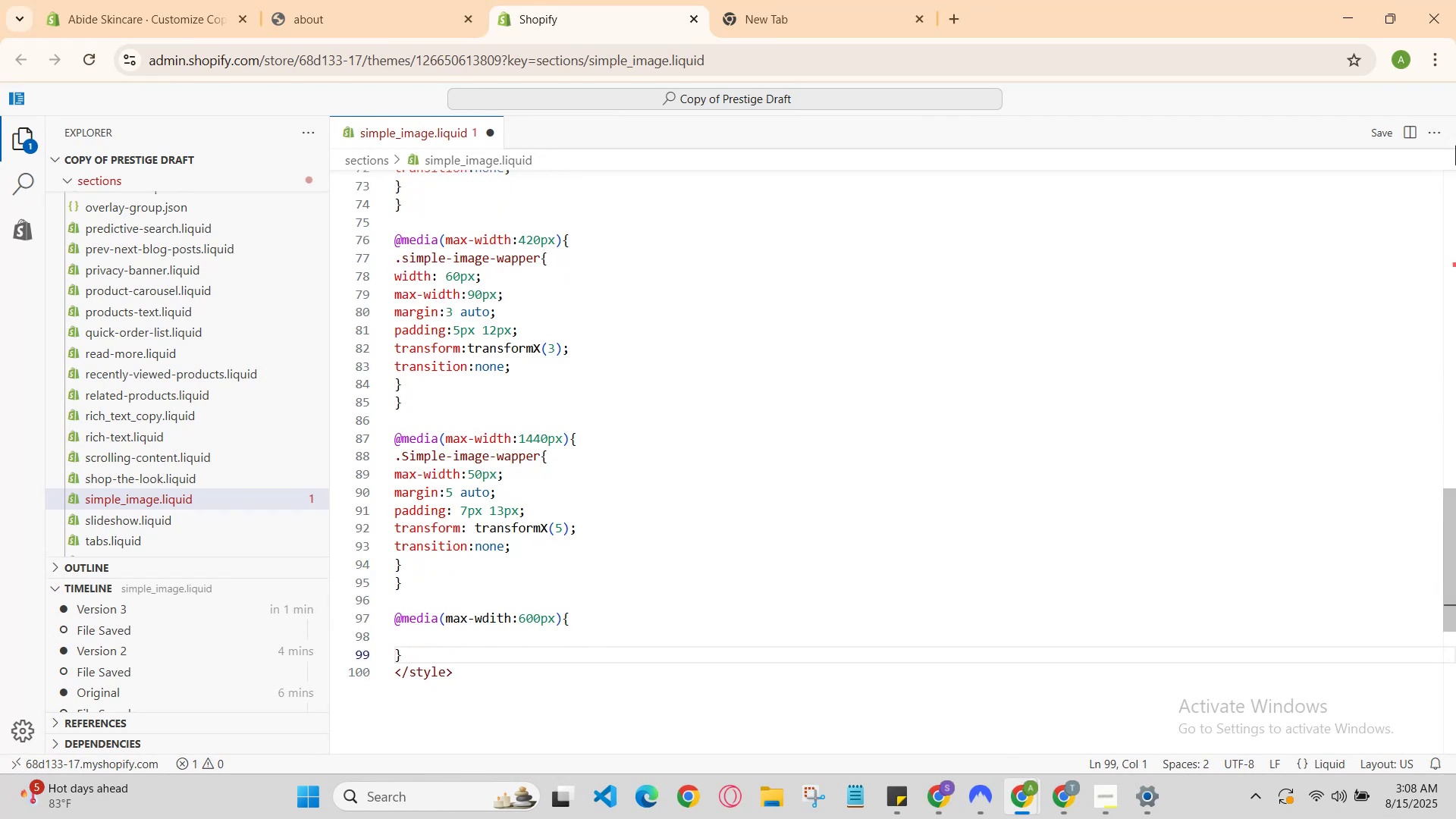 
key(ArrowUp)
 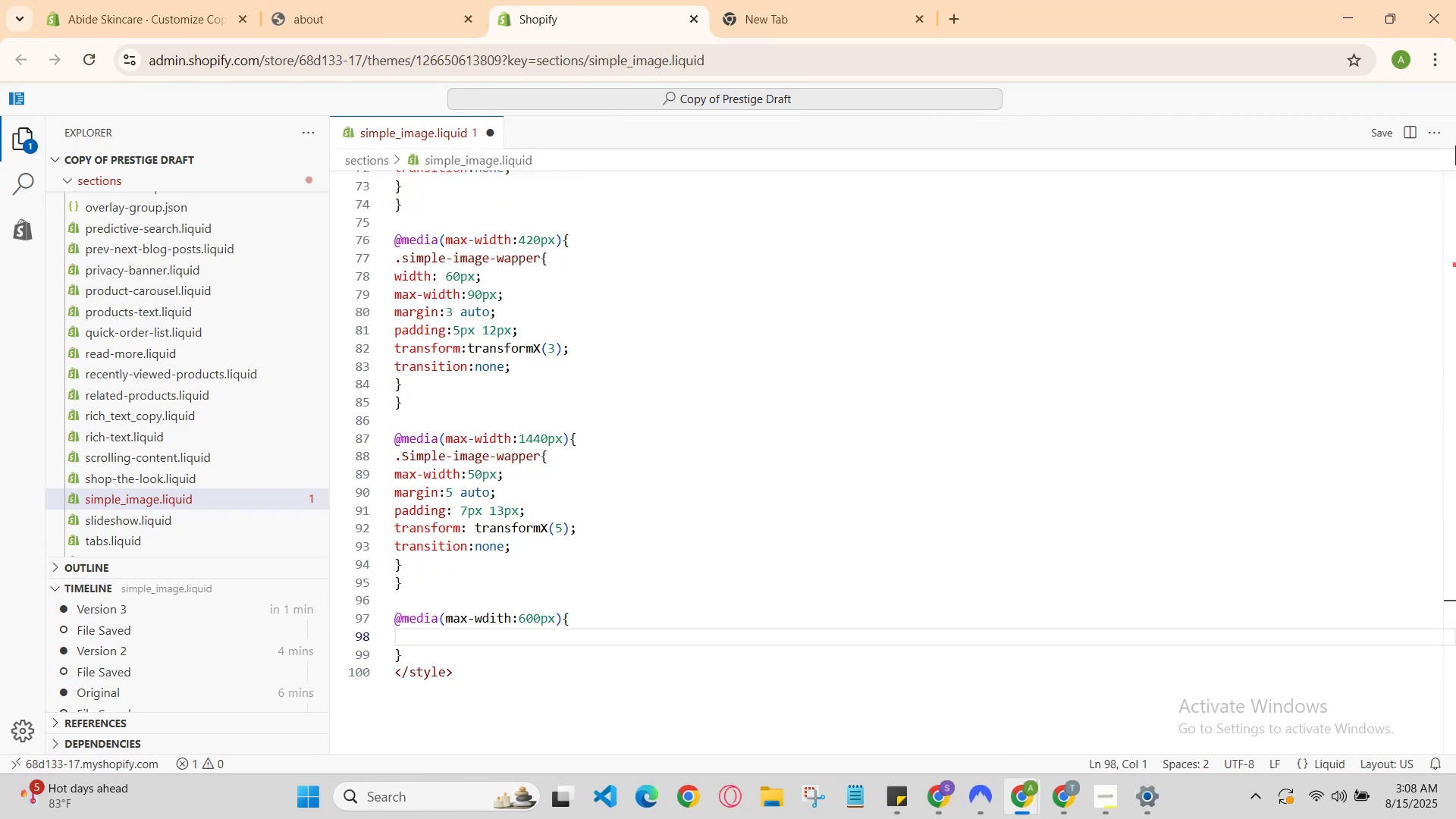 
key(Period)
 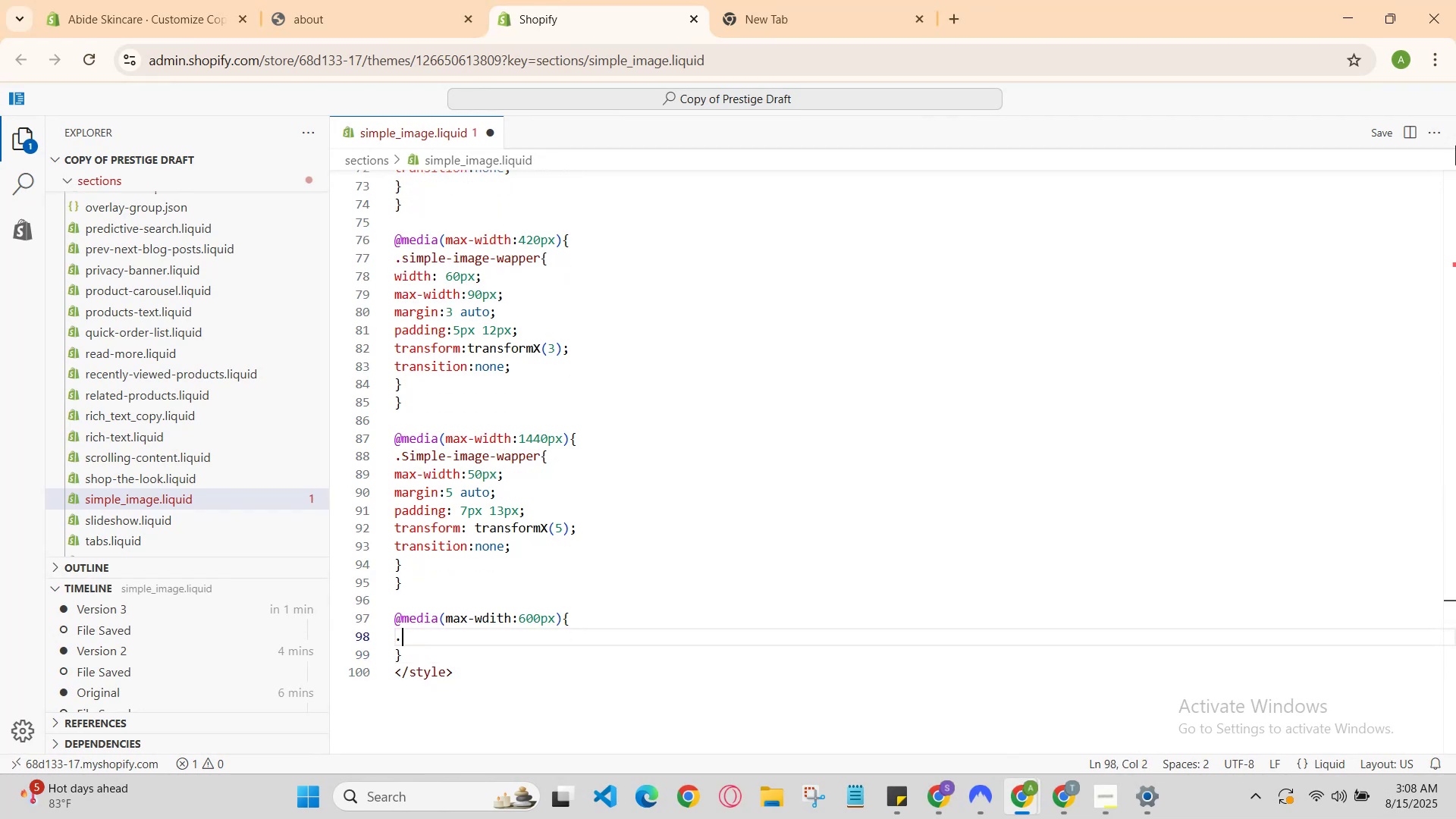 
key(S)
 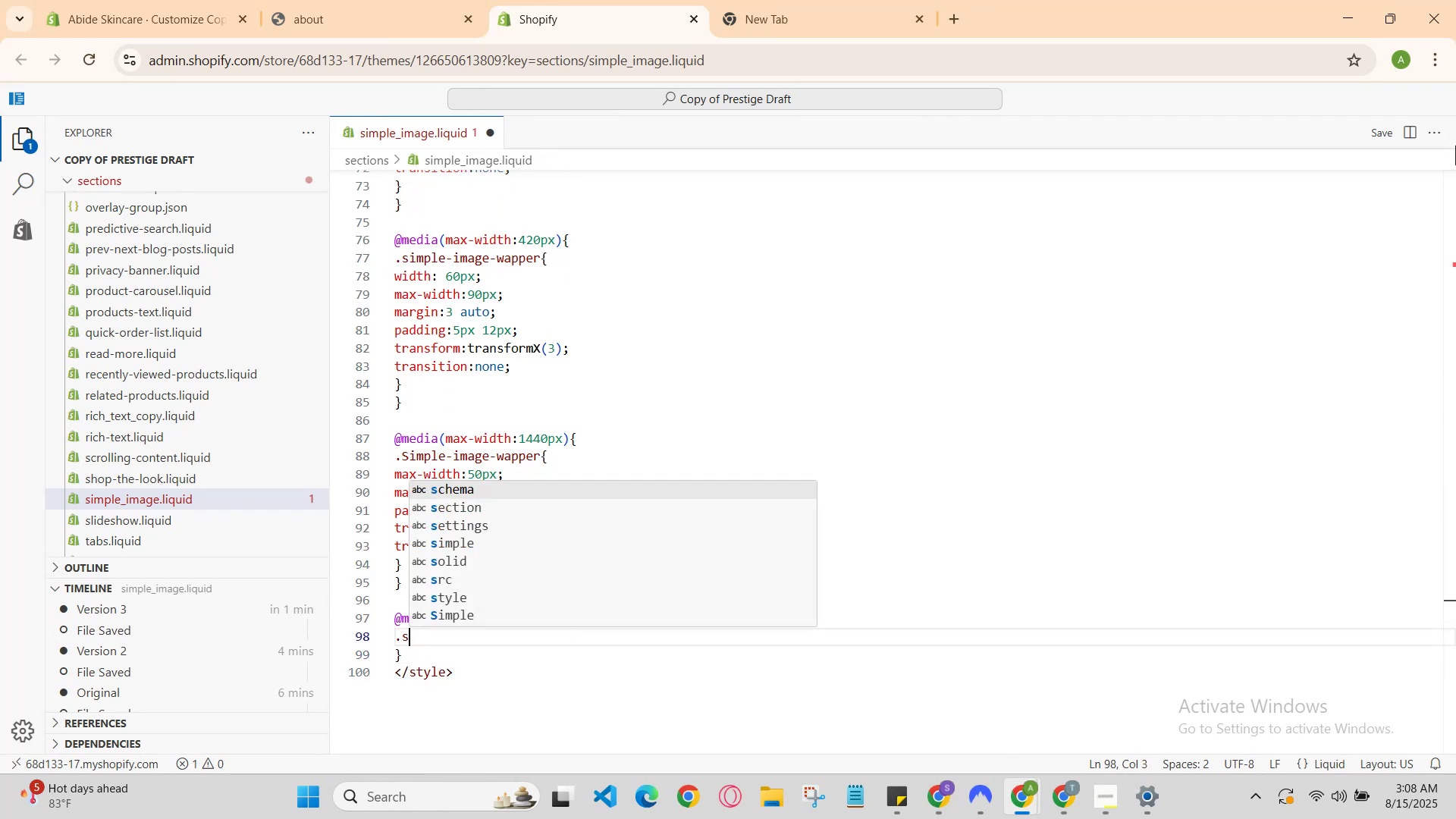 
key(ArrowDown)
 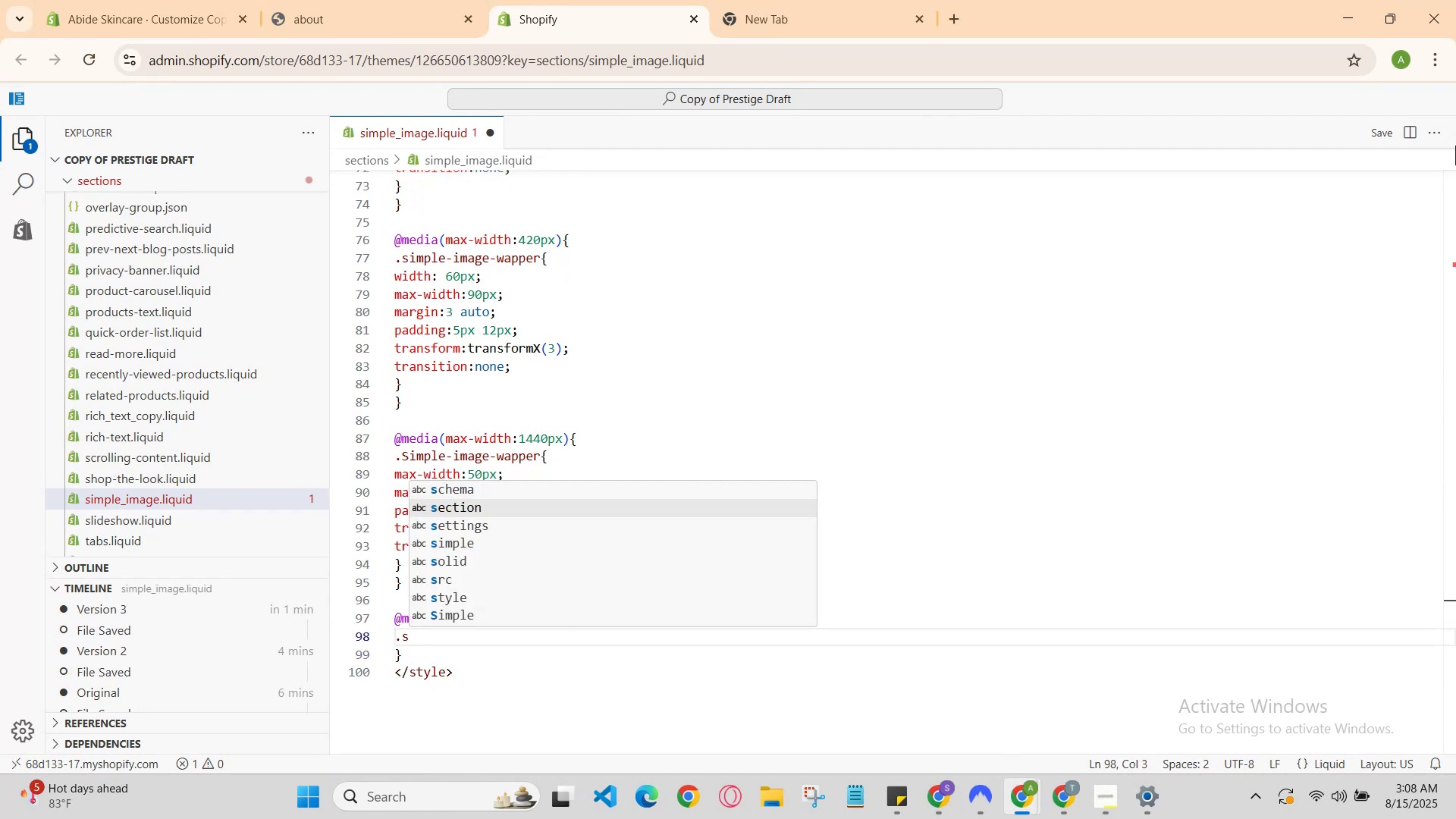 
key(ArrowDown)
 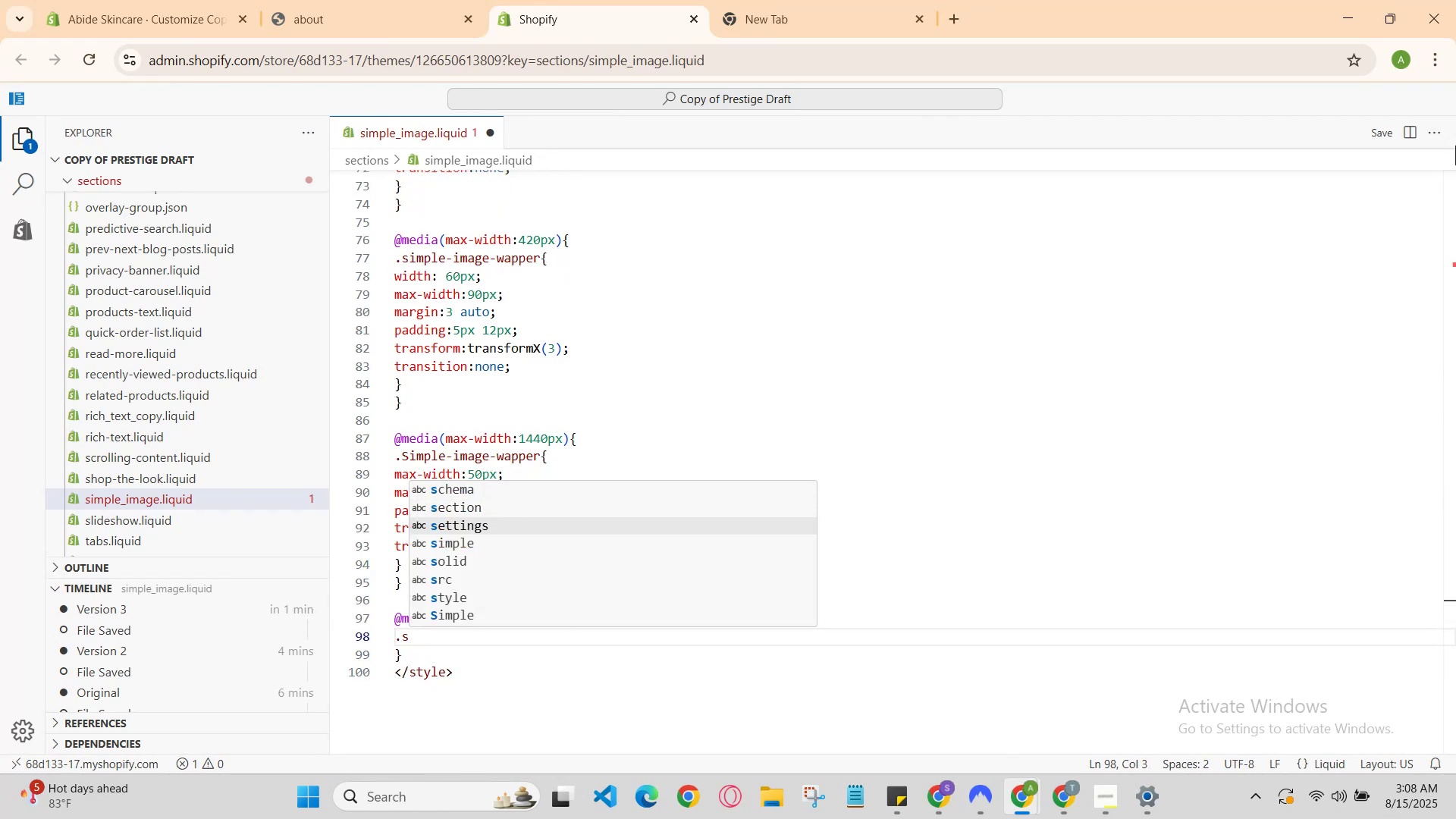 
key(ArrowDown)
 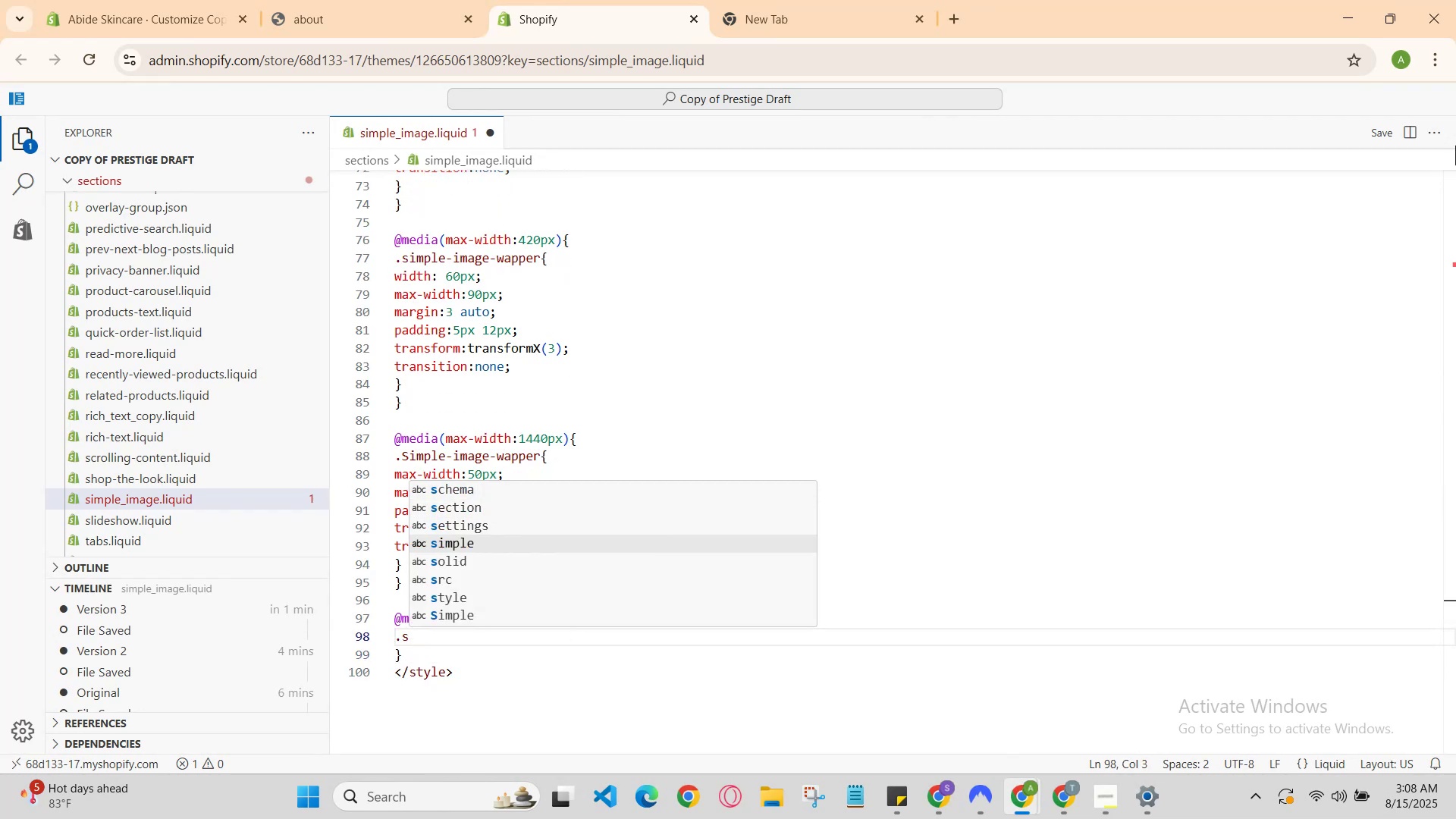 
key(Enter)
 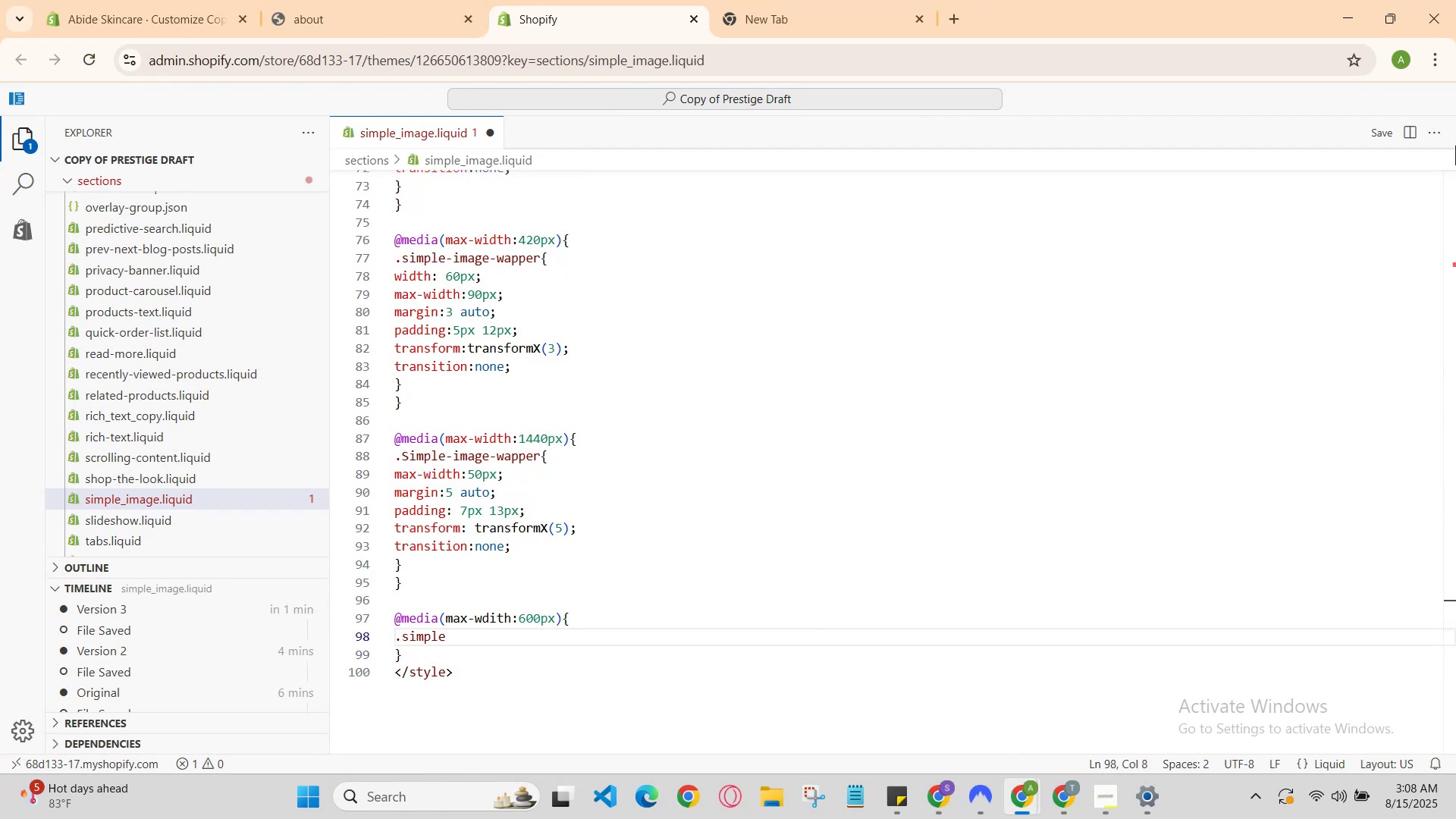 
type(-iam)
 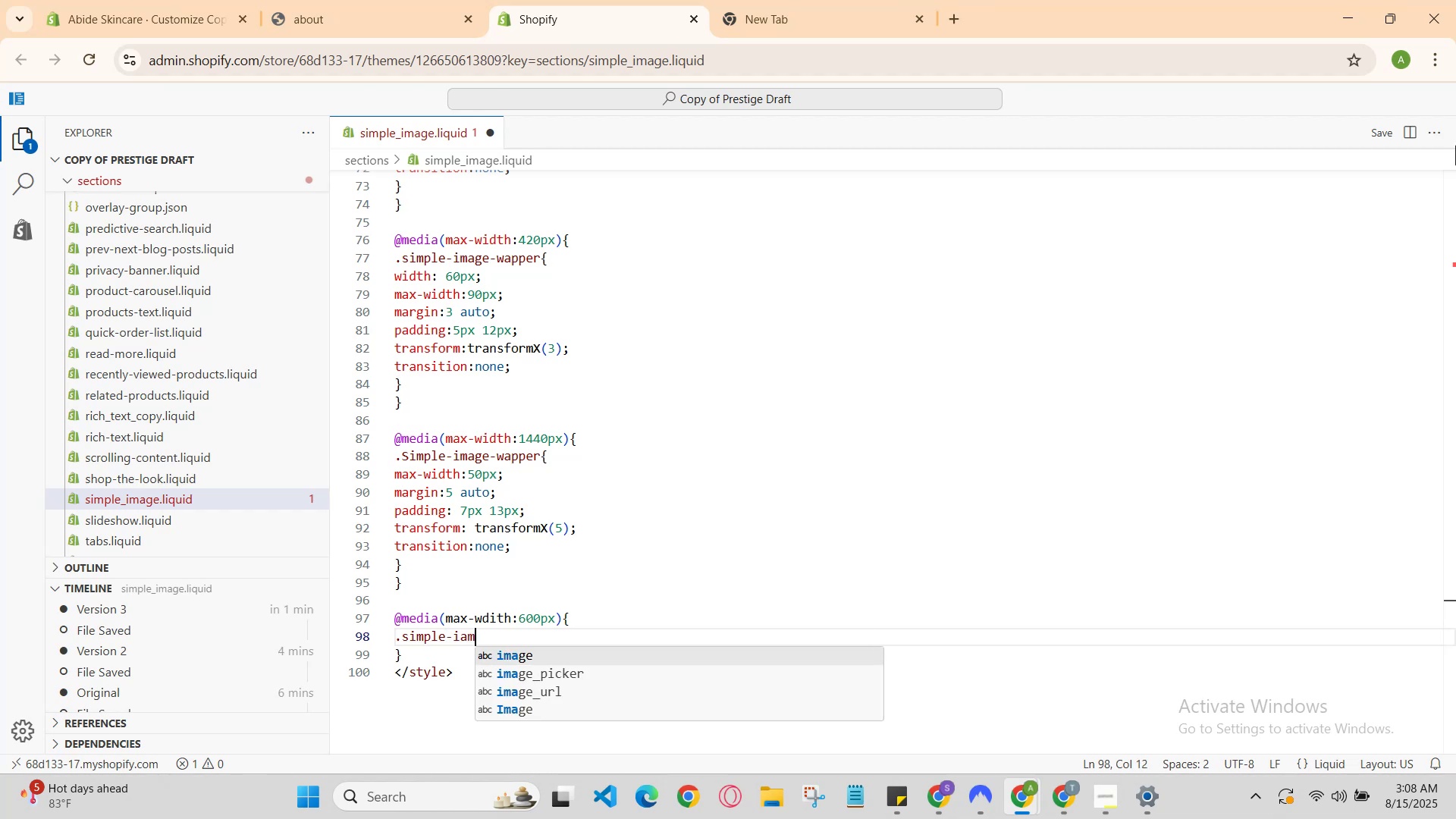 
key(Enter)
 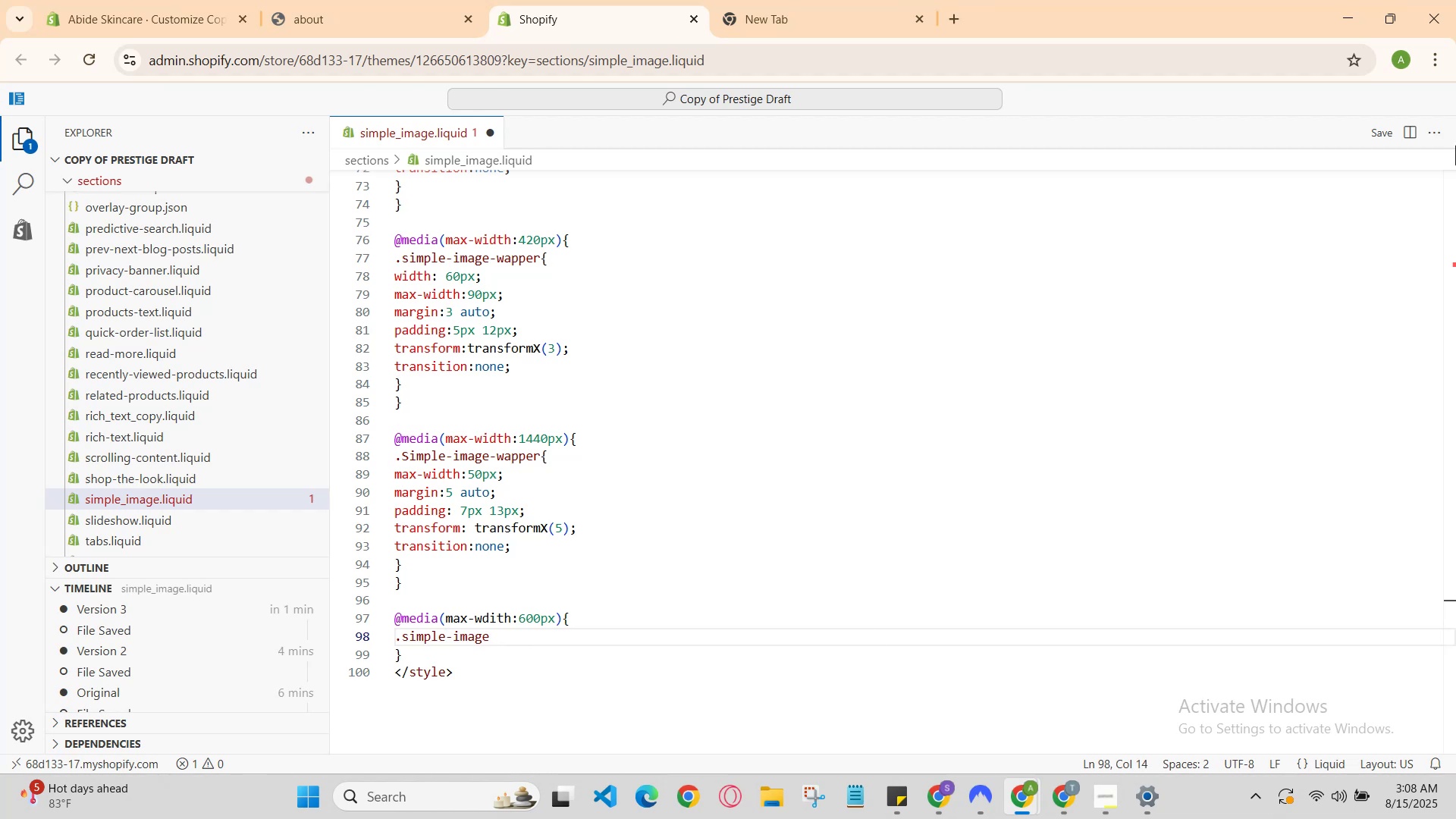 
type(-wa)
 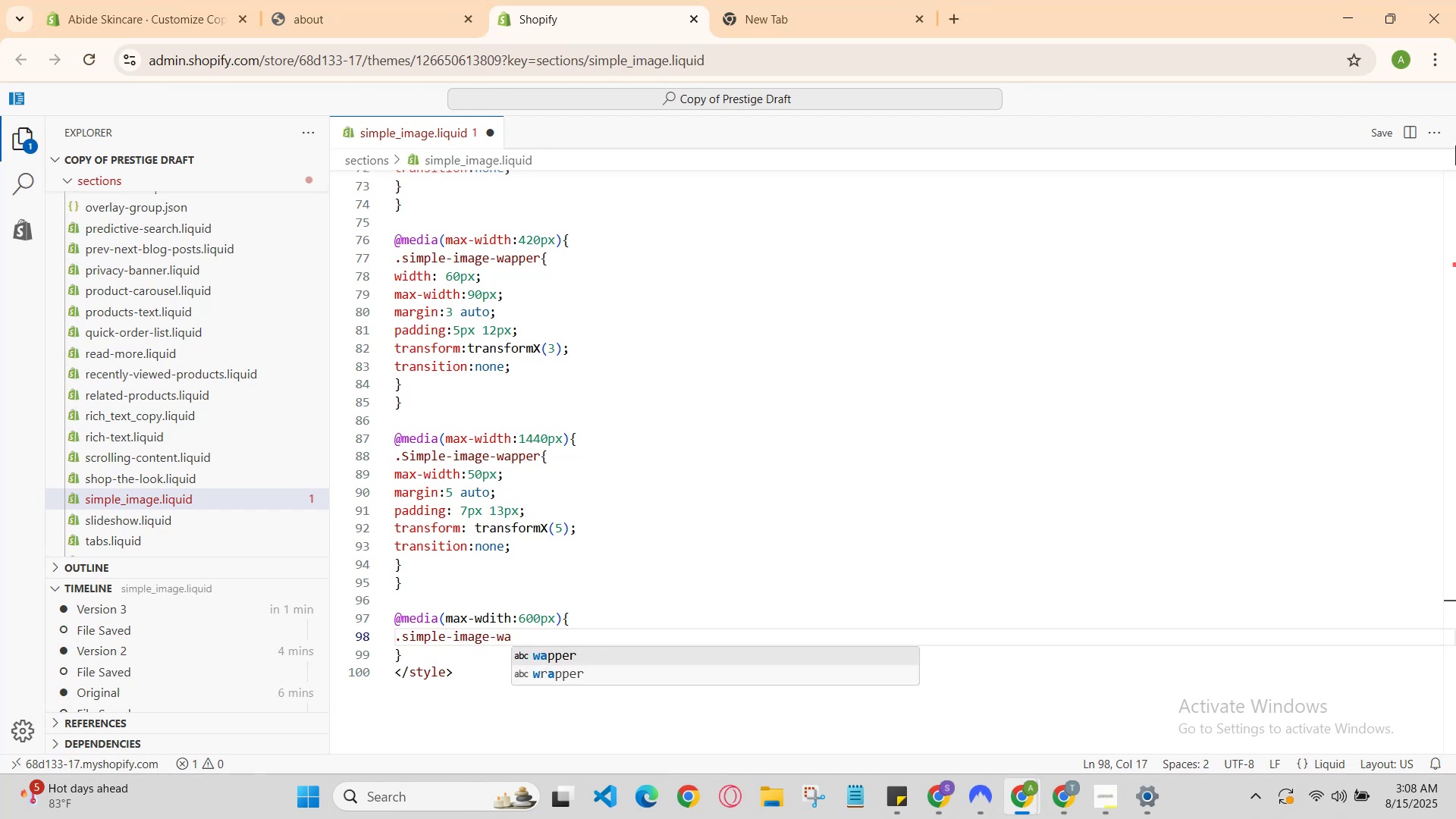 
key(Enter)
 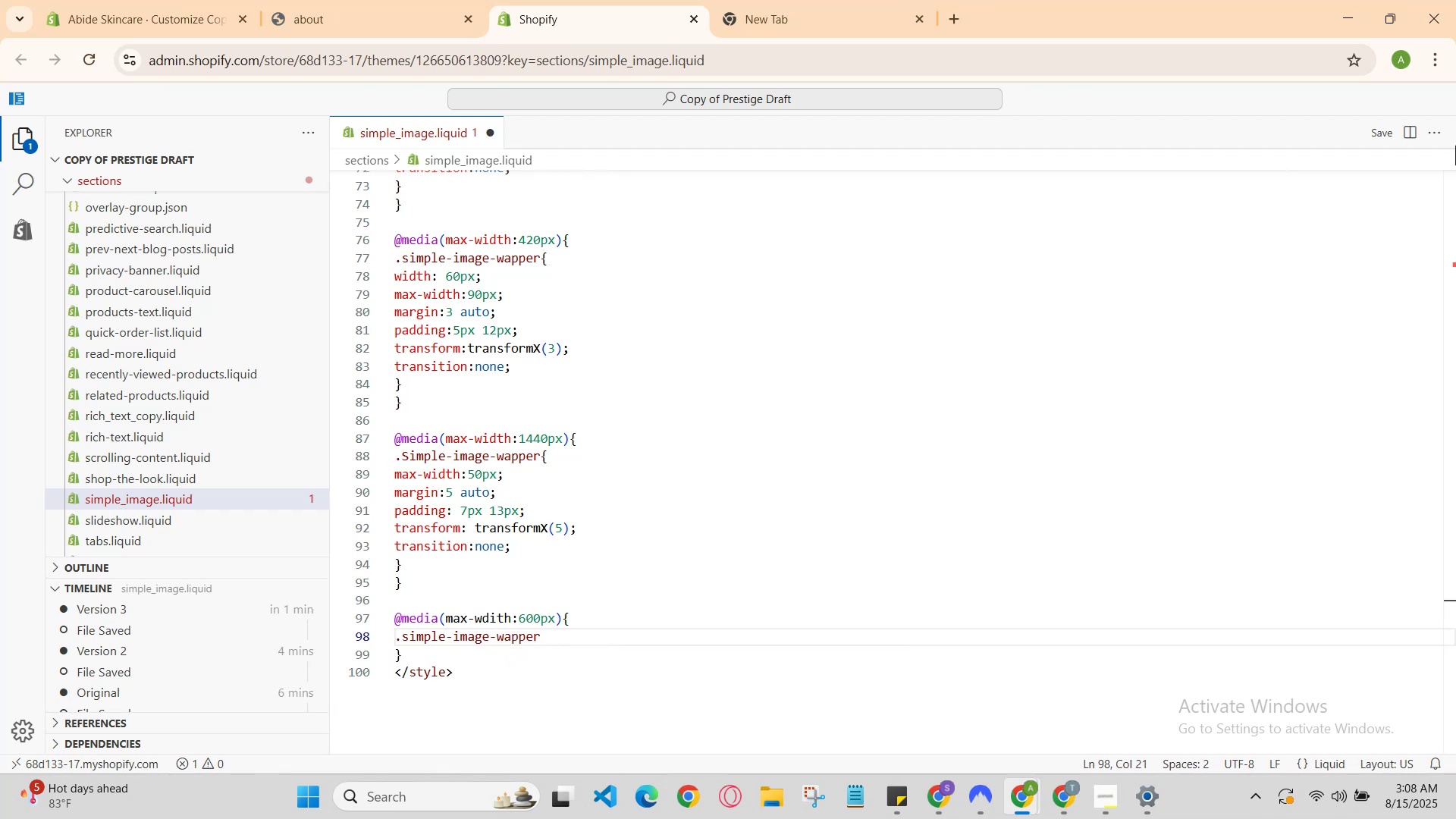 
key(Shift+BracketLeft)
 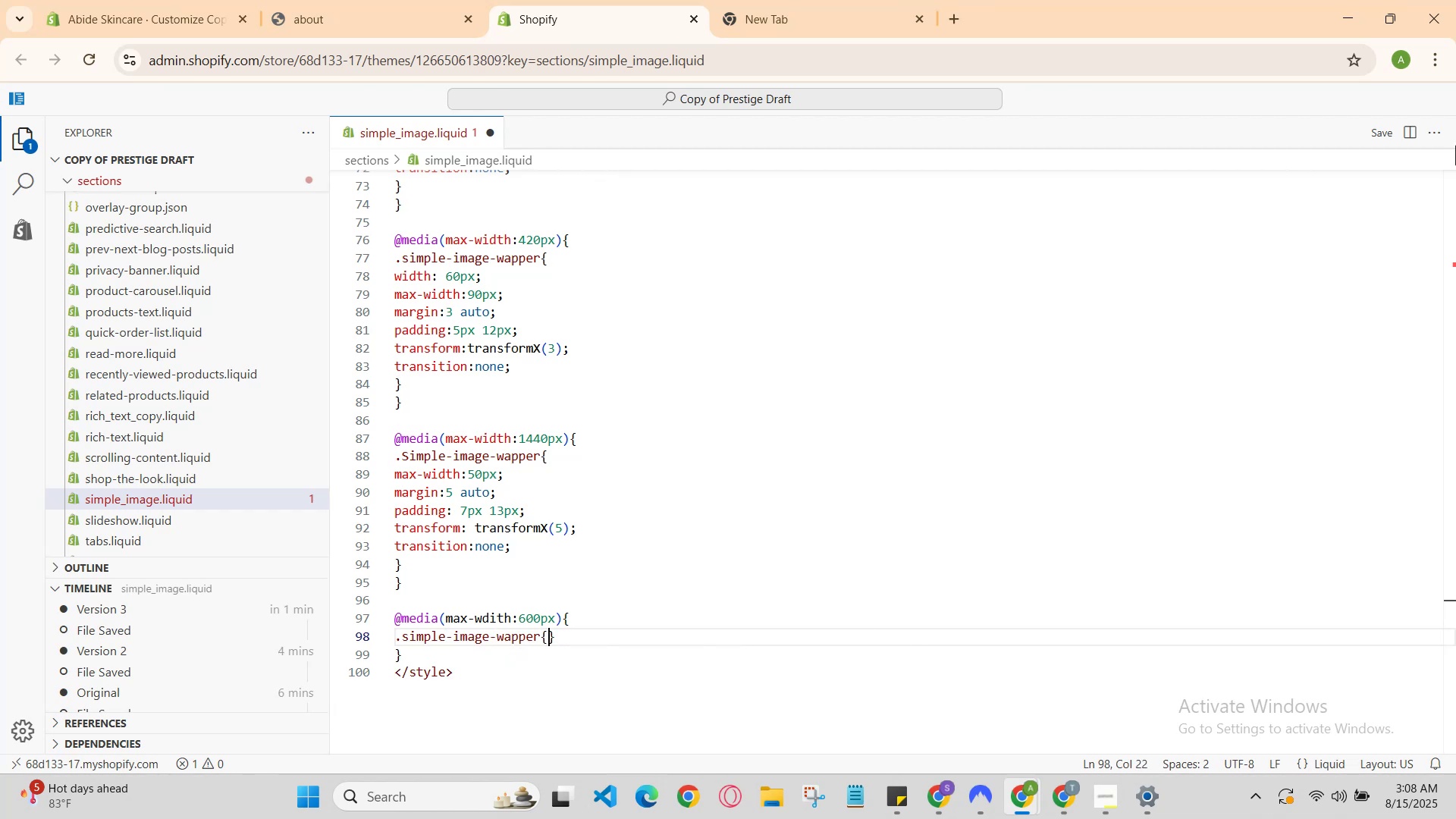 
key(Enter)
 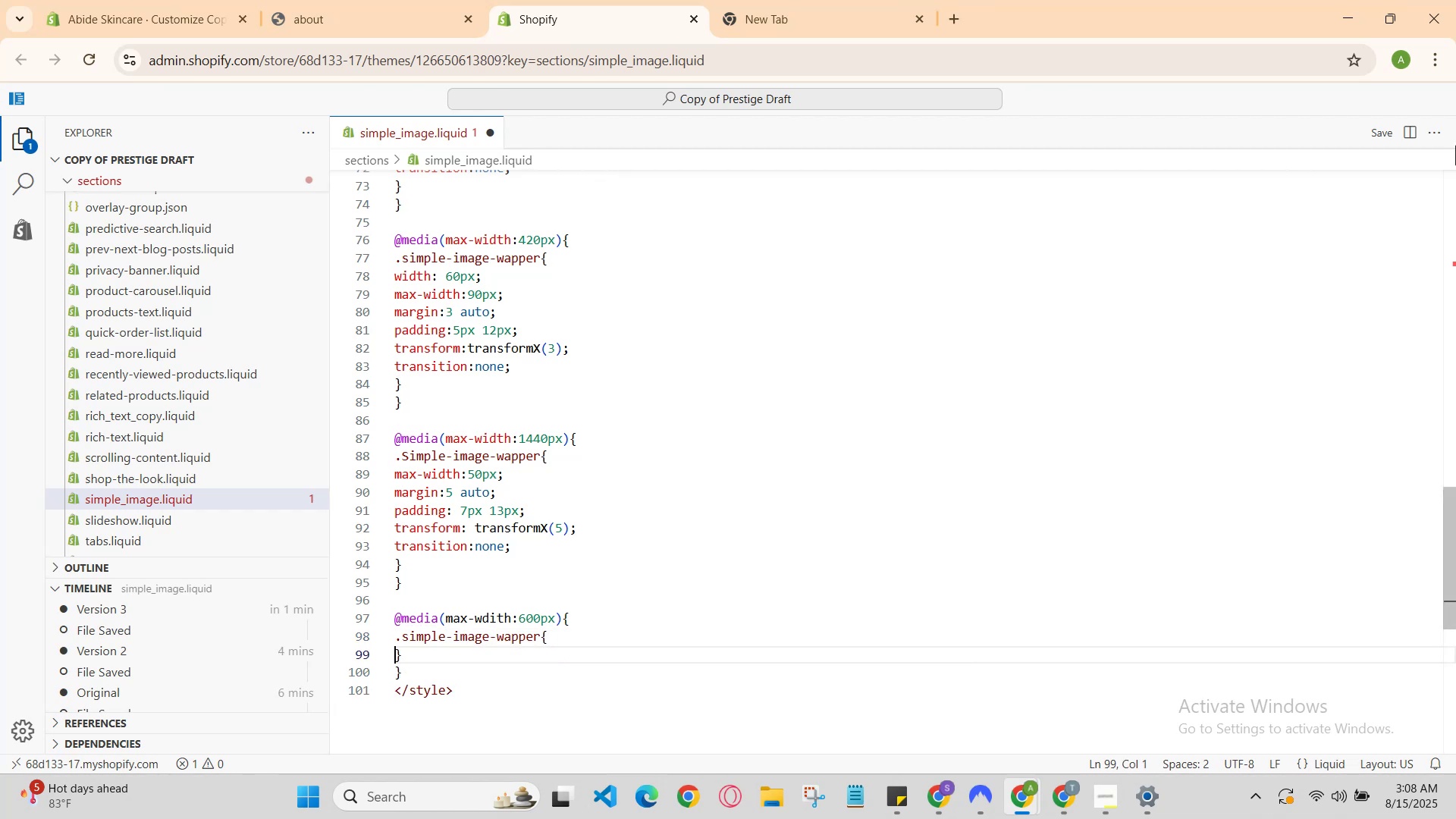 
key(Enter)
 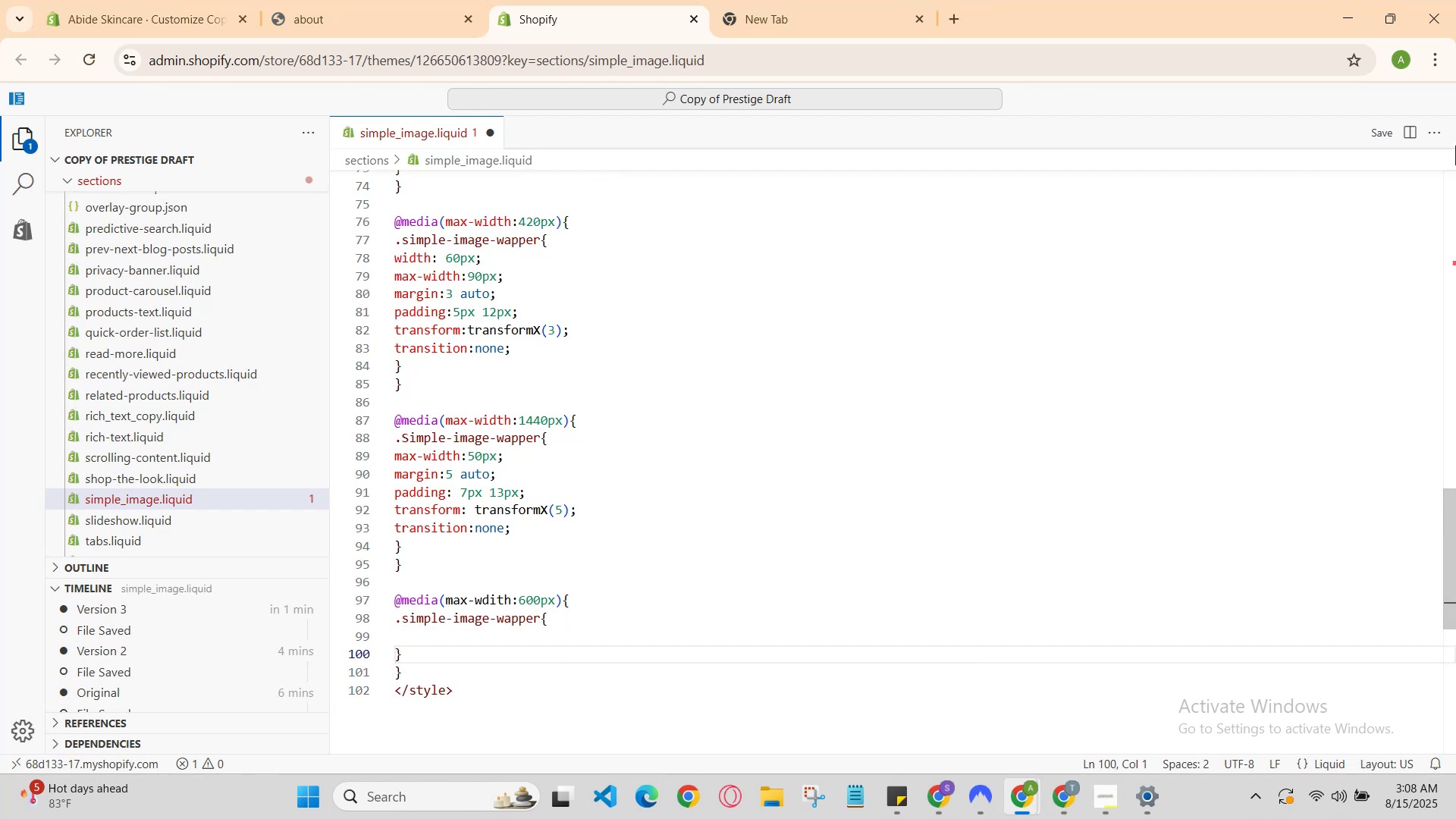 
key(ArrowUp)
 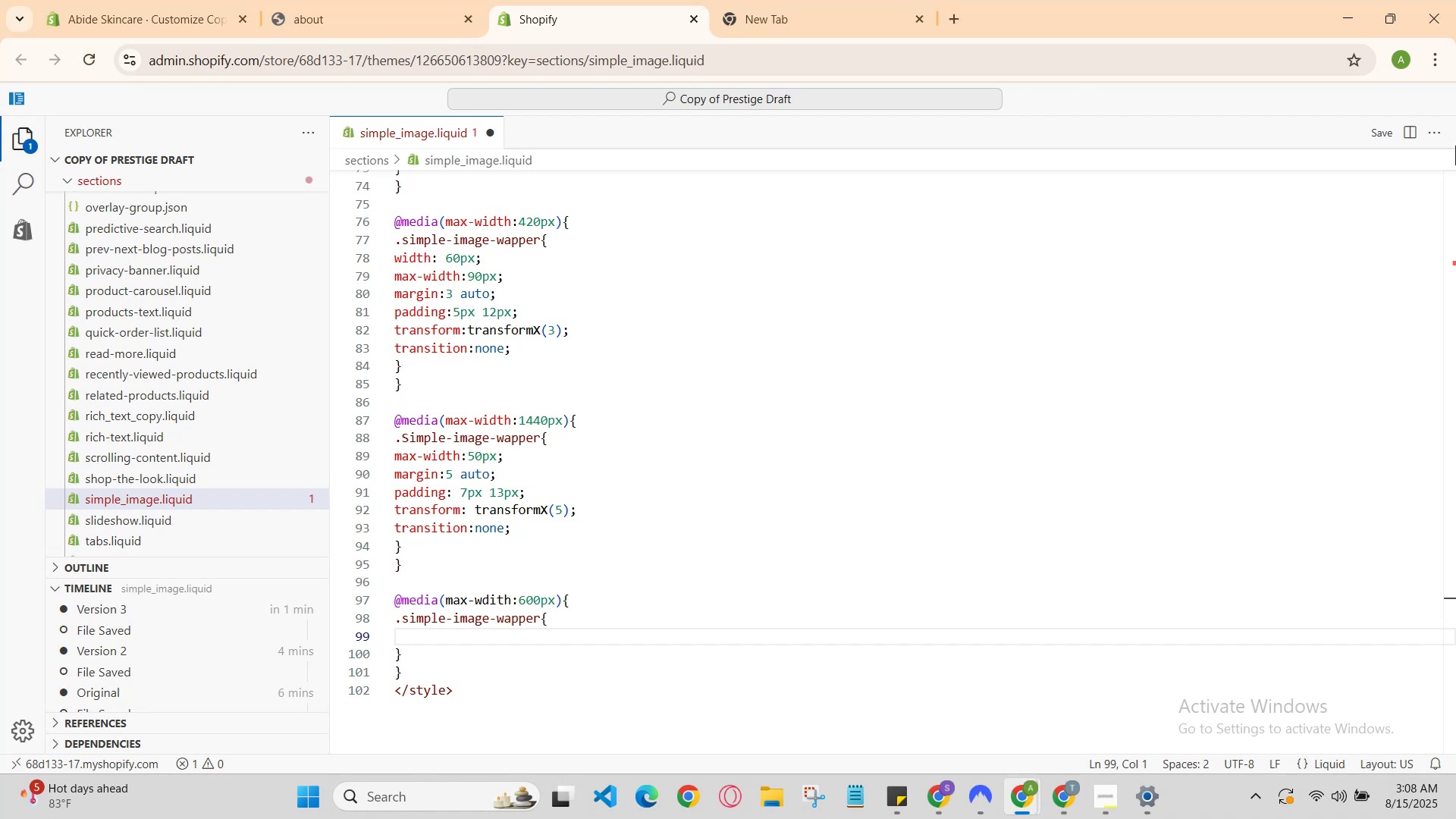 
type(max-width: )
key(Backspace)
type(70px;)
 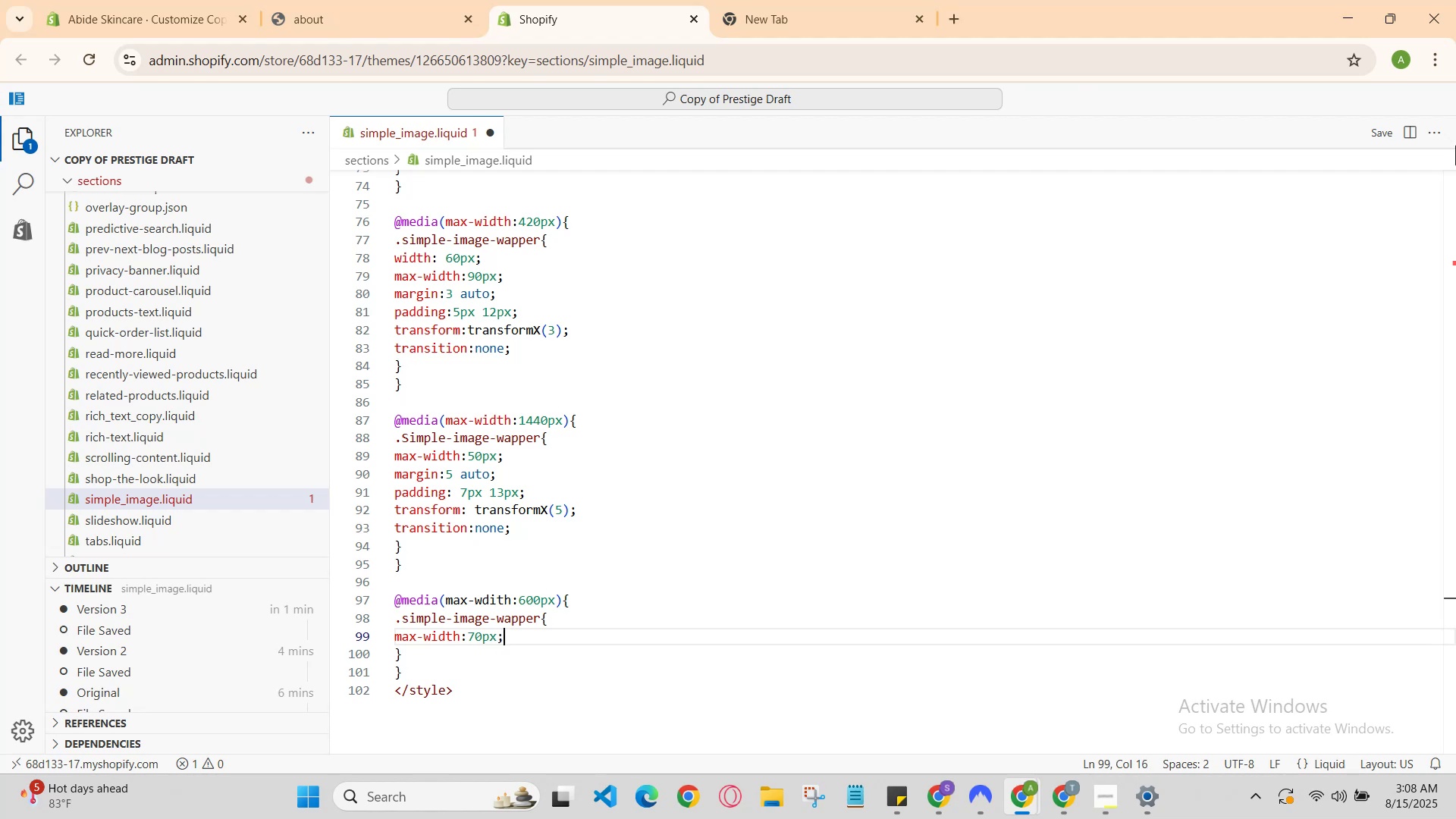 
key(Enter)
 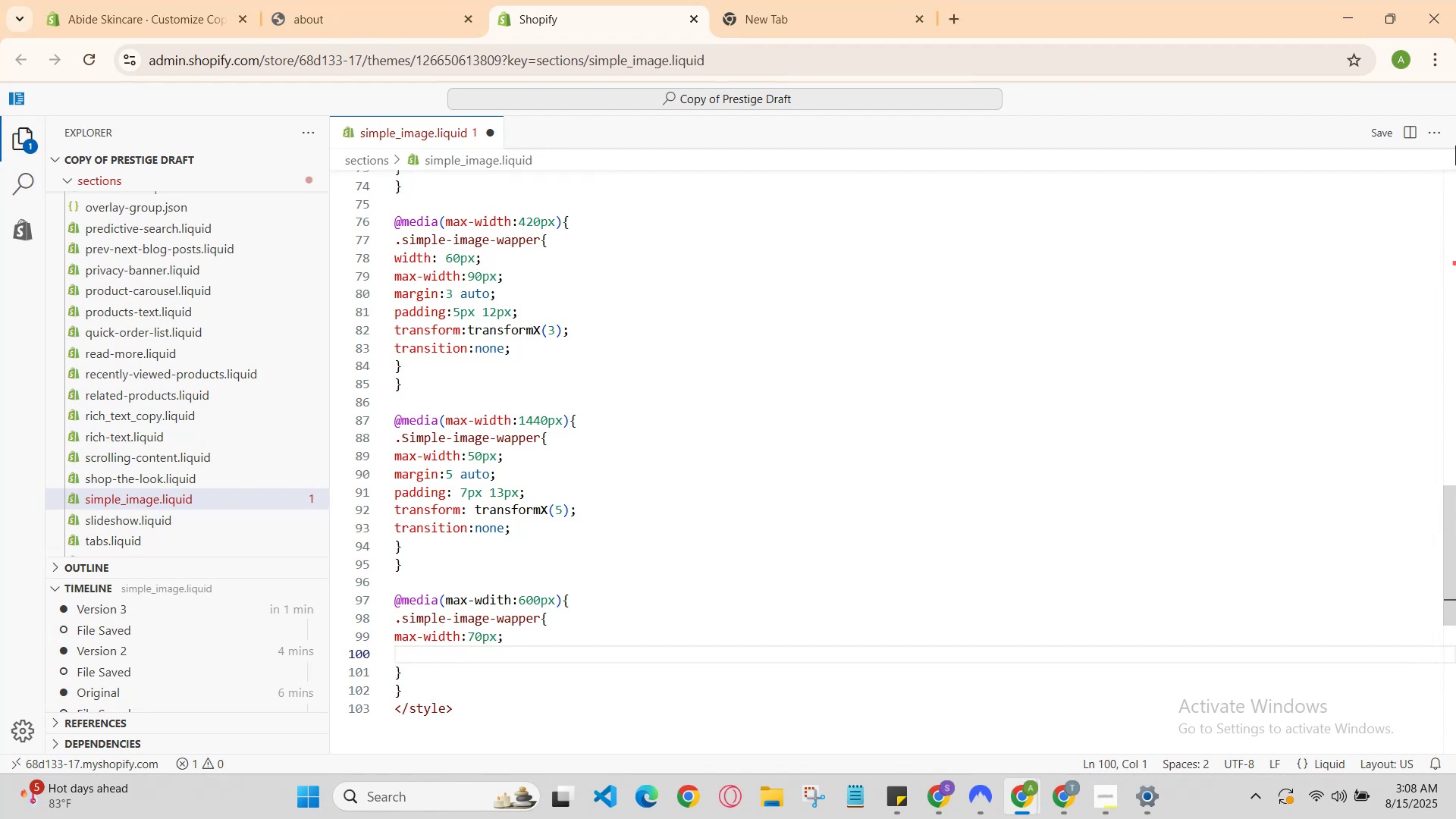 
type(margin)
 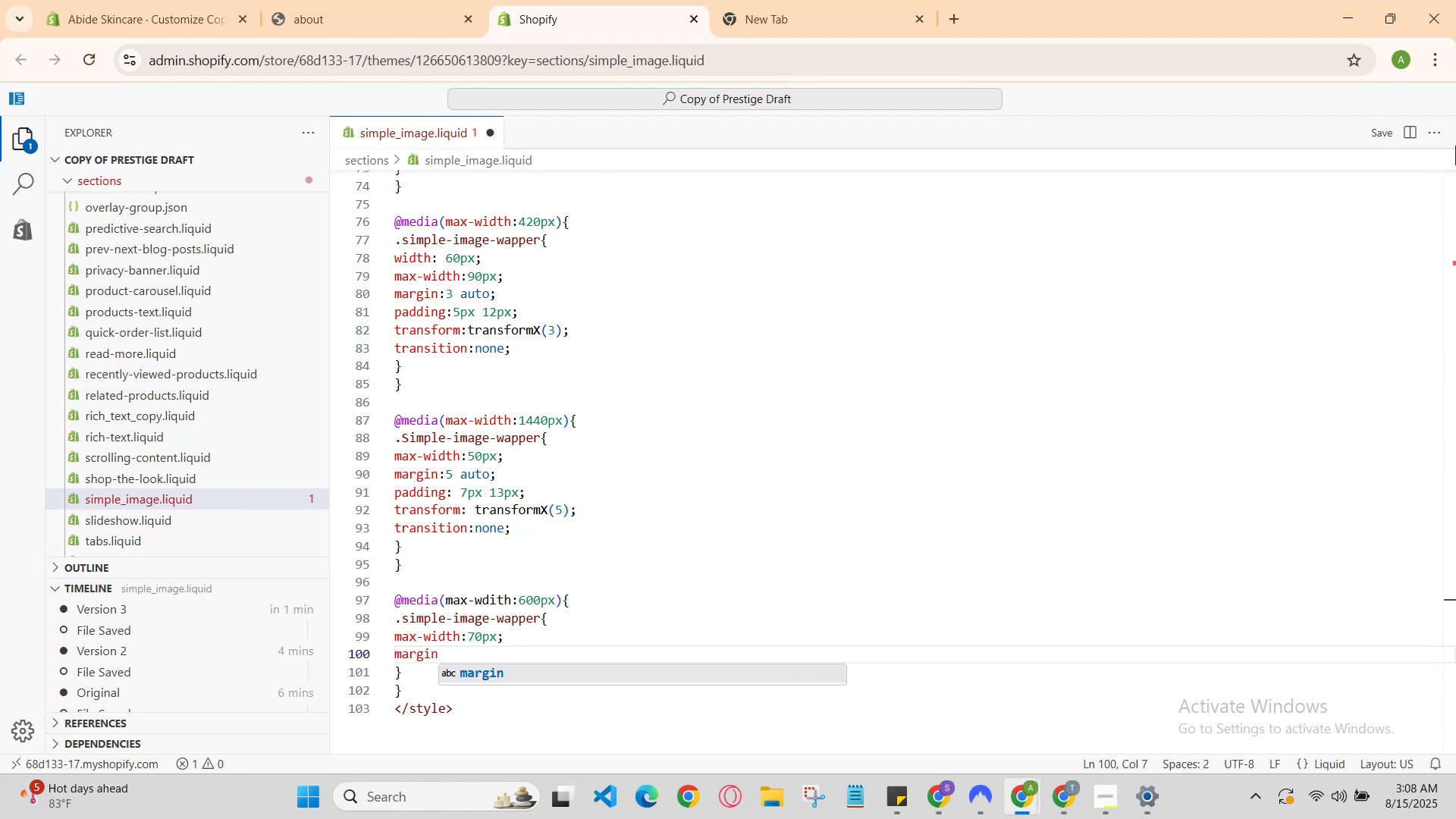 
type(: )
key(Backspace)
type(60px)
key(Backspace)
key(Backspace)
key(Backspace)
key(Backspace)
key(Backspace)
key(Backspace)
 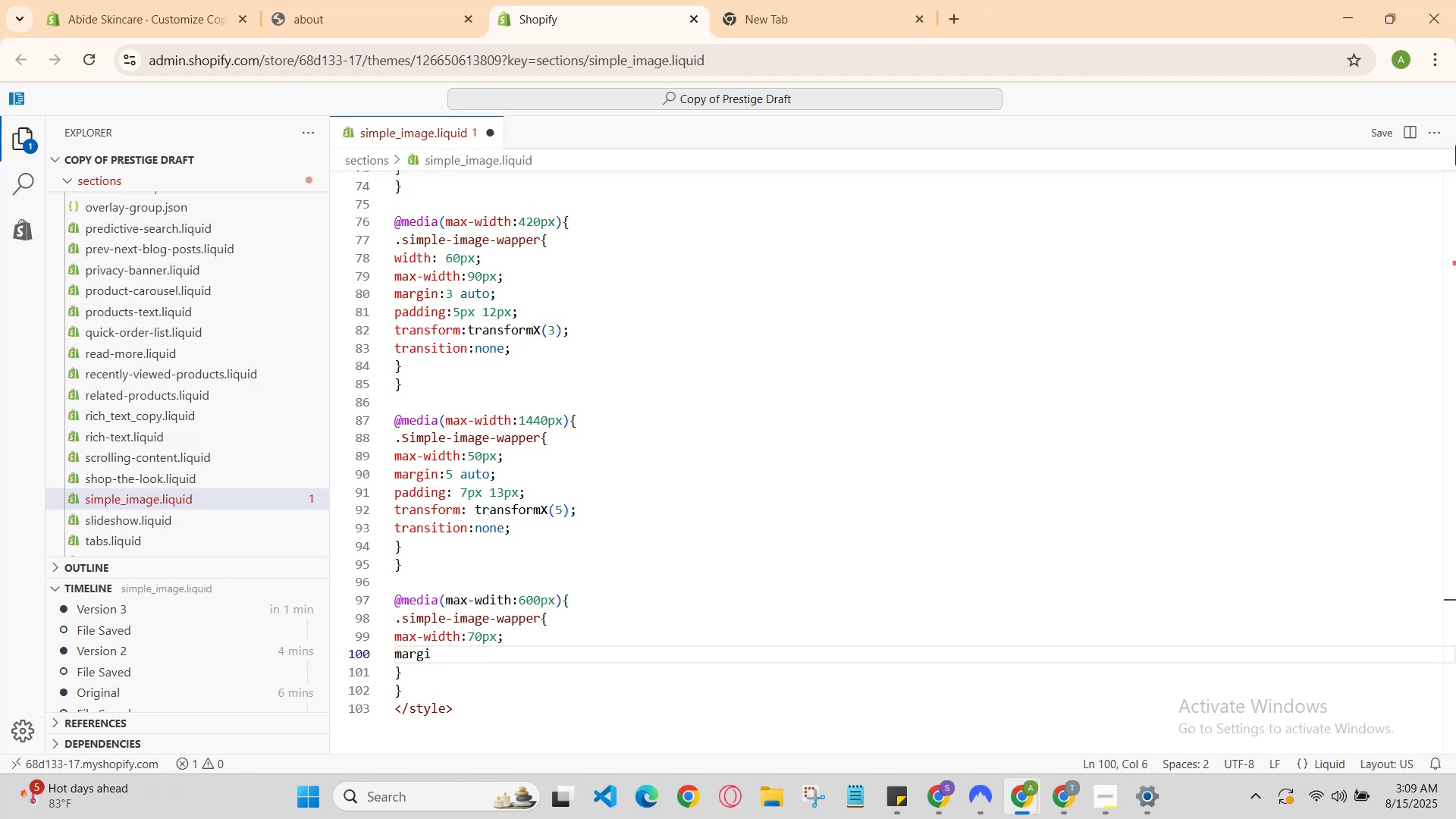 
type(n:7 )
key(Backspace)
type( auto )
key(Backspace)
type(;)
 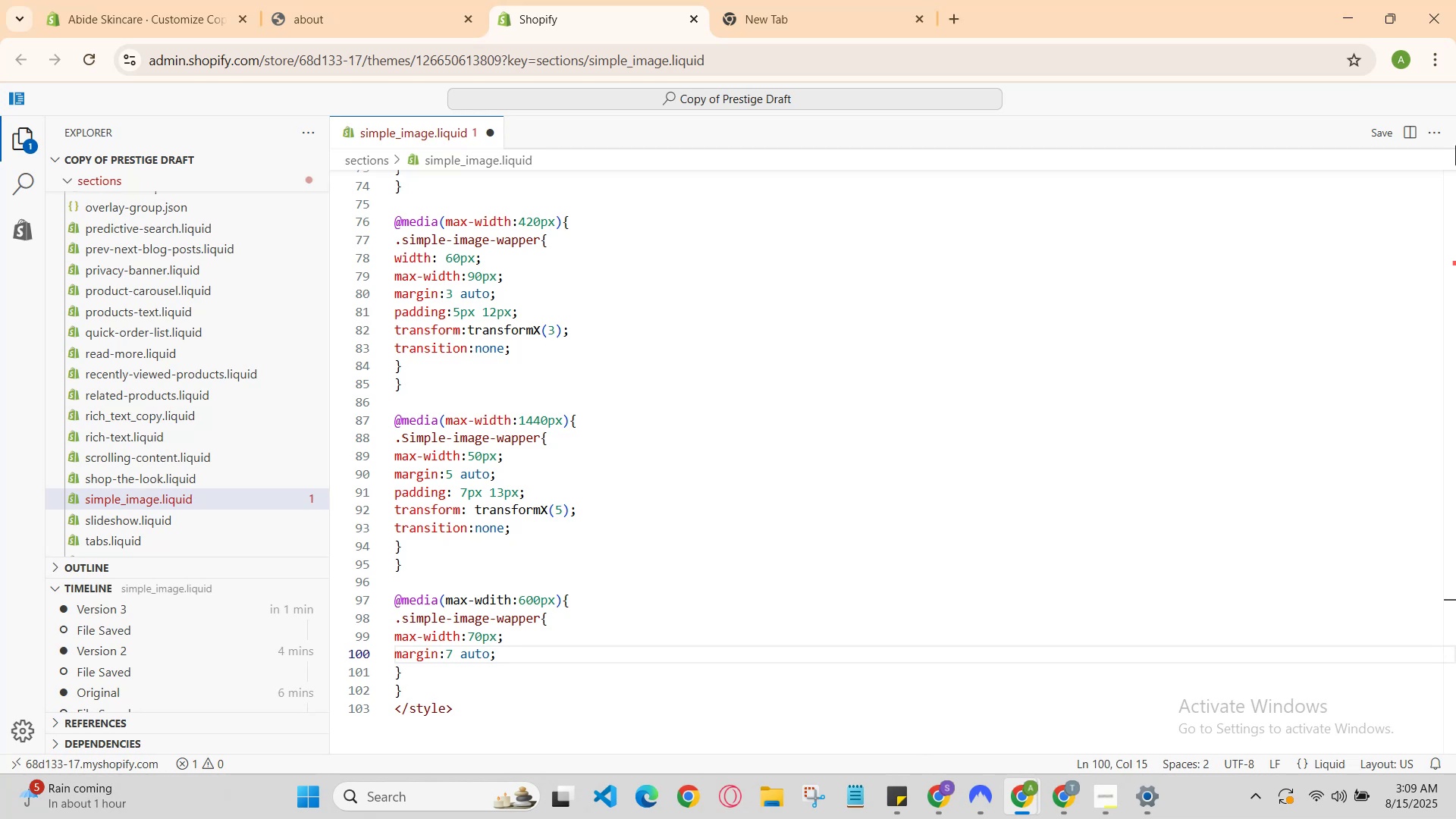 
key(Enter)
 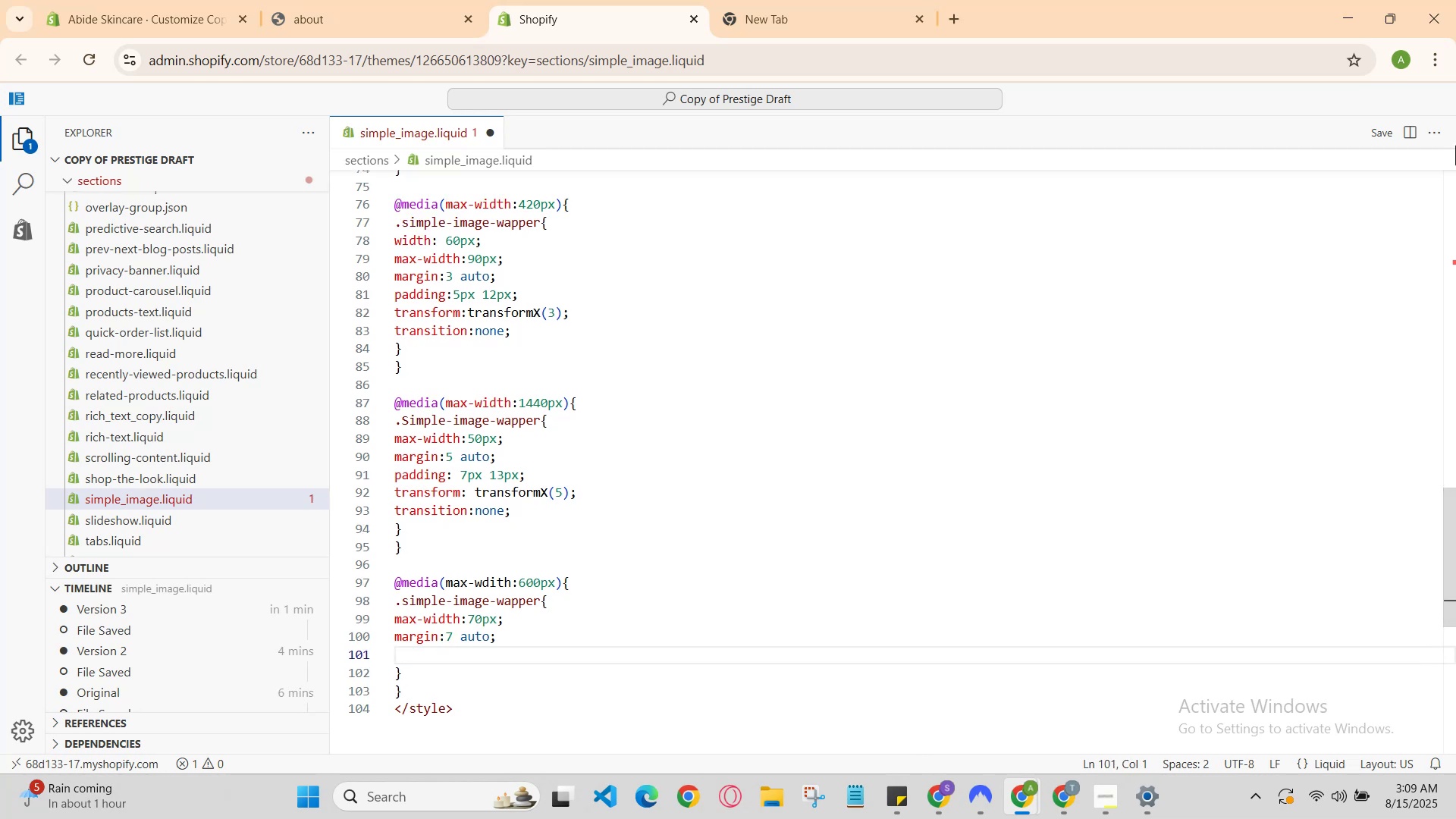 
type(paddinf)
key(Backspace)
type(g: )
key(Backspace)
type(8px )
key(Backspace)
type( 15px )
key(Backspace)
type(; )
key(Backspace)
key(Backspace)
type(; )
key(Backspace)
 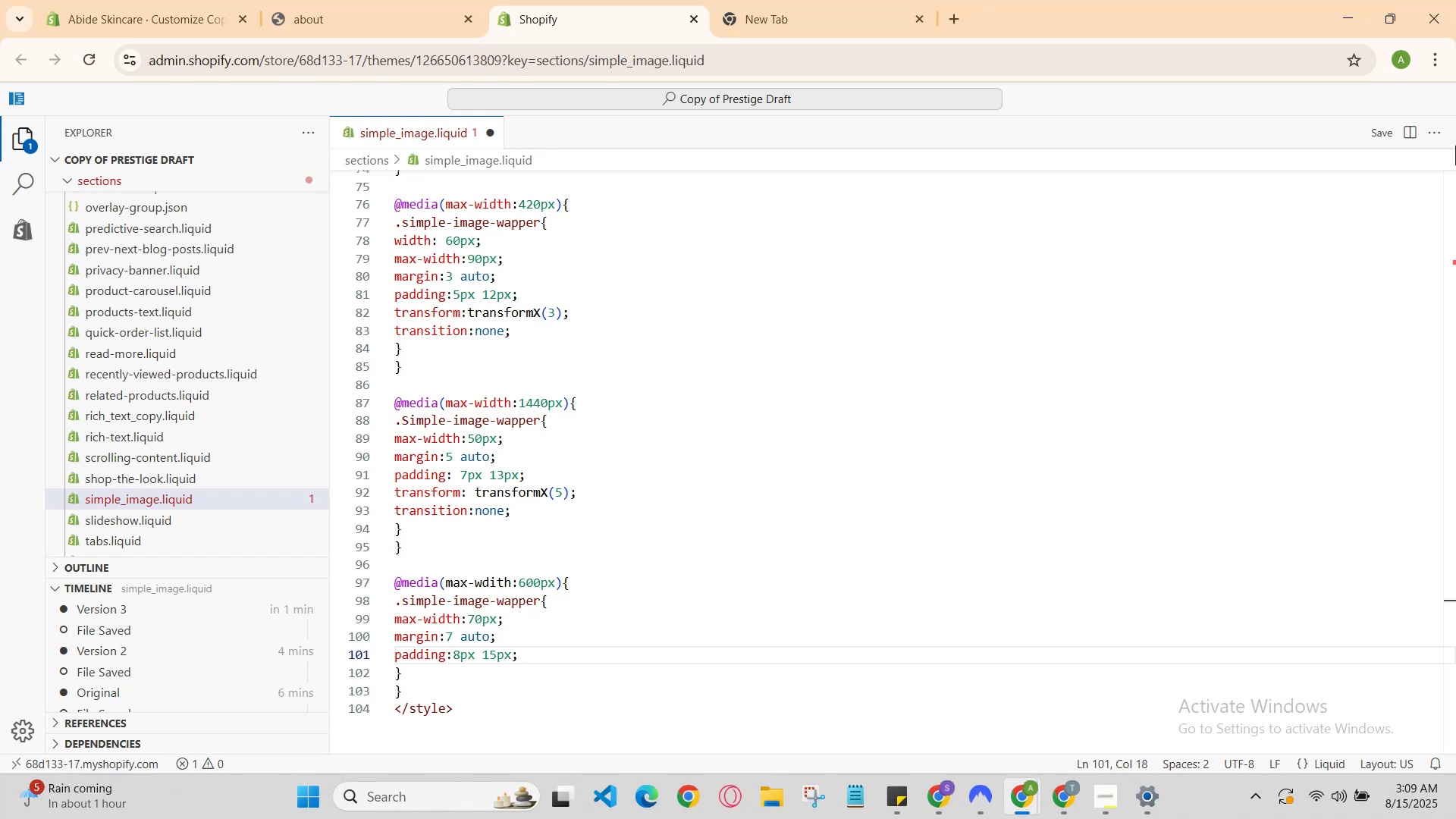 
key(Enter)
 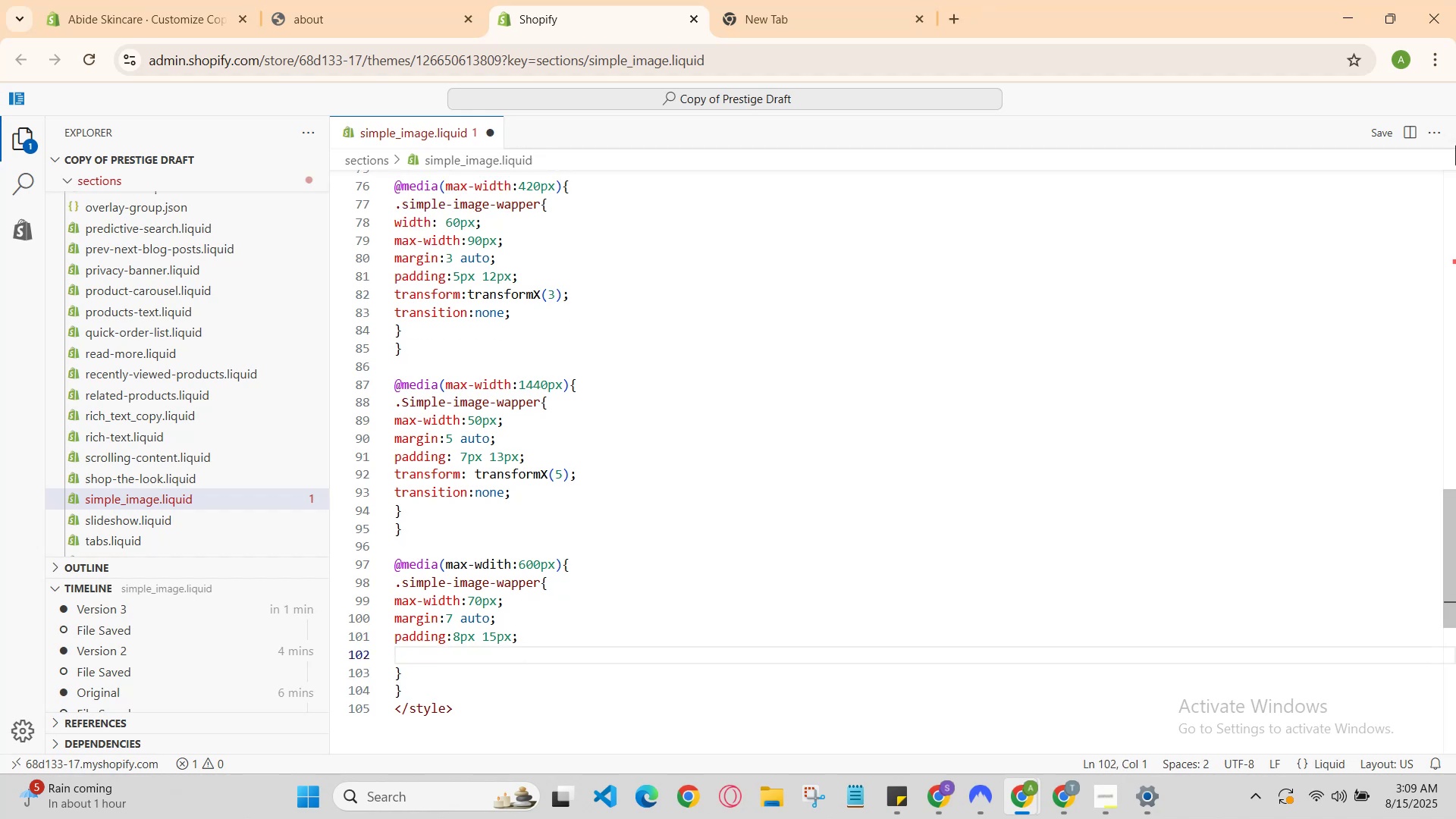 
key(Backspace)
 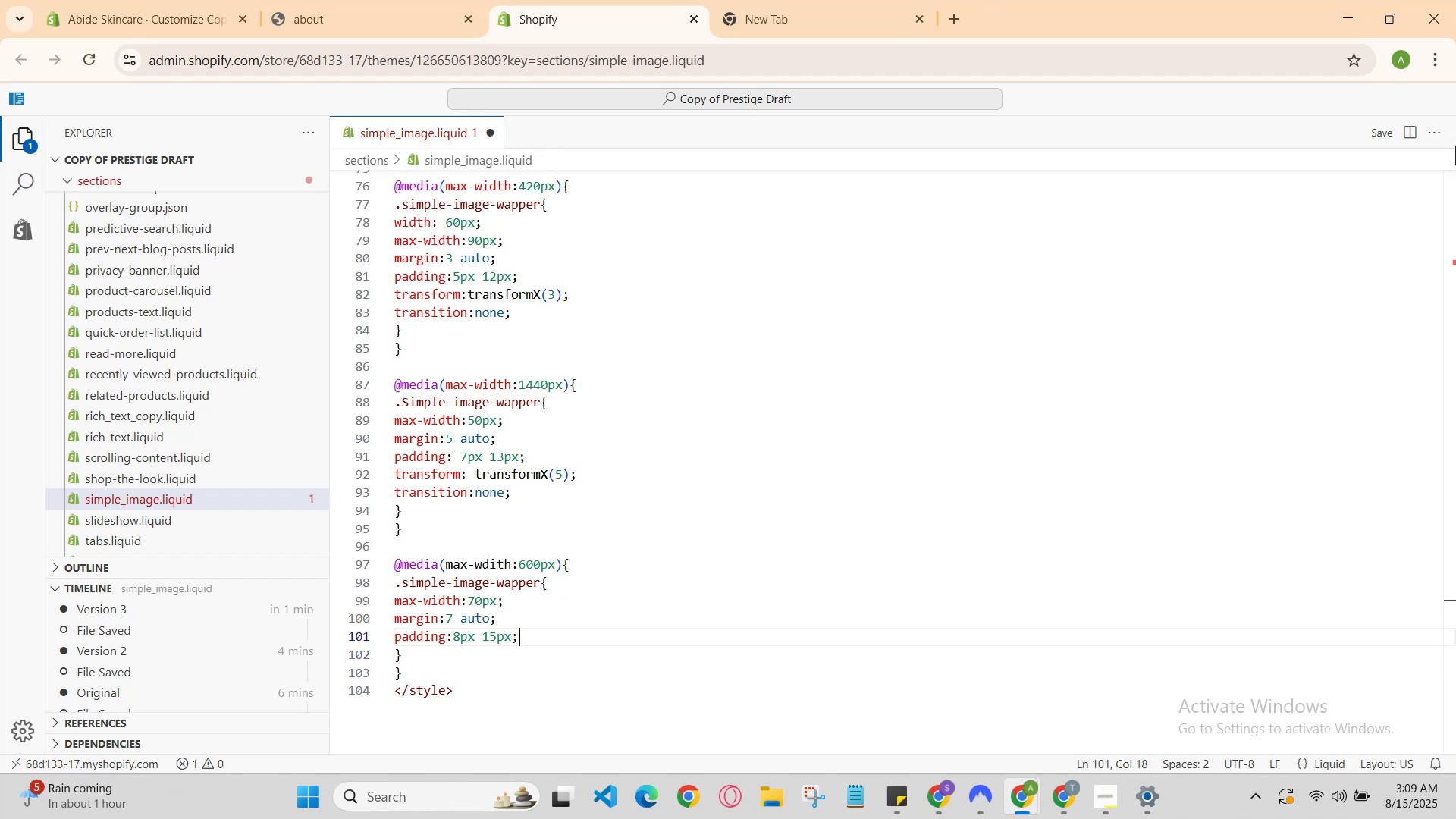 
key(Enter)
 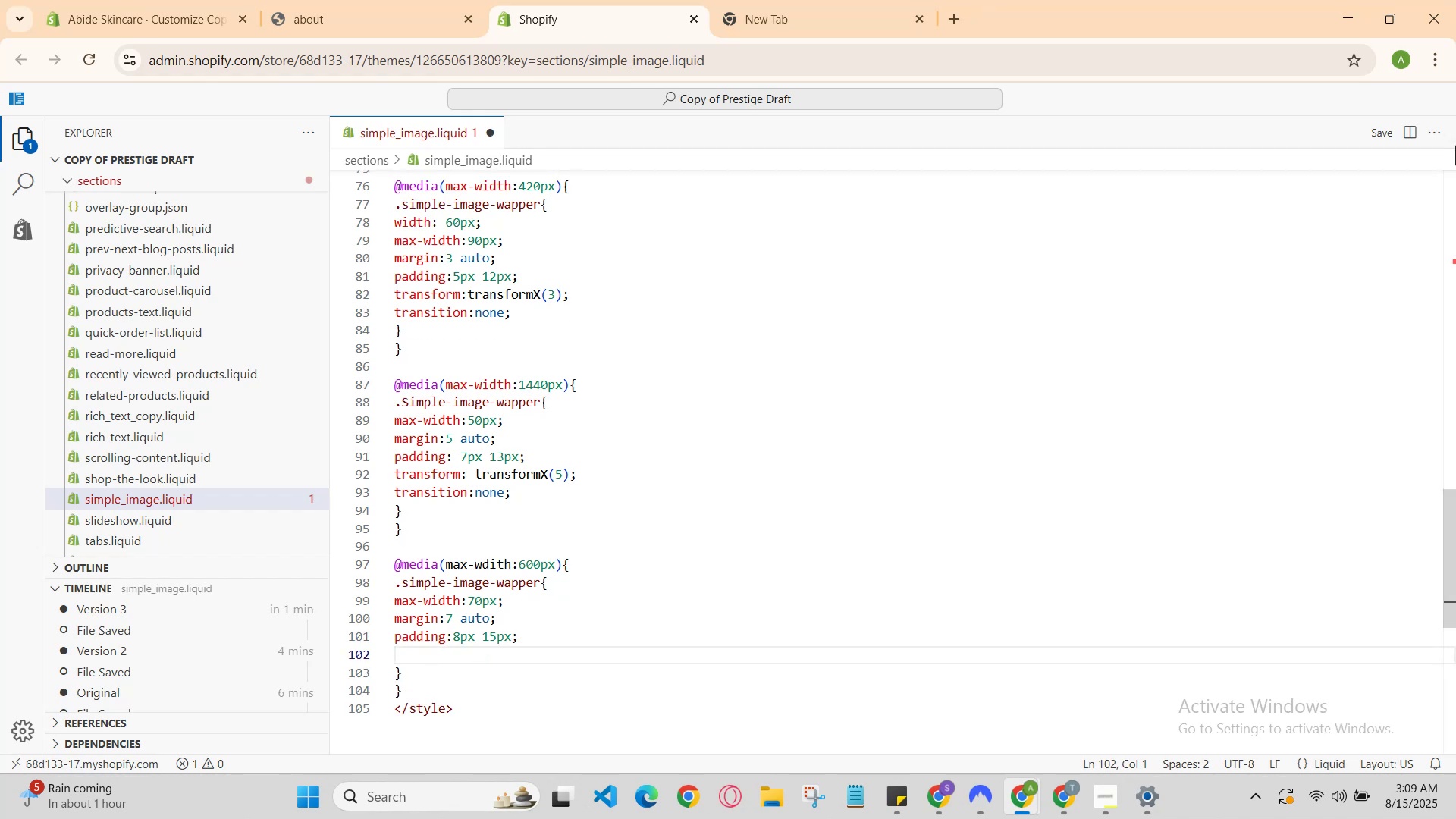 
type(tr)
 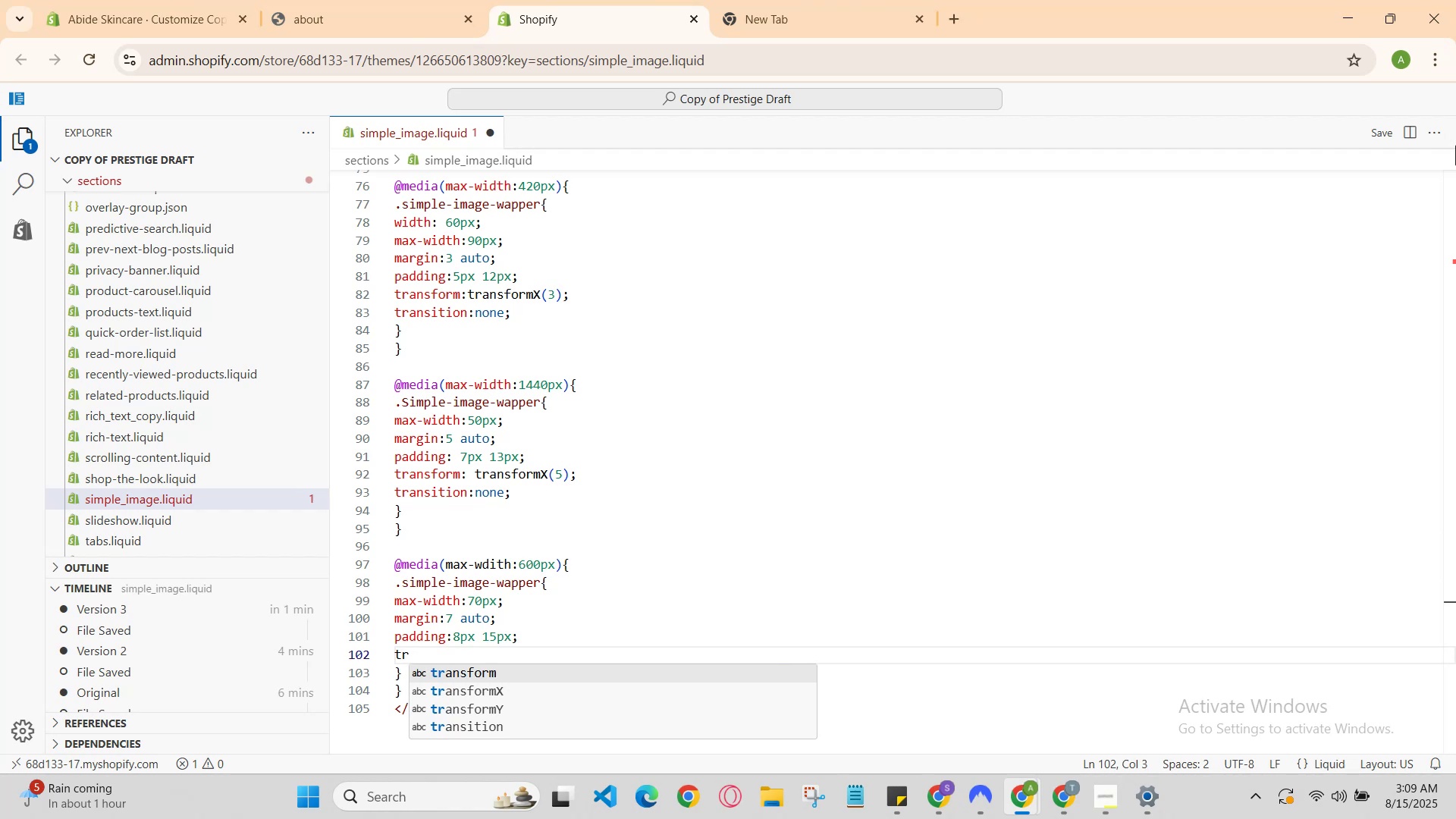 
key(Enter)
 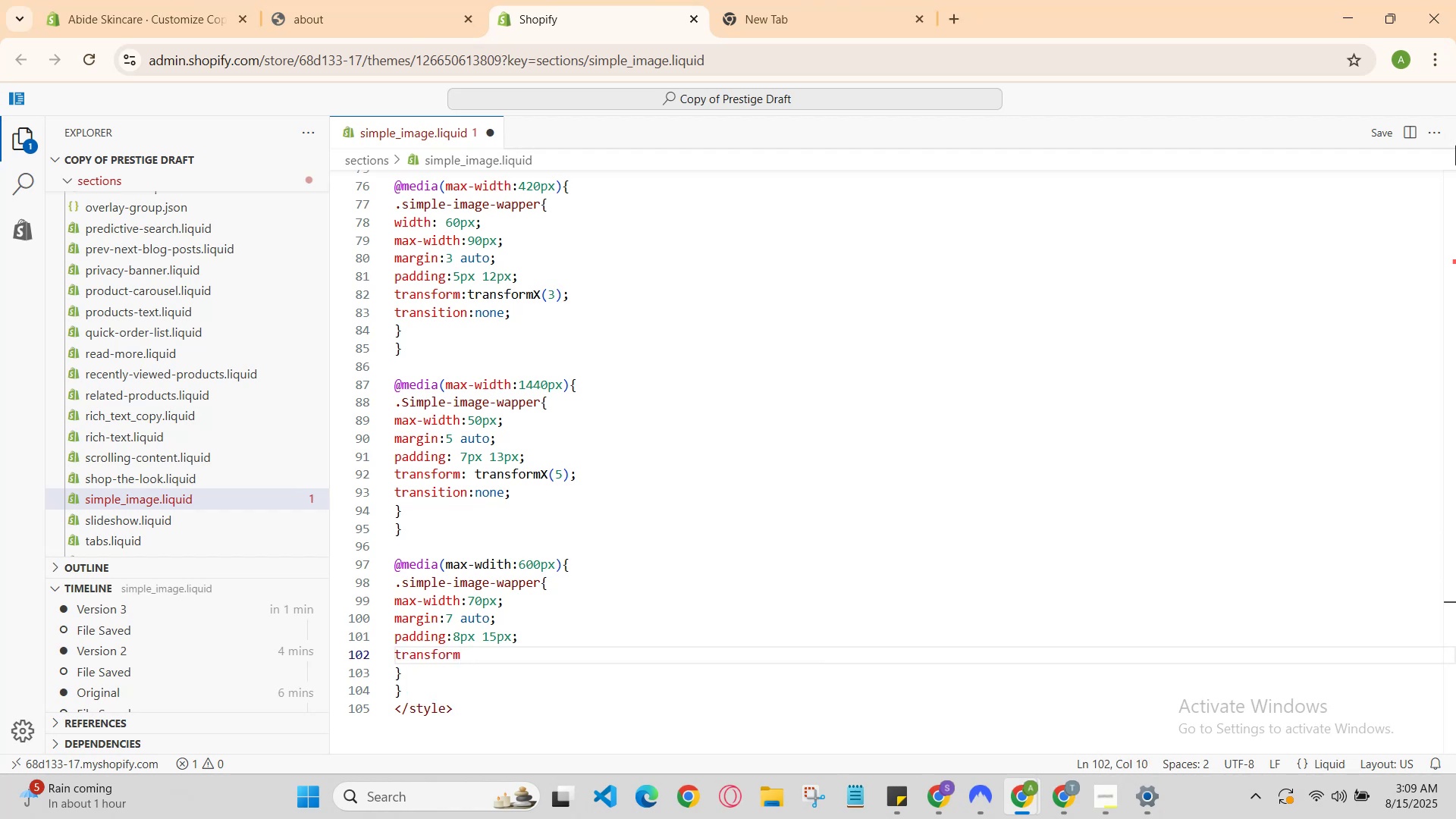 
type(: tran)
 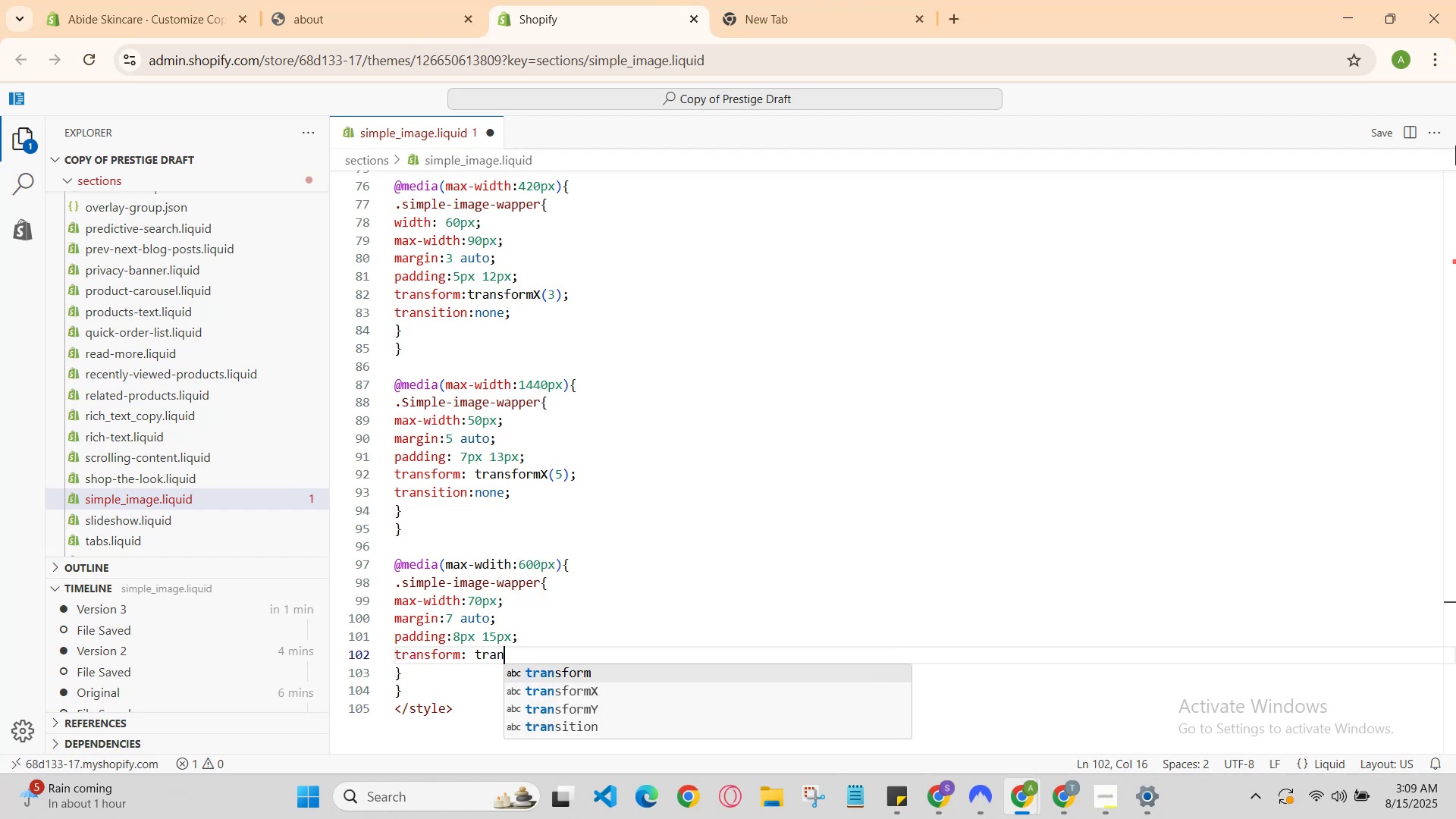 
key(ArrowDown)
 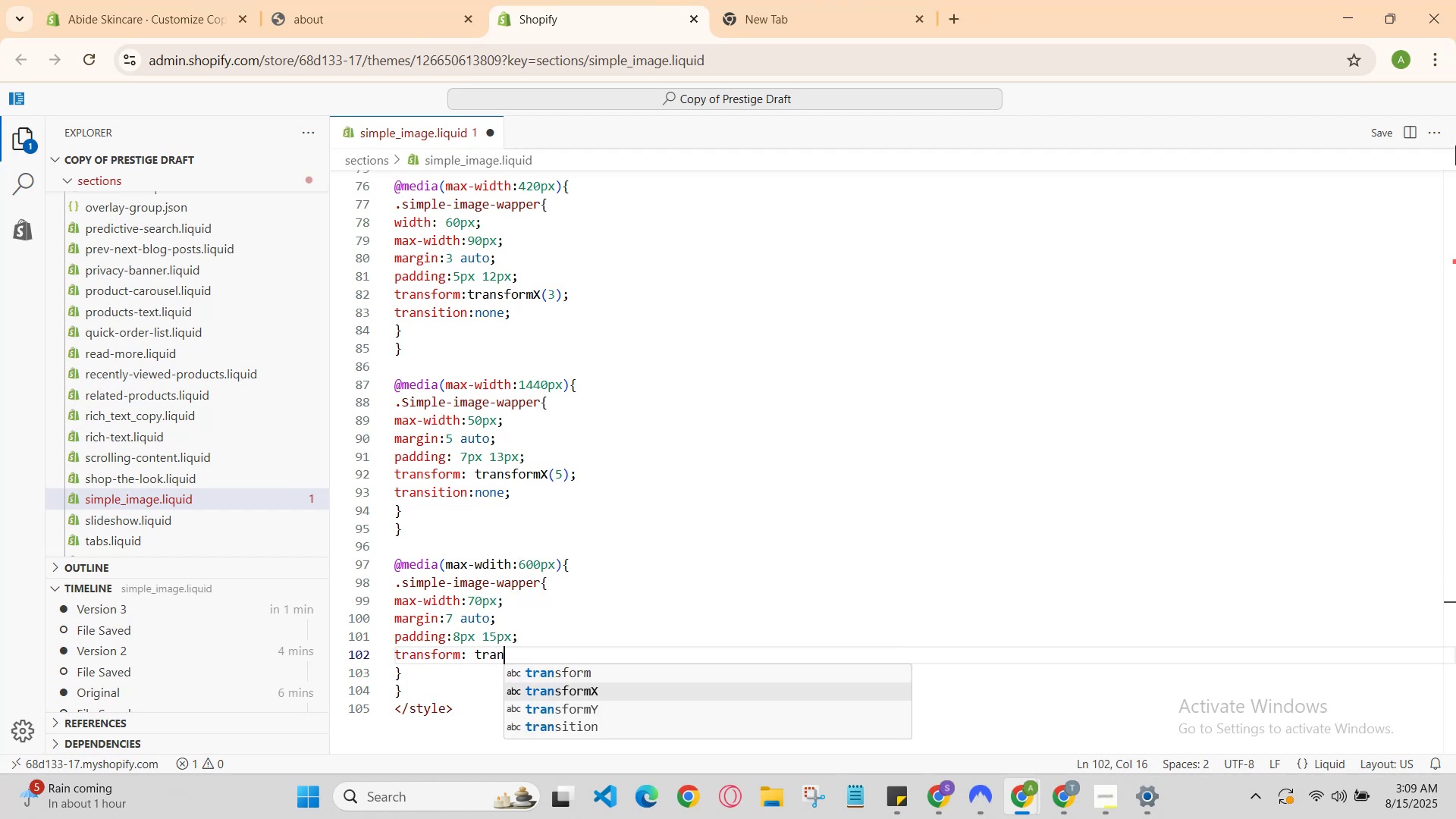 
key(Enter)
 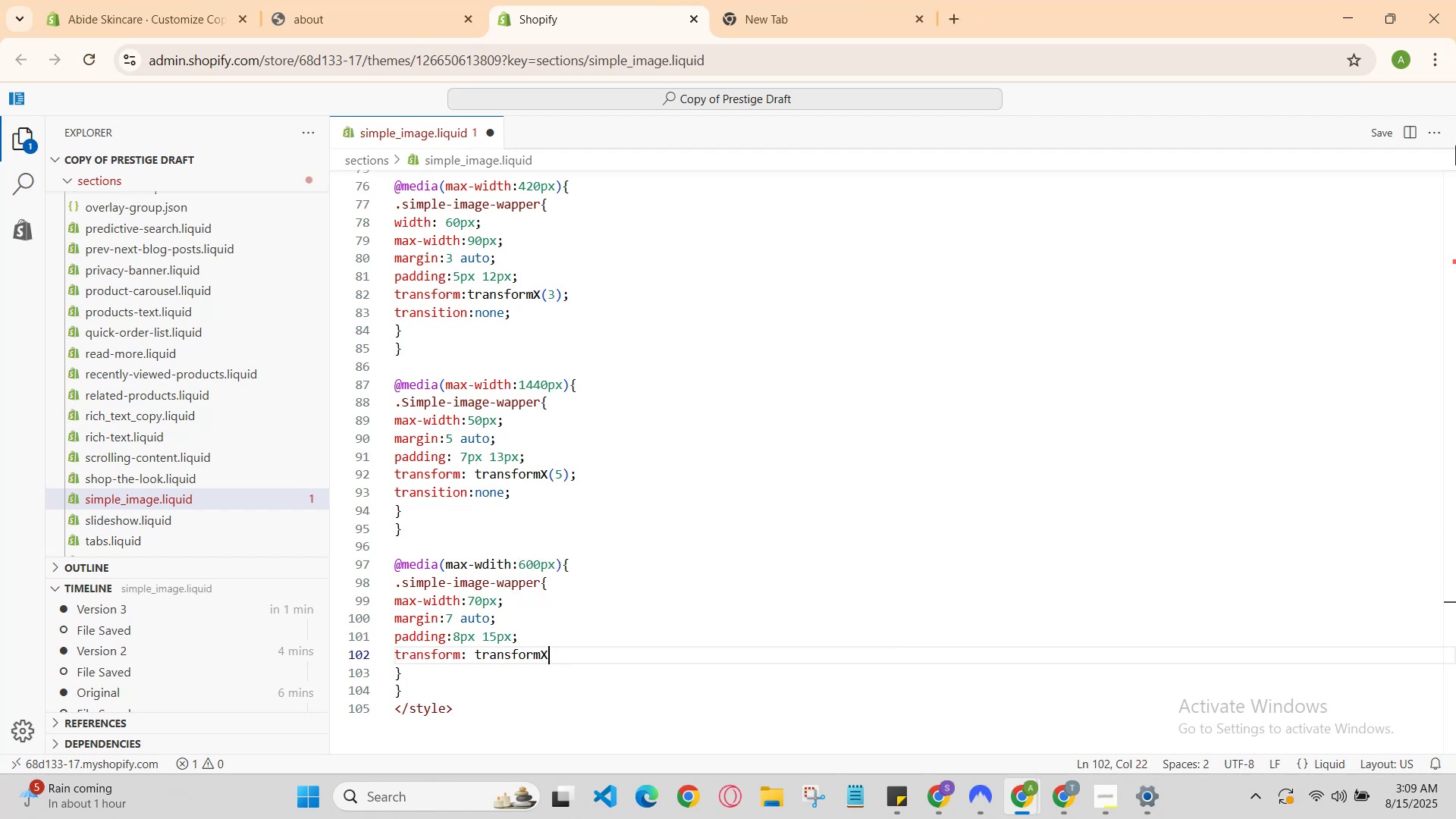 
type(9)
key(Backspace)
type((6)
 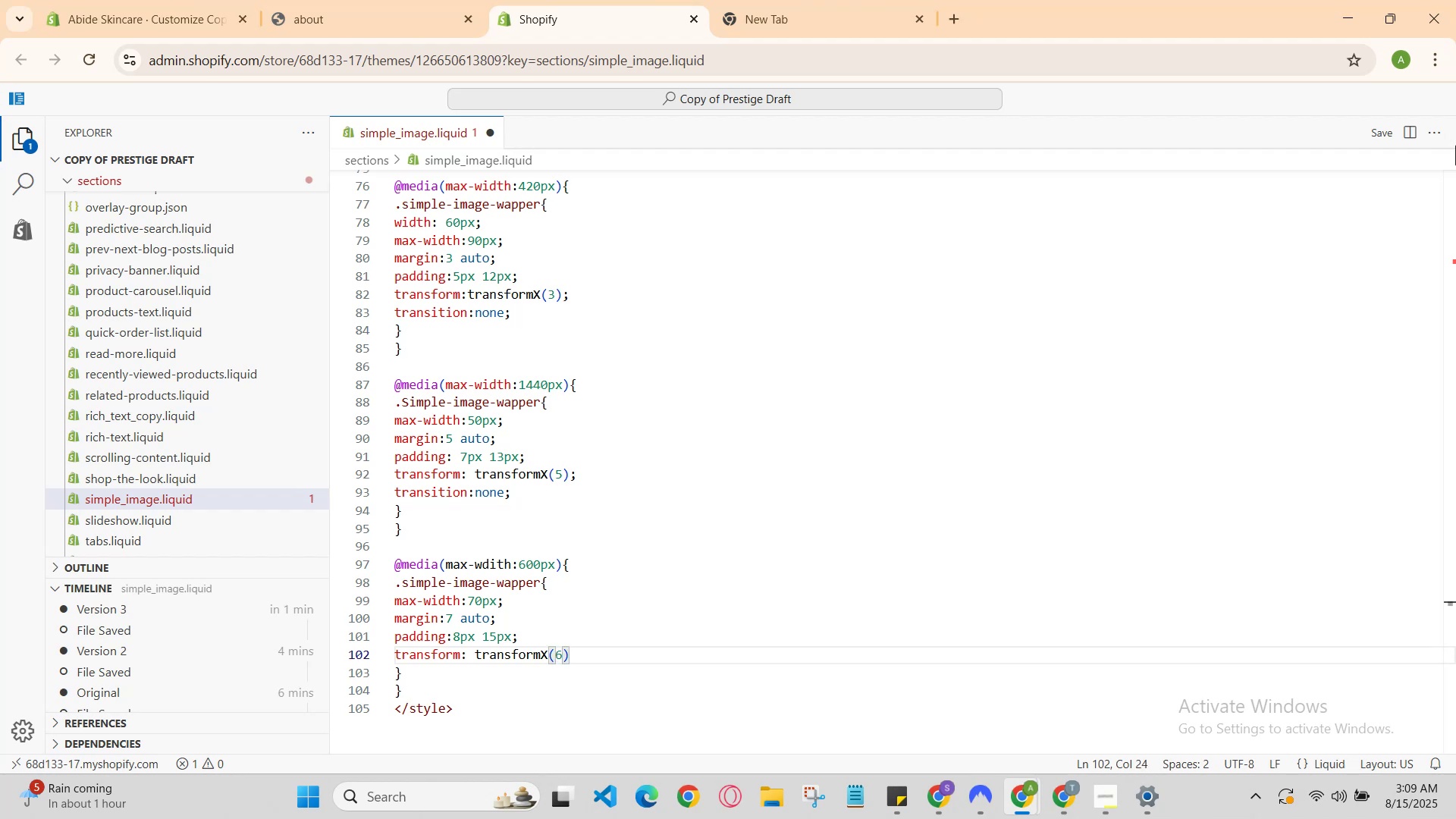 
key(ArrowRight)
 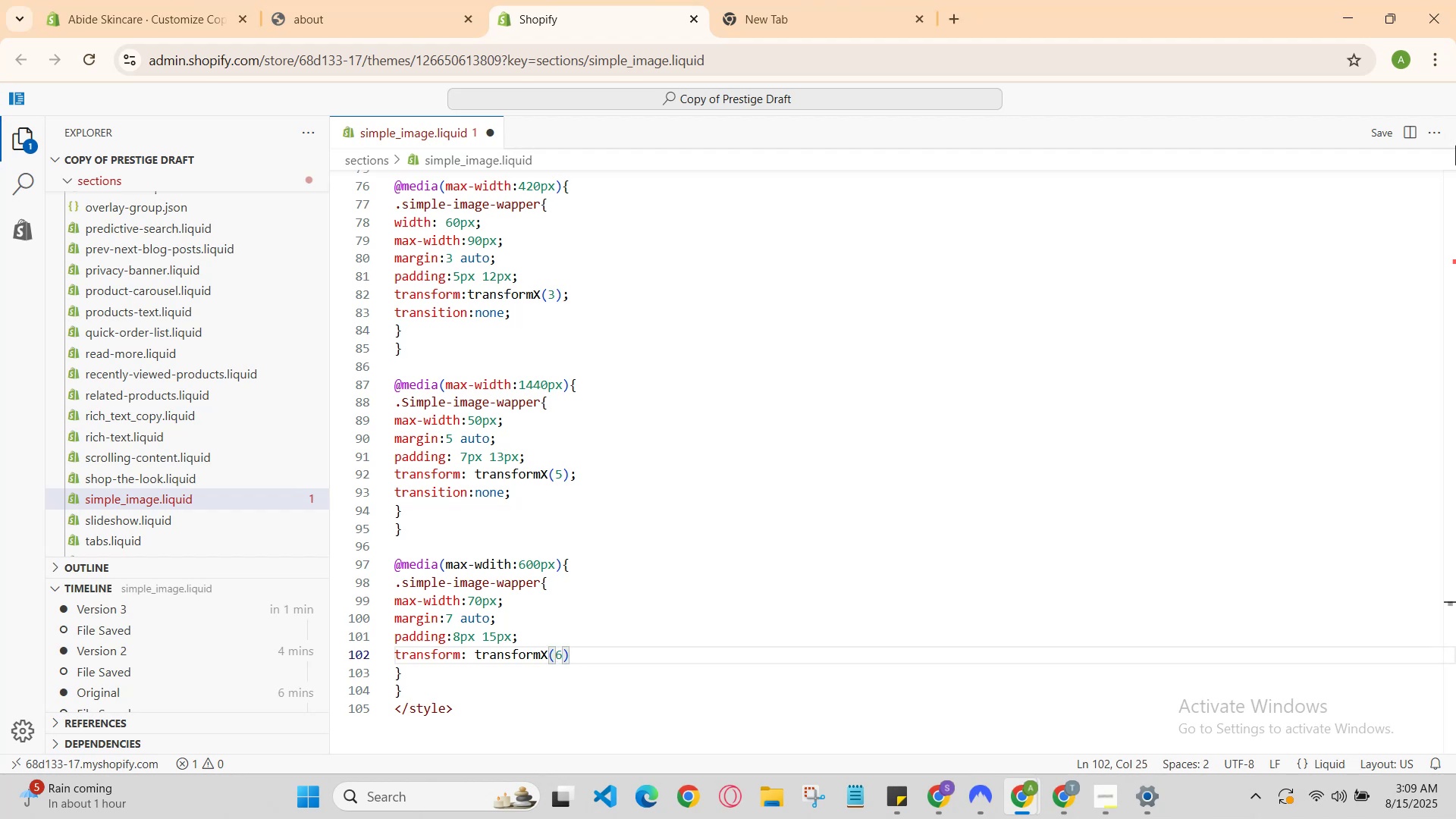 
key(Semicolon)
 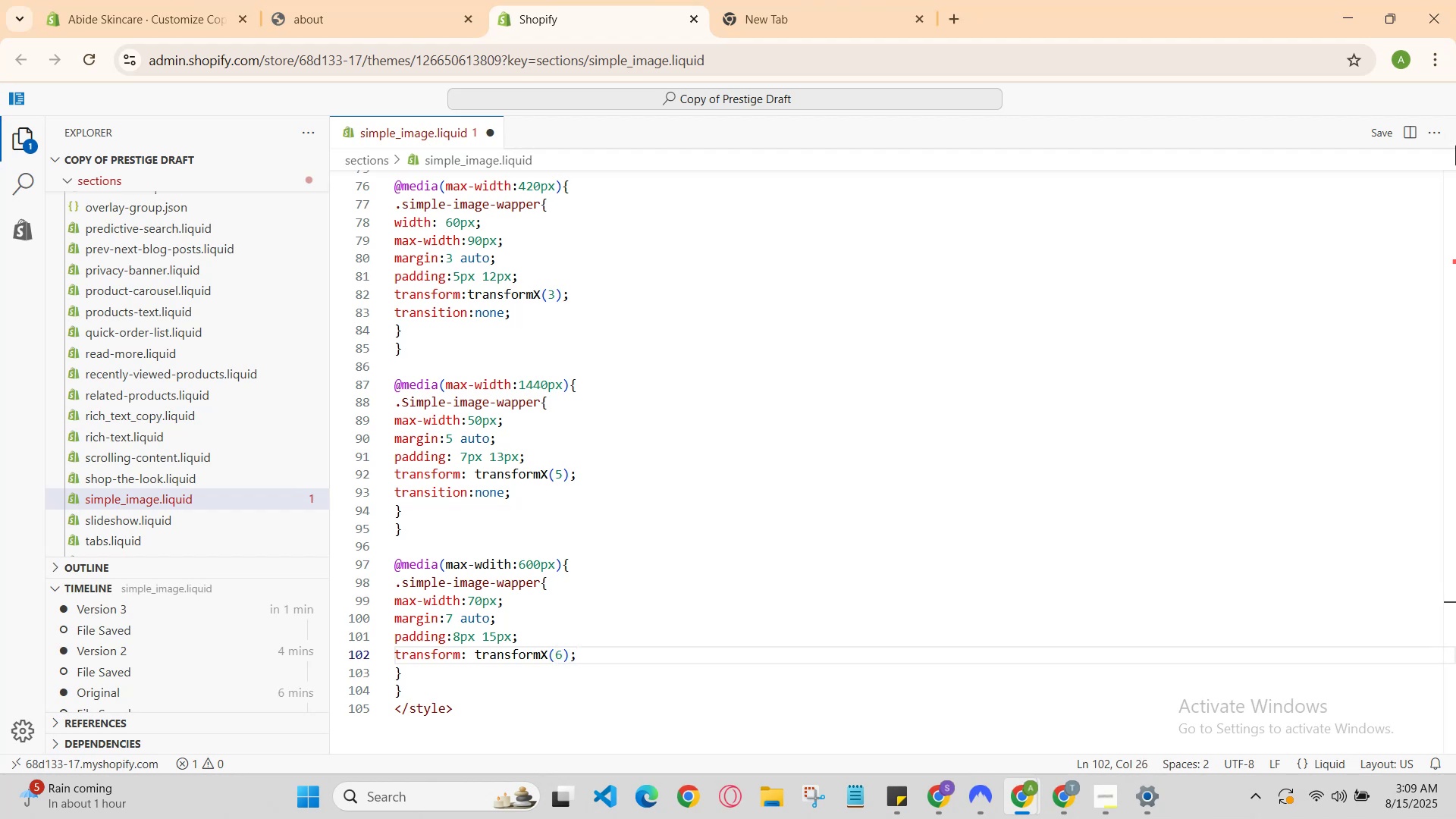 
key(Enter)
 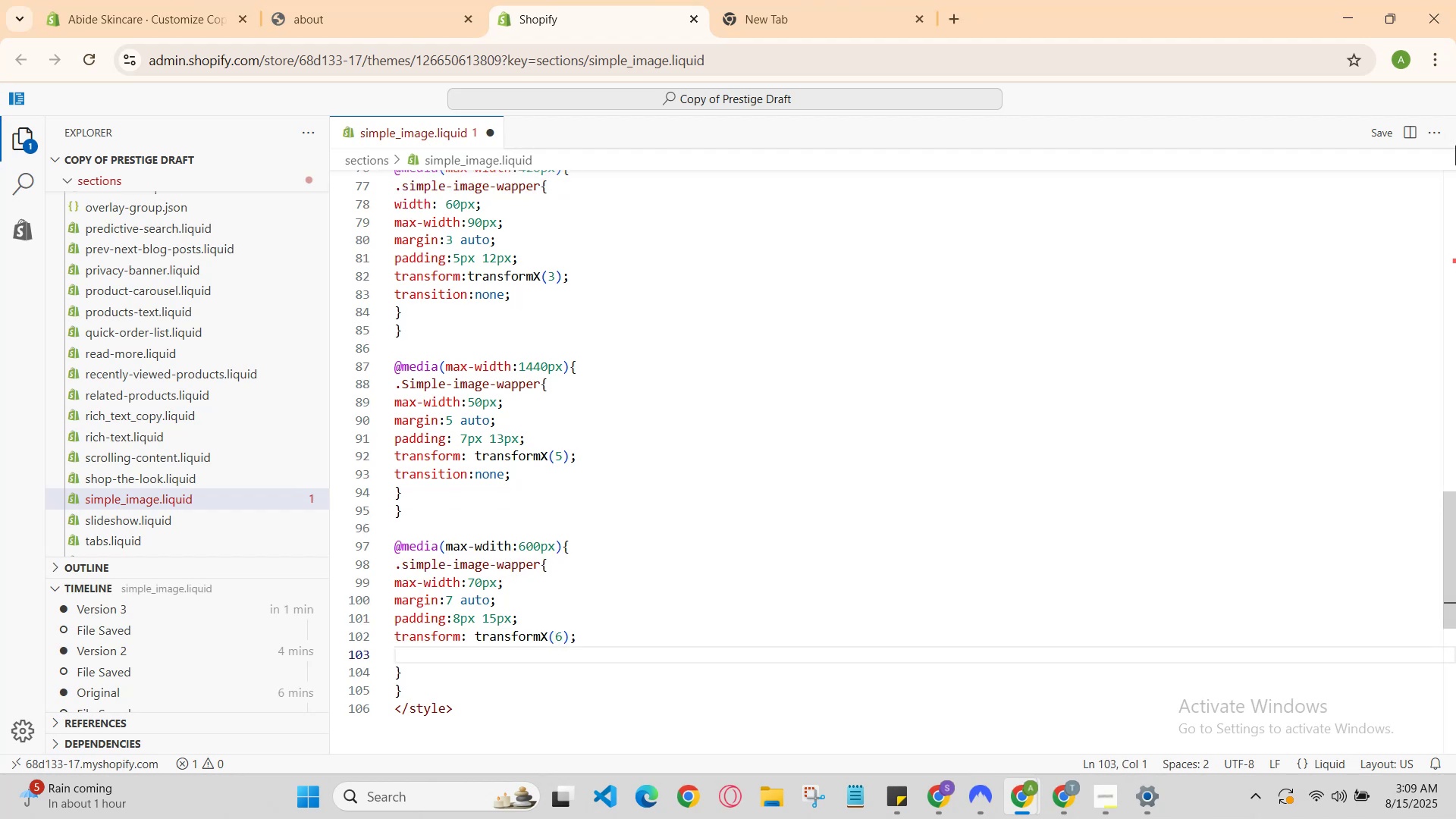 
type(transition:none;)
 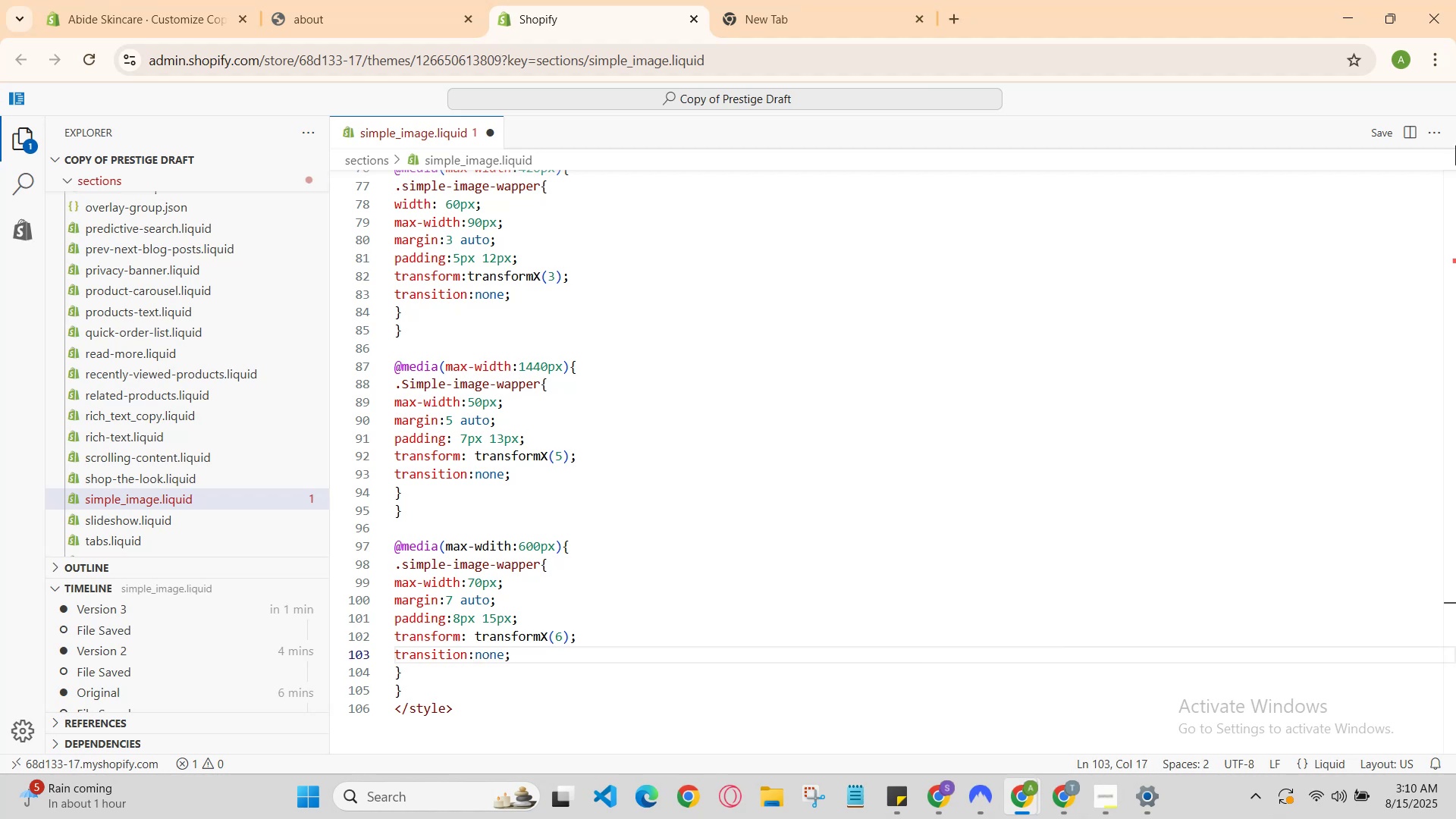 
key(ArrowDown)
 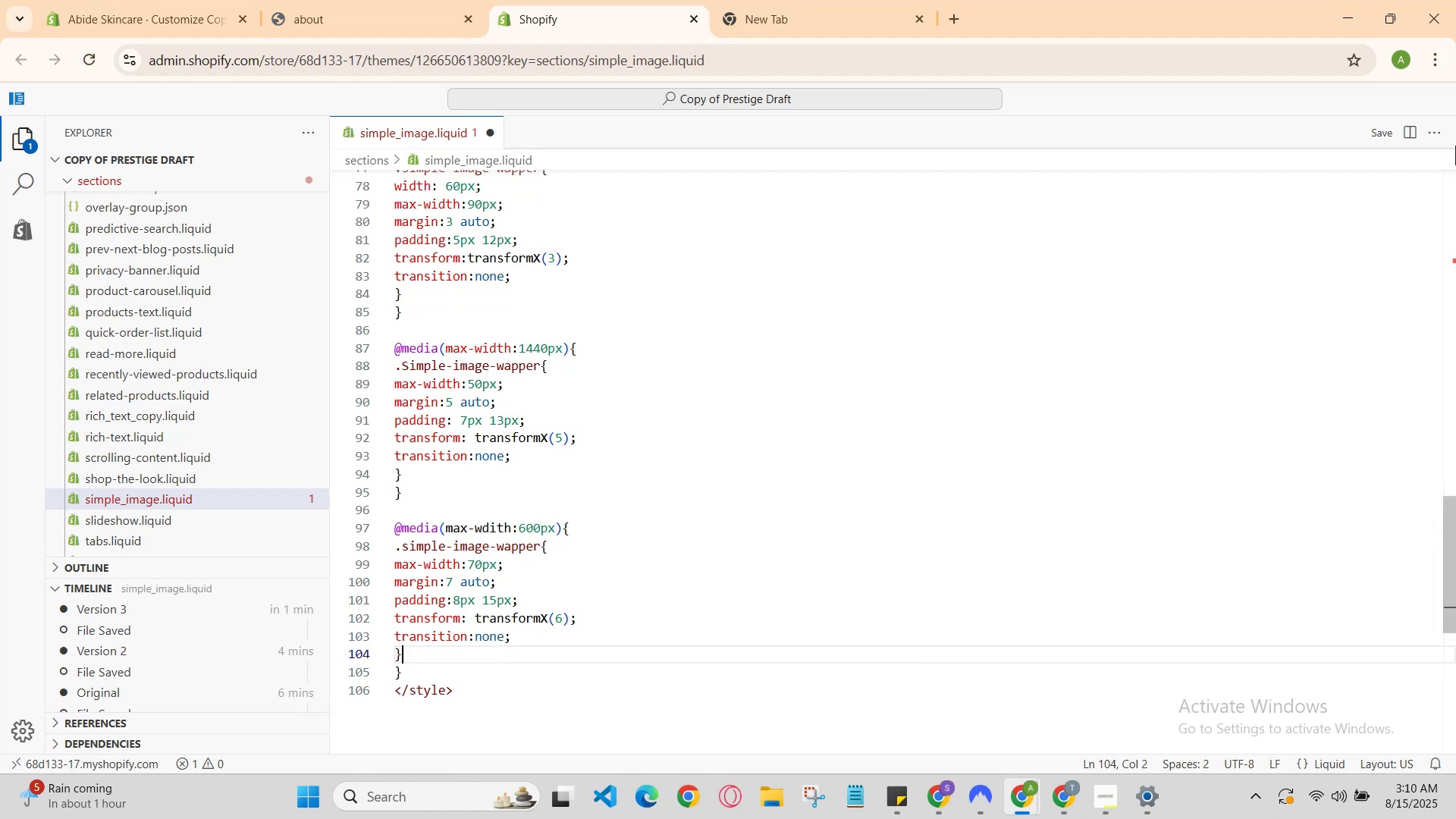 
key(ArrowDown)
 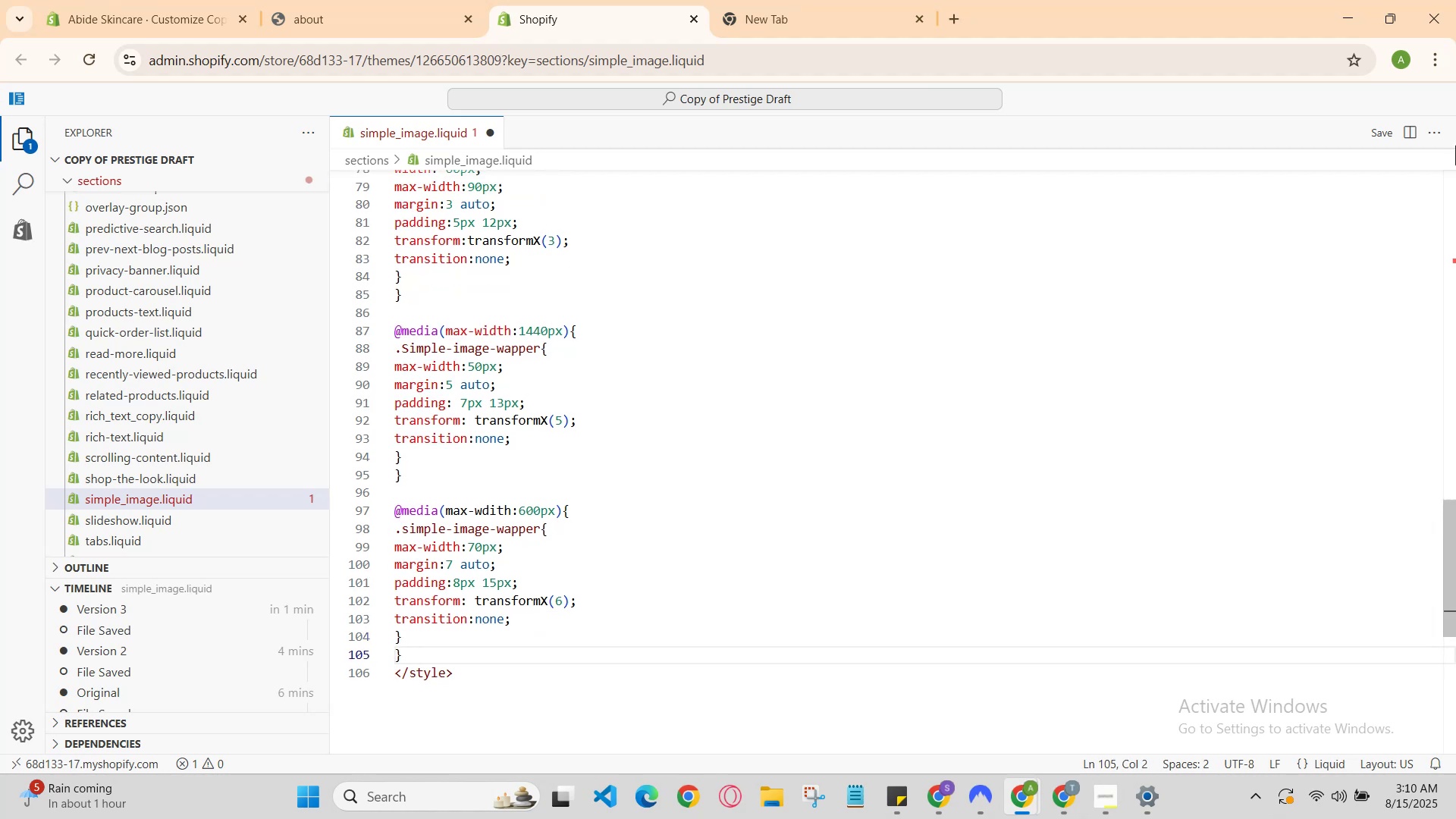 
key(ArrowUp)
 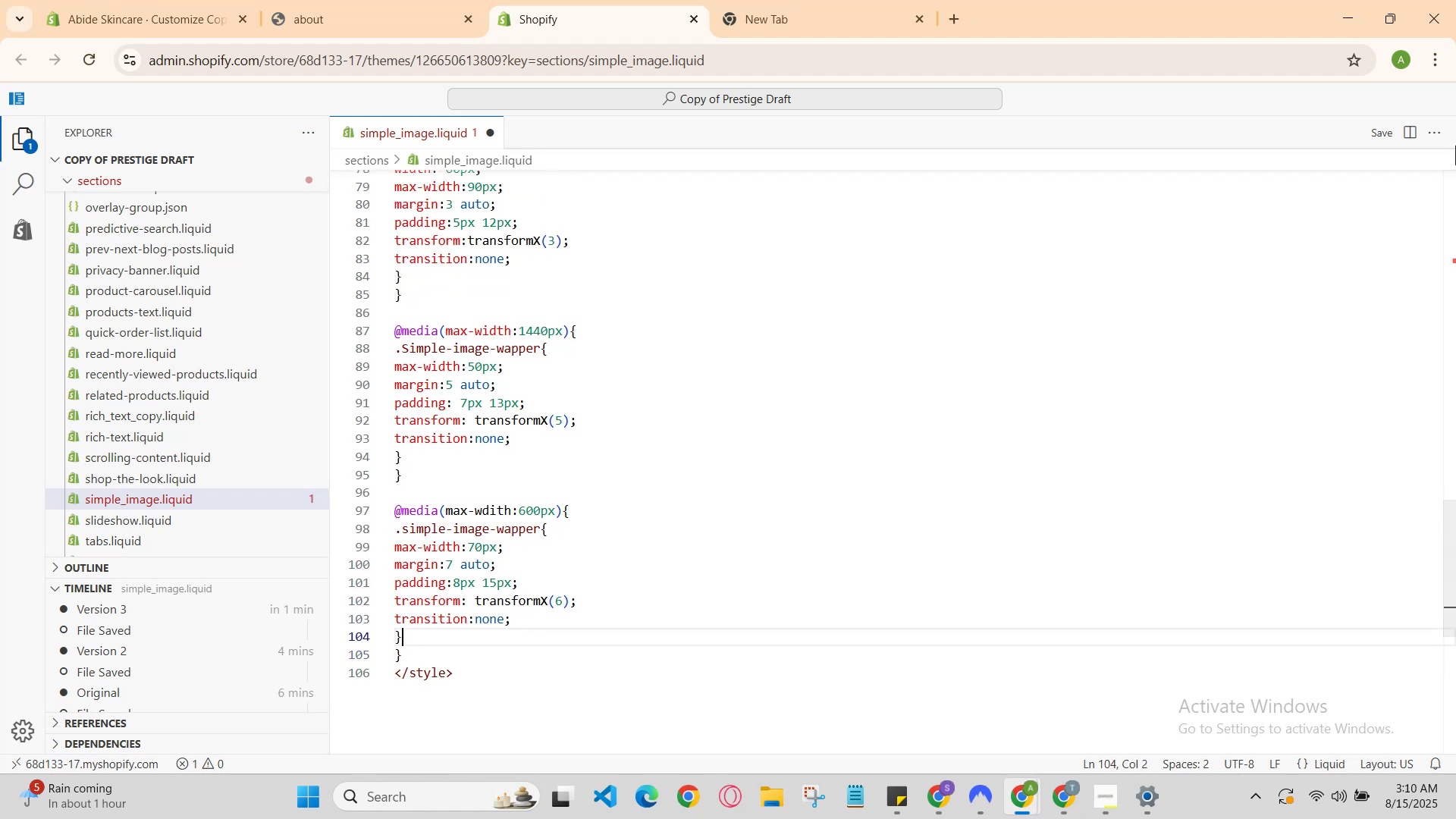 
key(ArrowDown)
 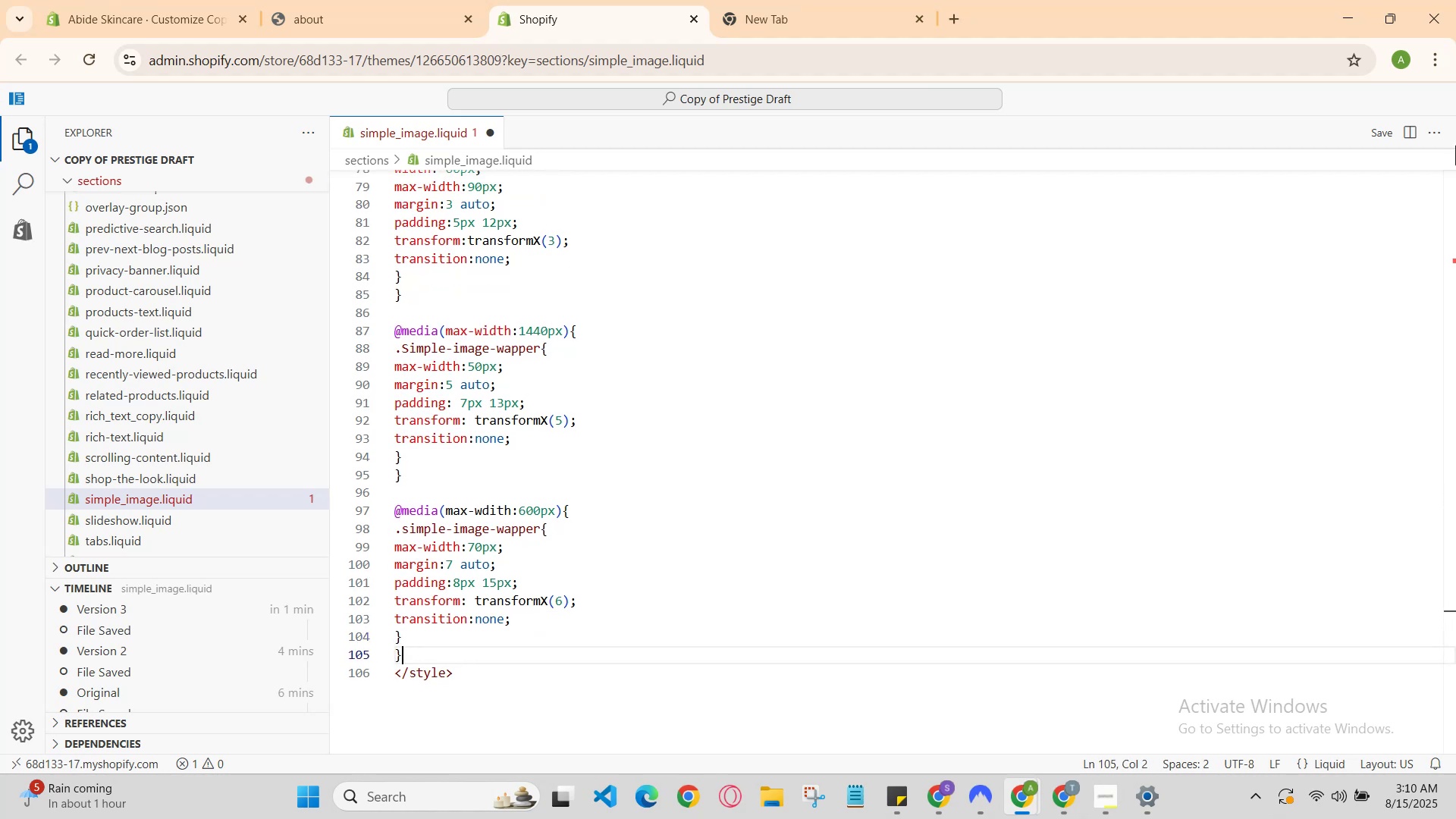 
key(Enter)
 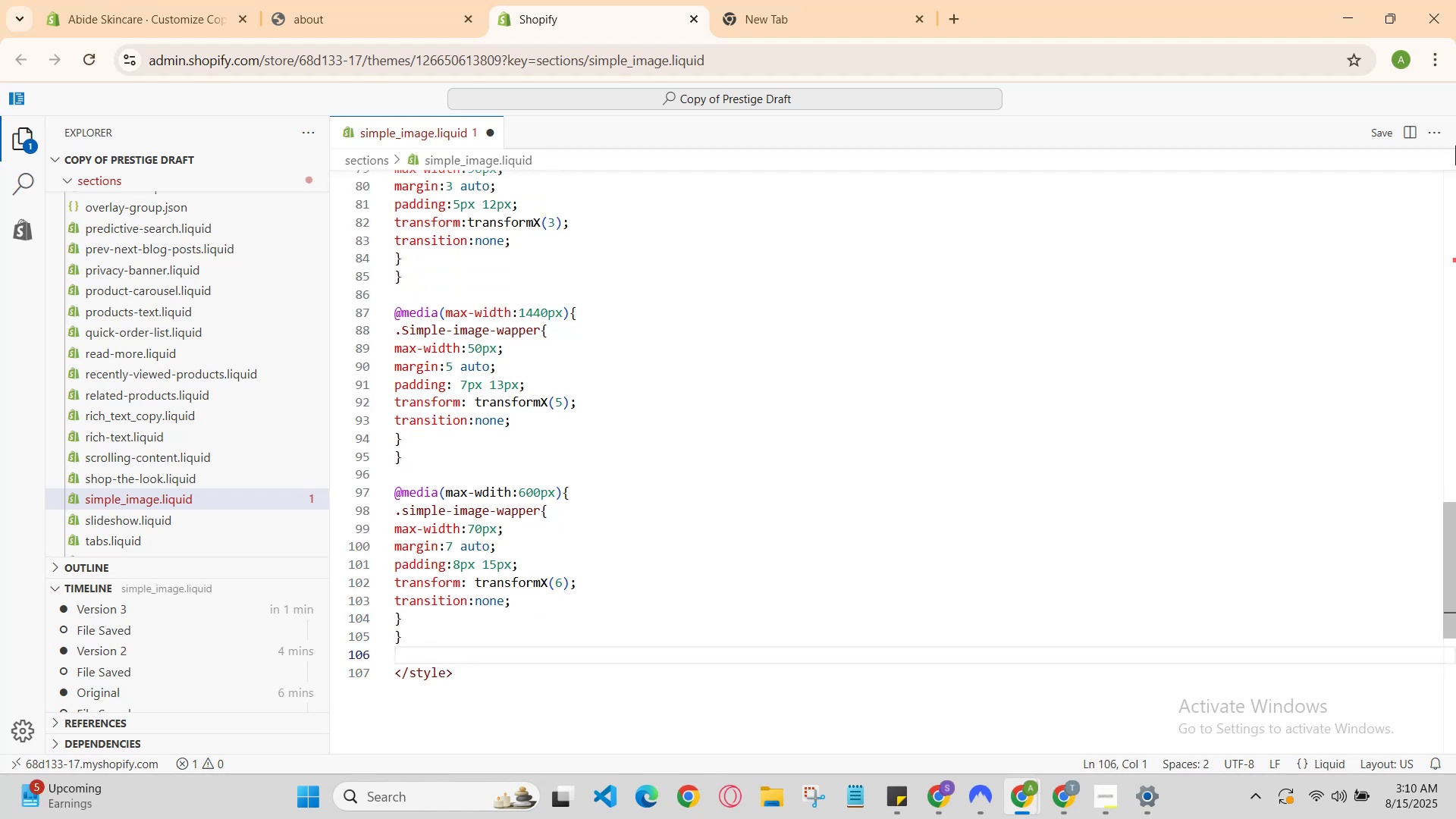 
key(Enter)
 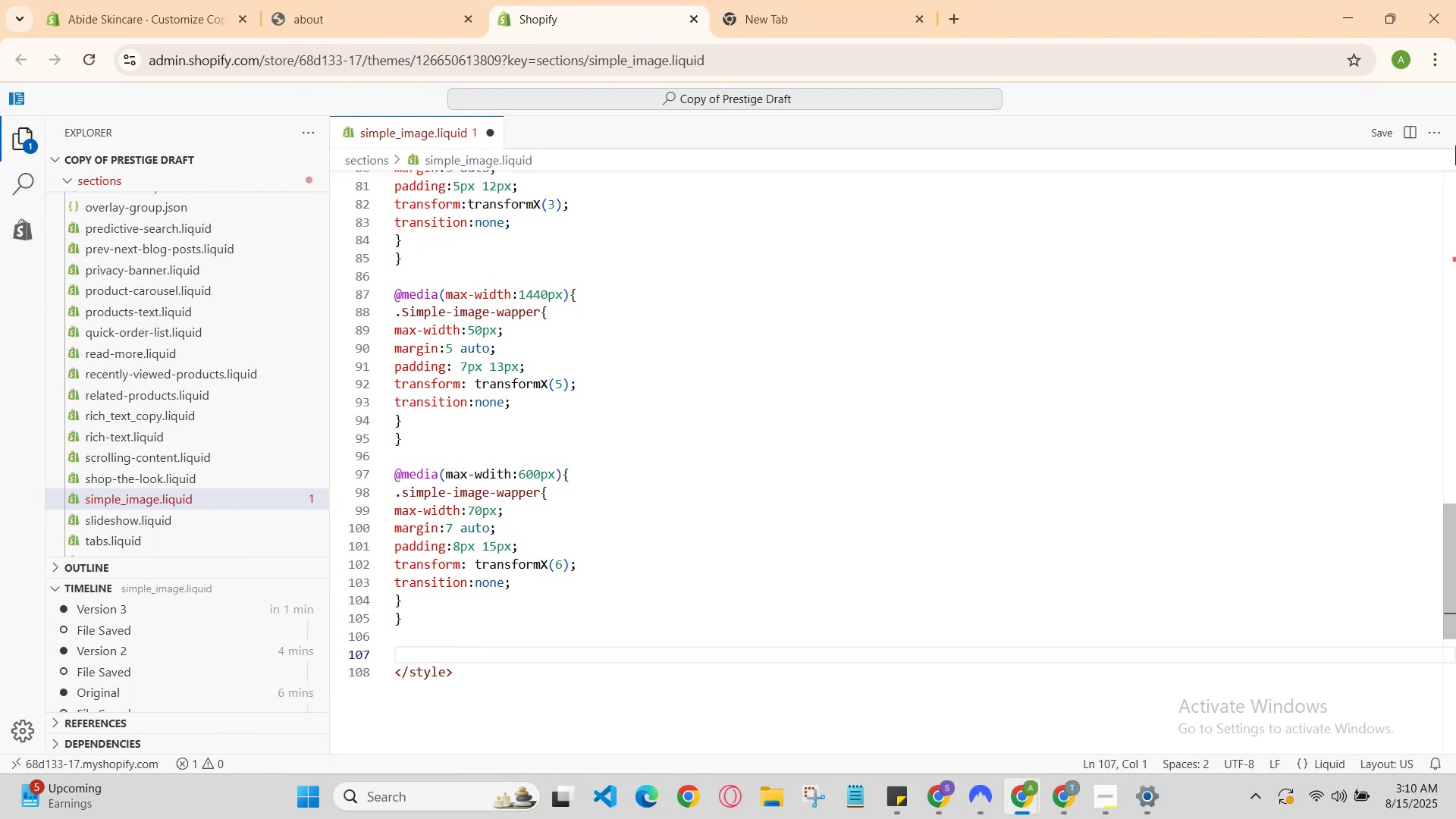 
type(@media (ma)
 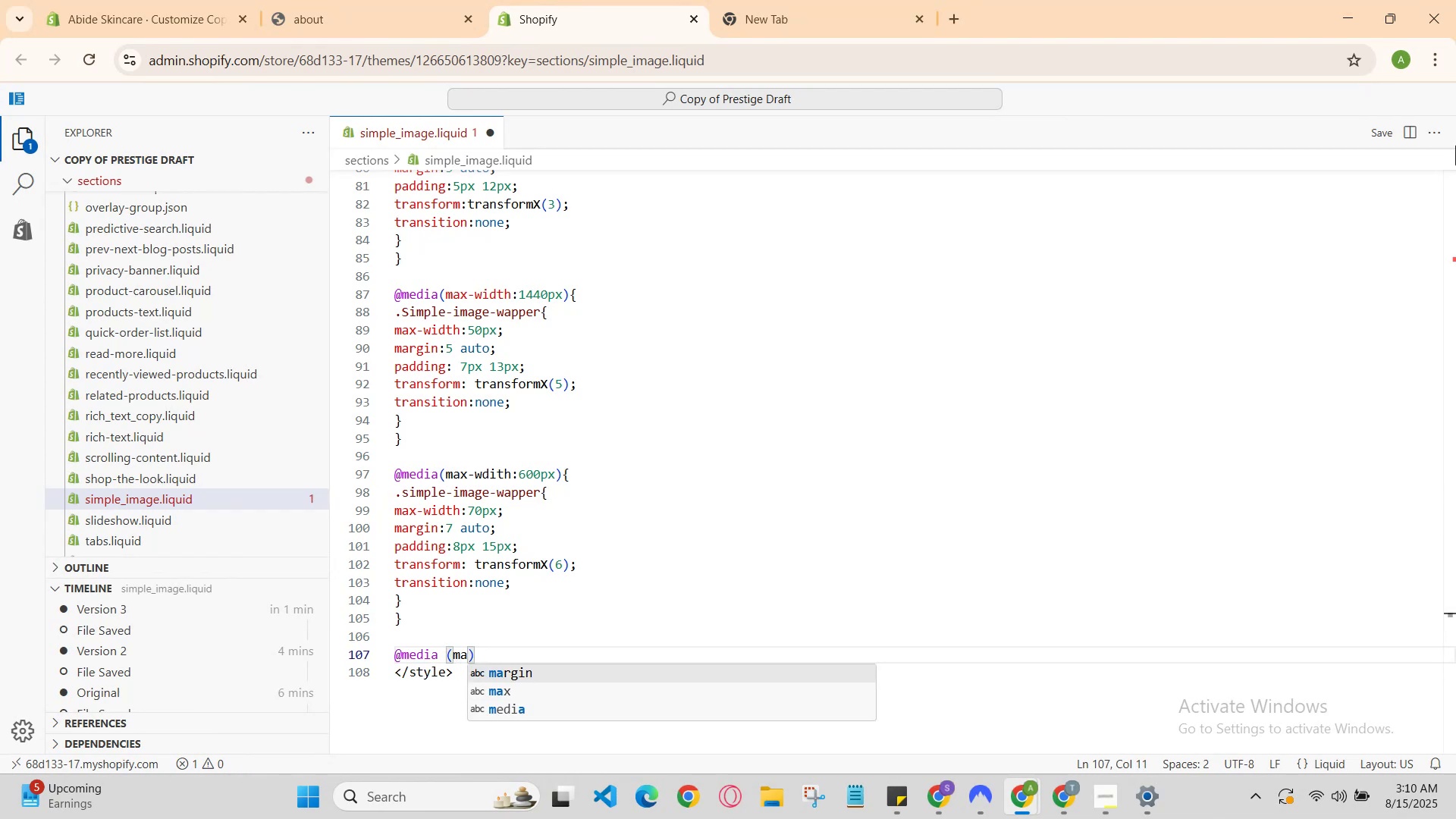 
key(ArrowDown)
 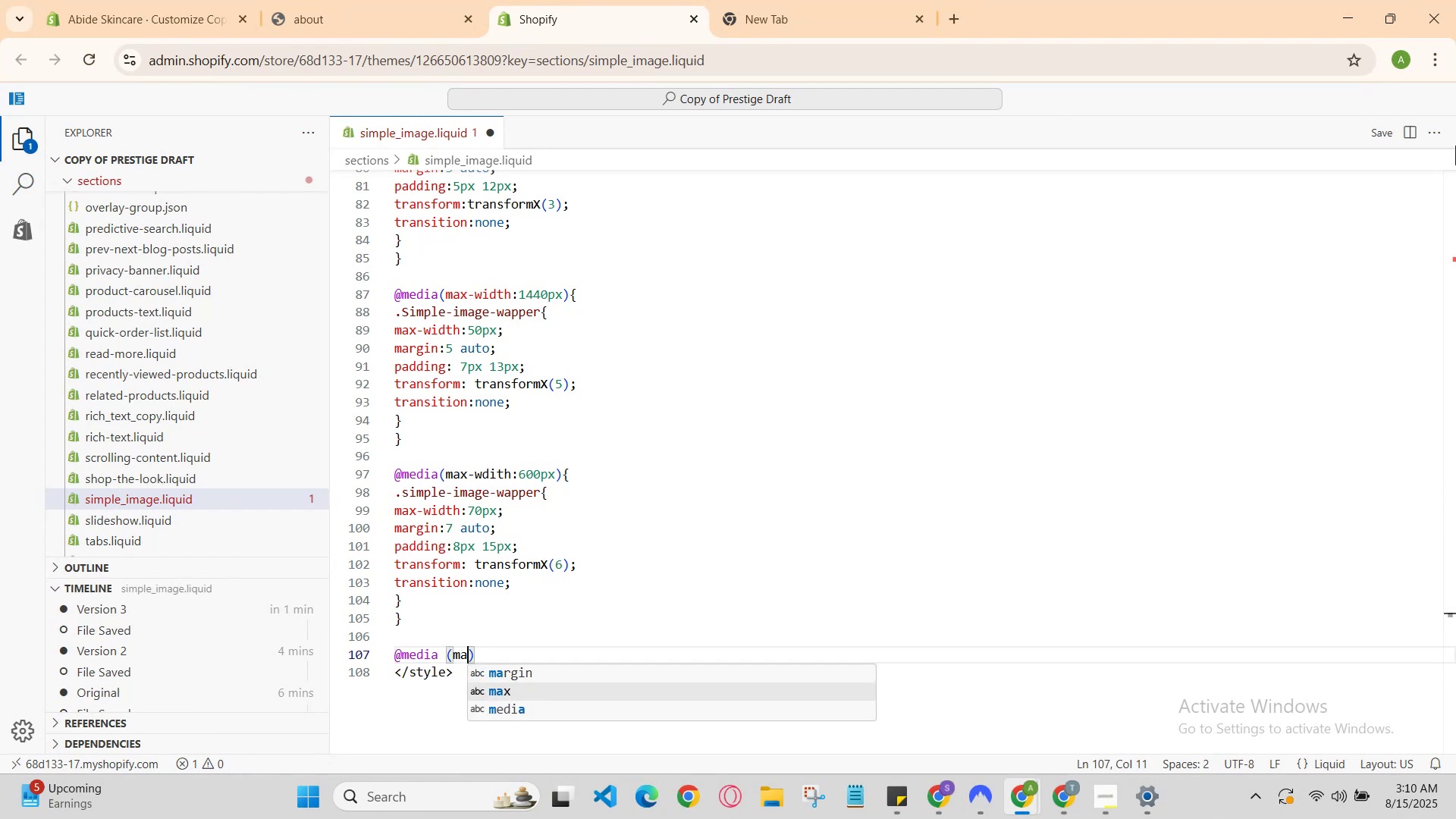 
key(Enter)
 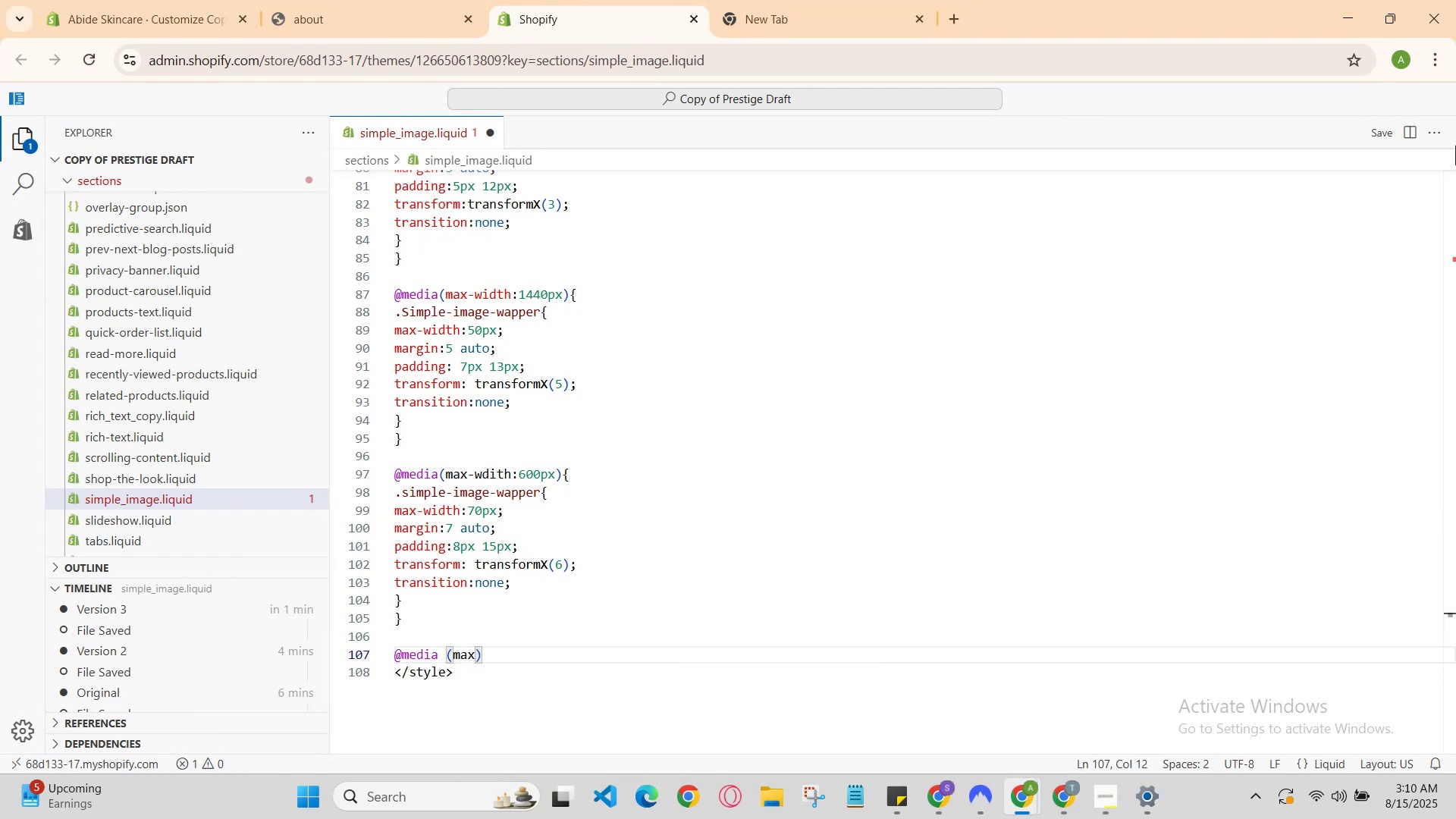 
type(-media )
key(Backspace)
type(:770p)
key(Backspace)
key(Backspace)
key(Backspace)
type(20px)
 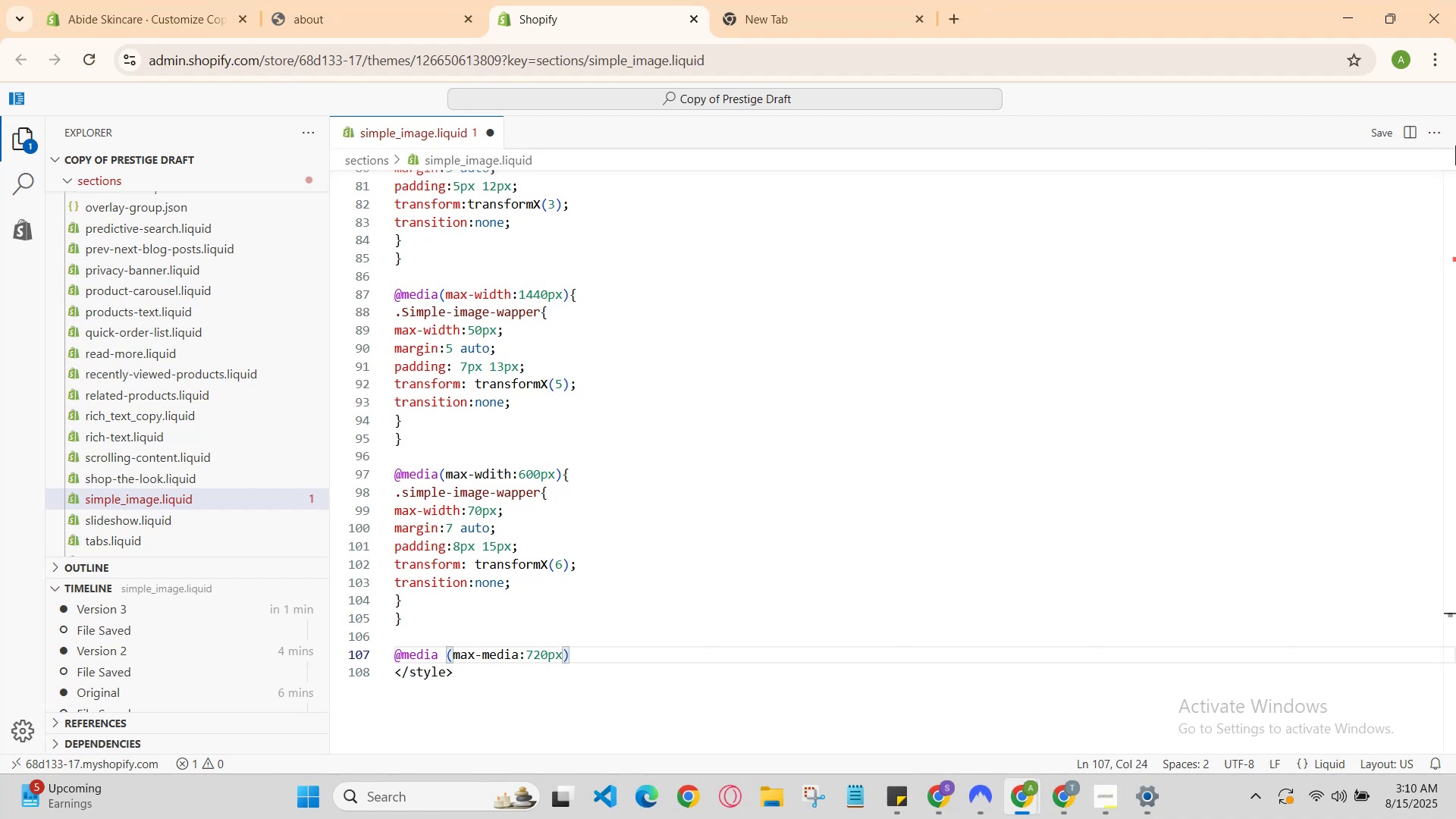 
key(ArrowRight)
 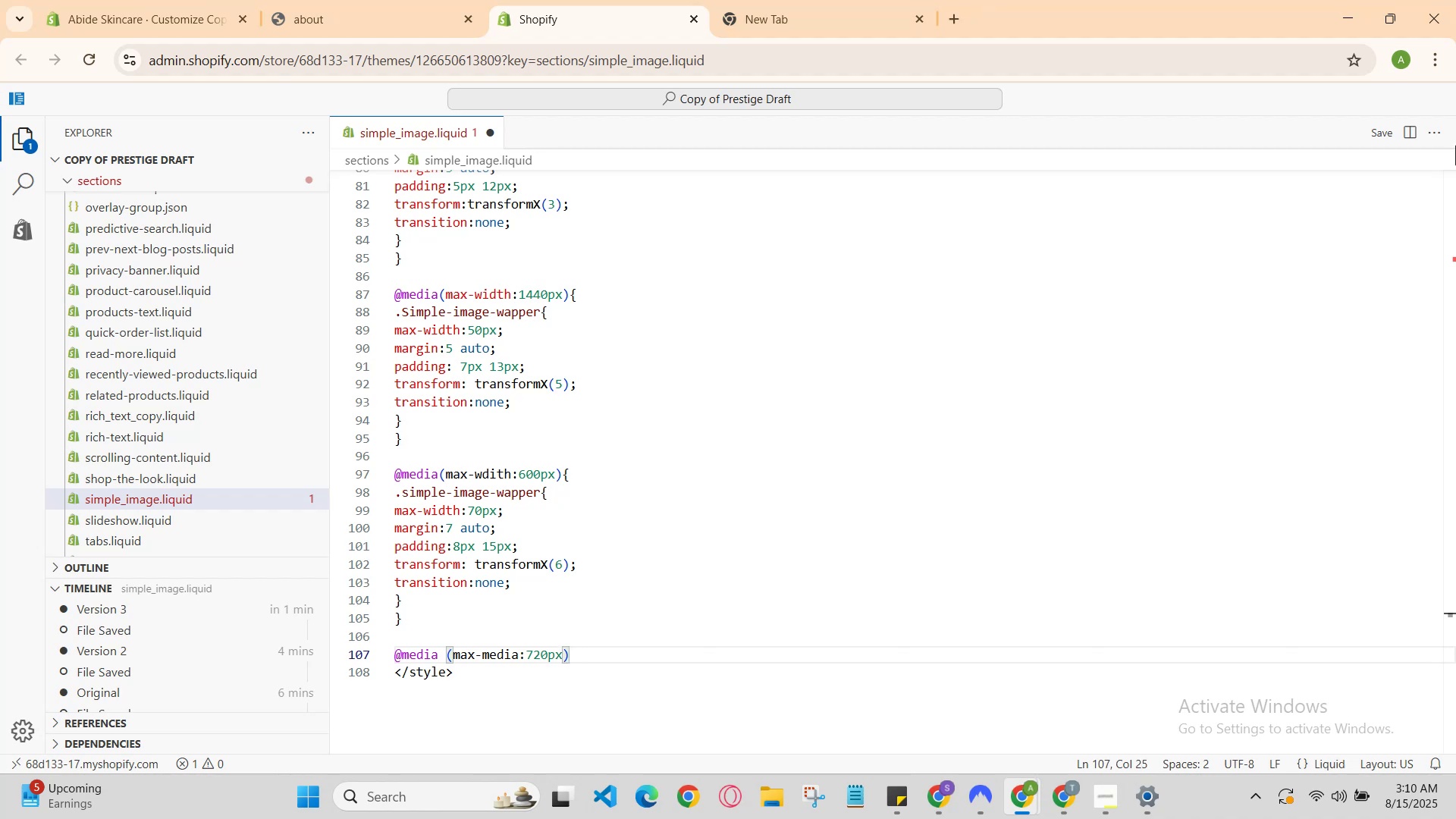 
key(Shift+BracketLeft)
 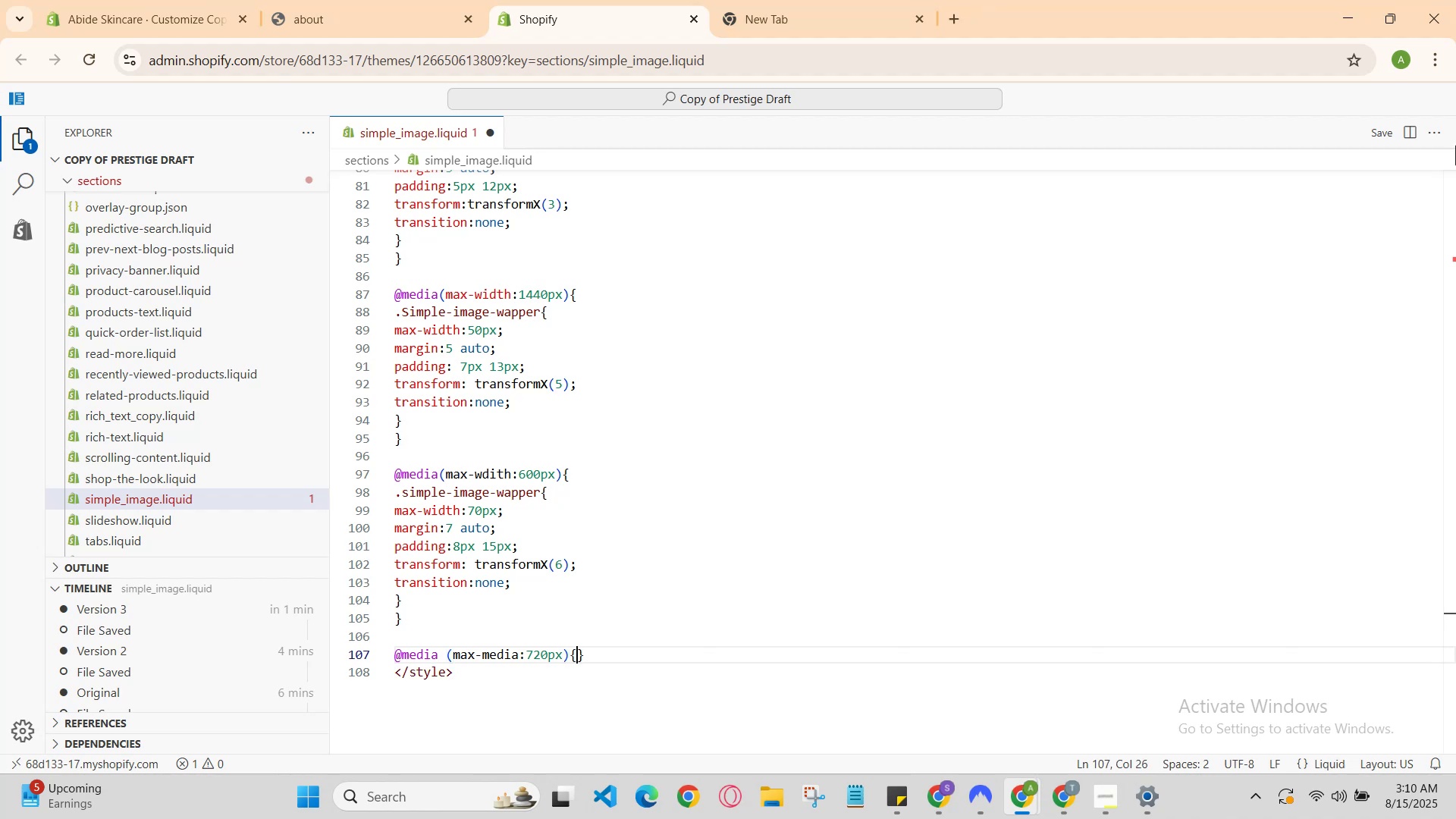 
key(Enter)
 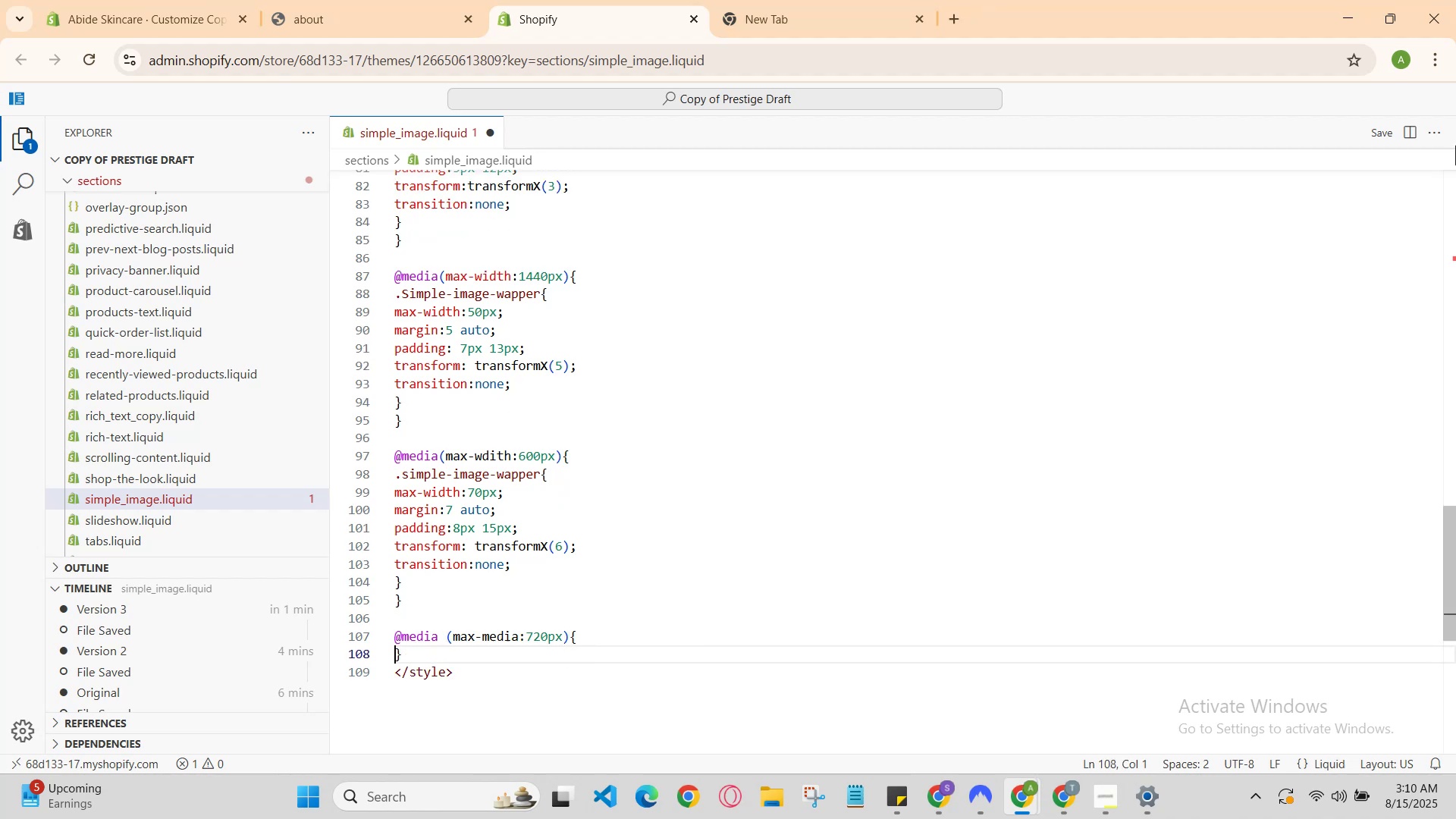 
key(Enter)
 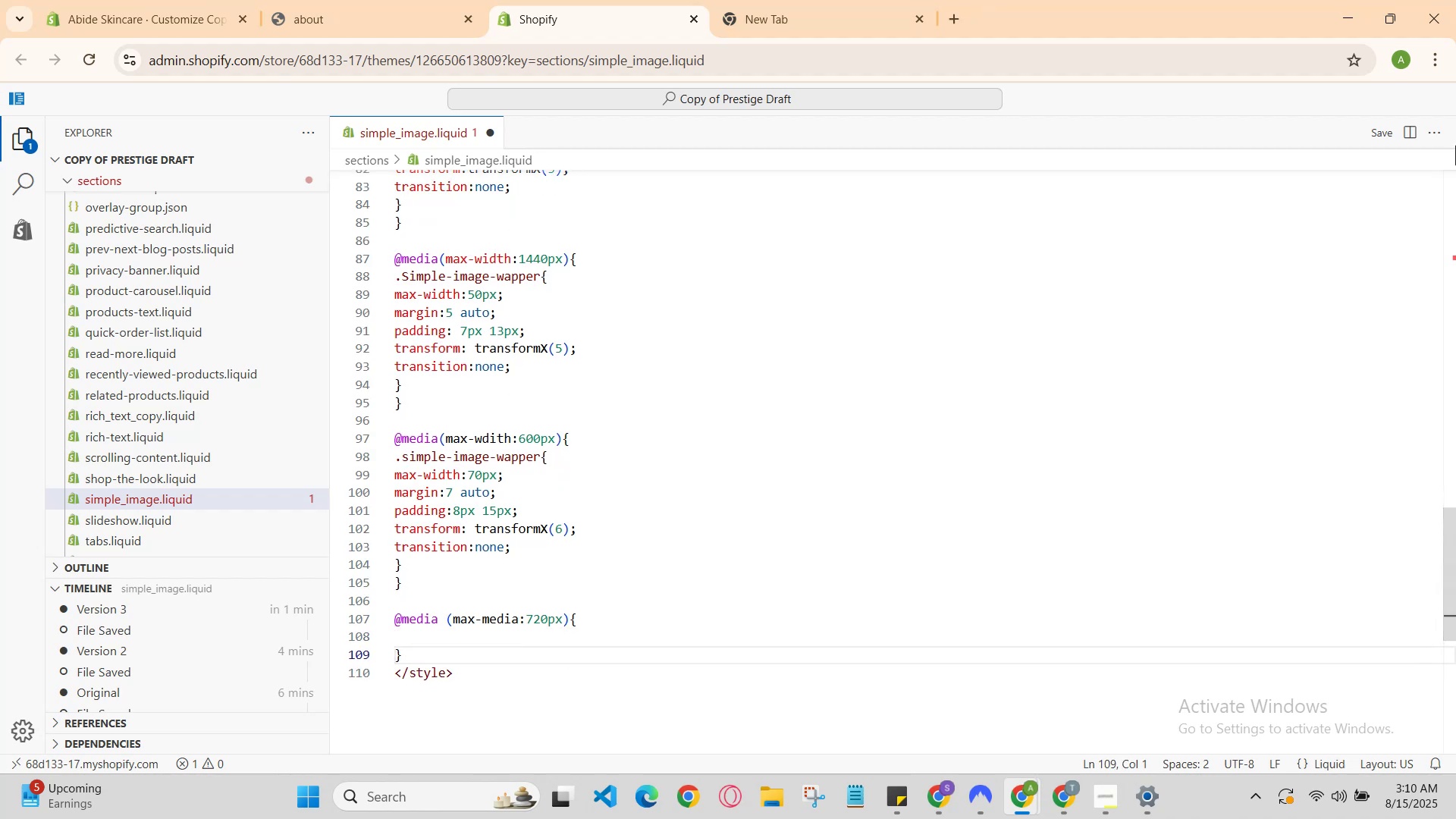 
key(Enter)
 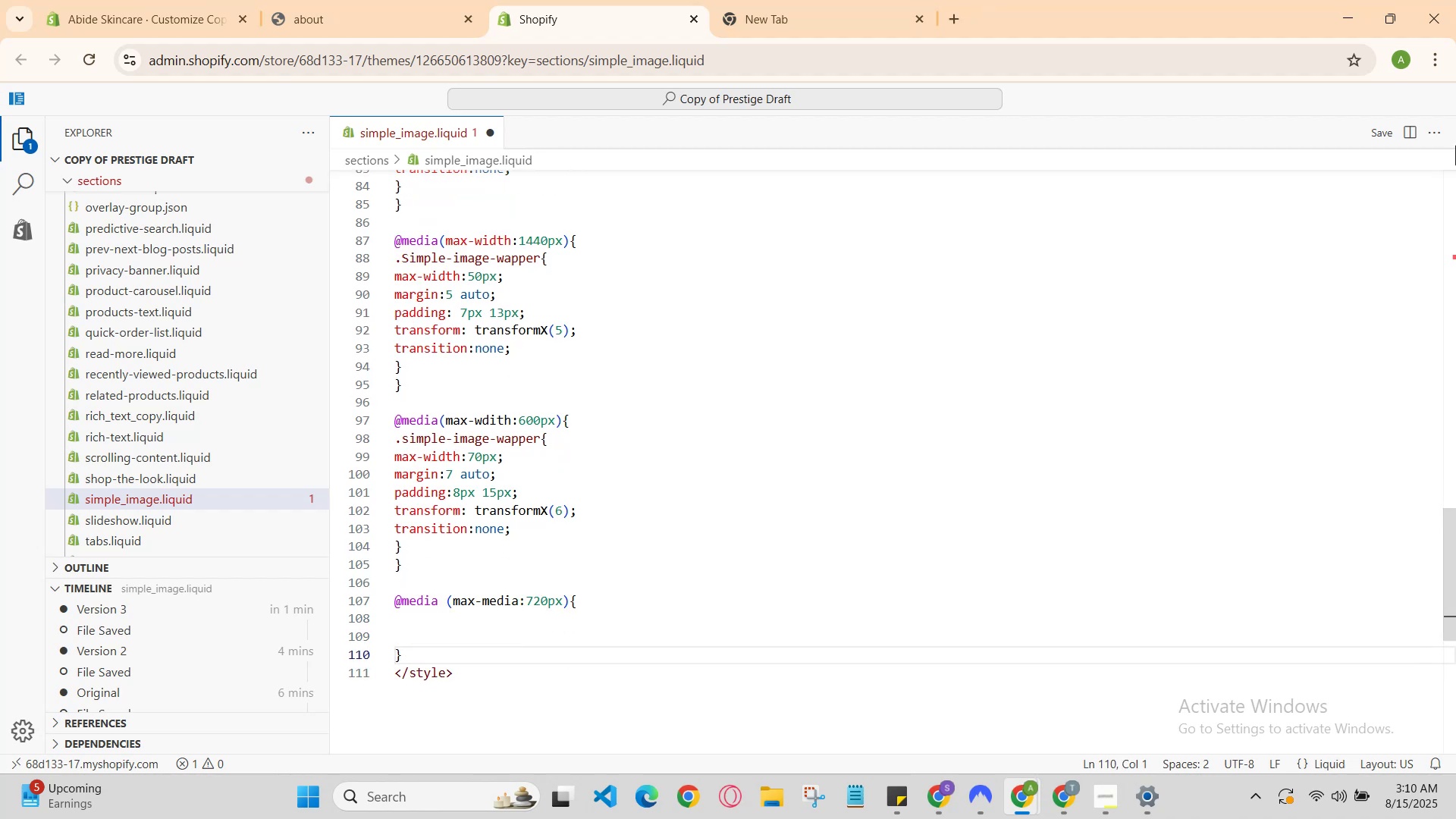 
key(ArrowUp)
 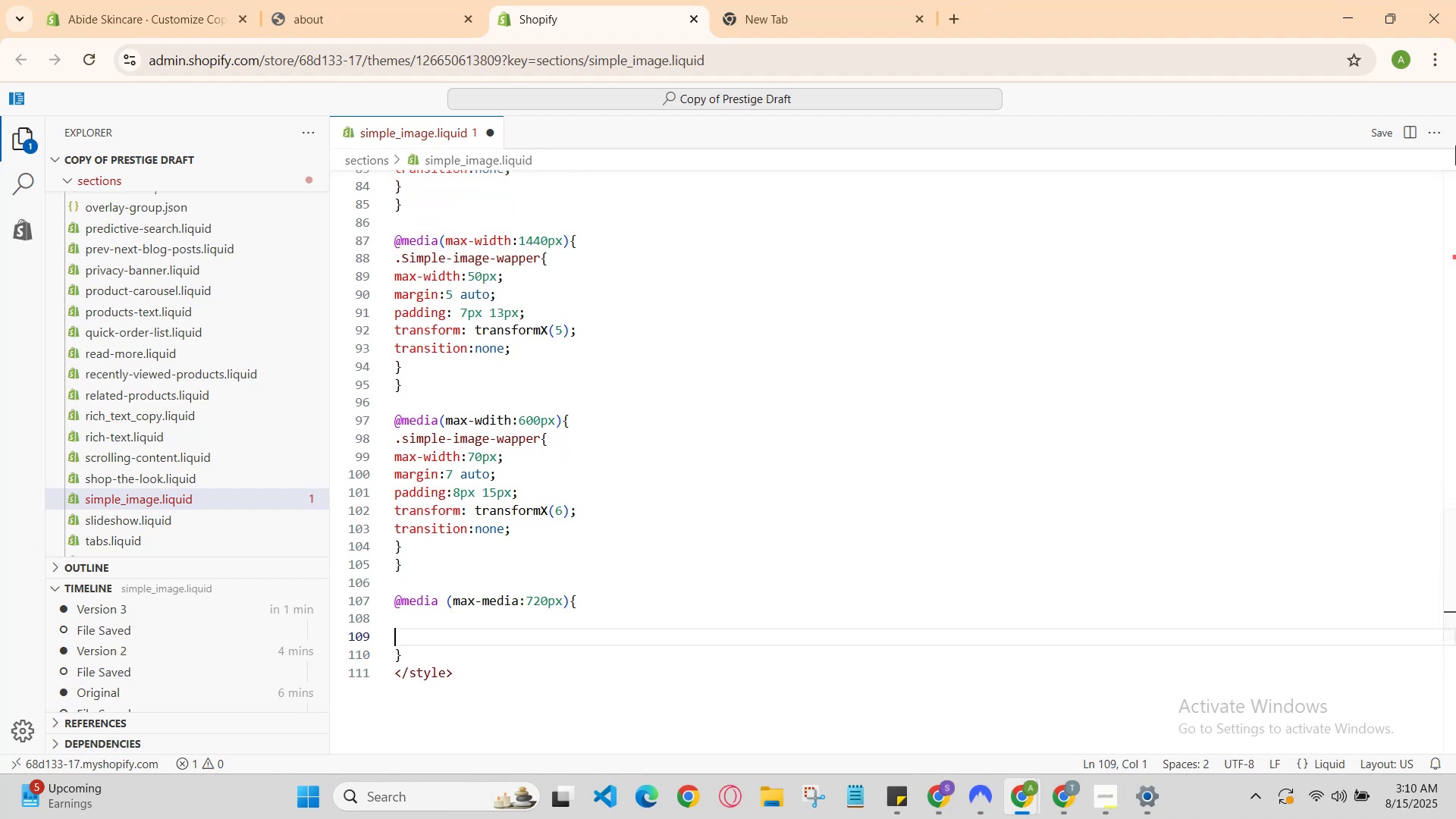 
key(ArrowUp)
 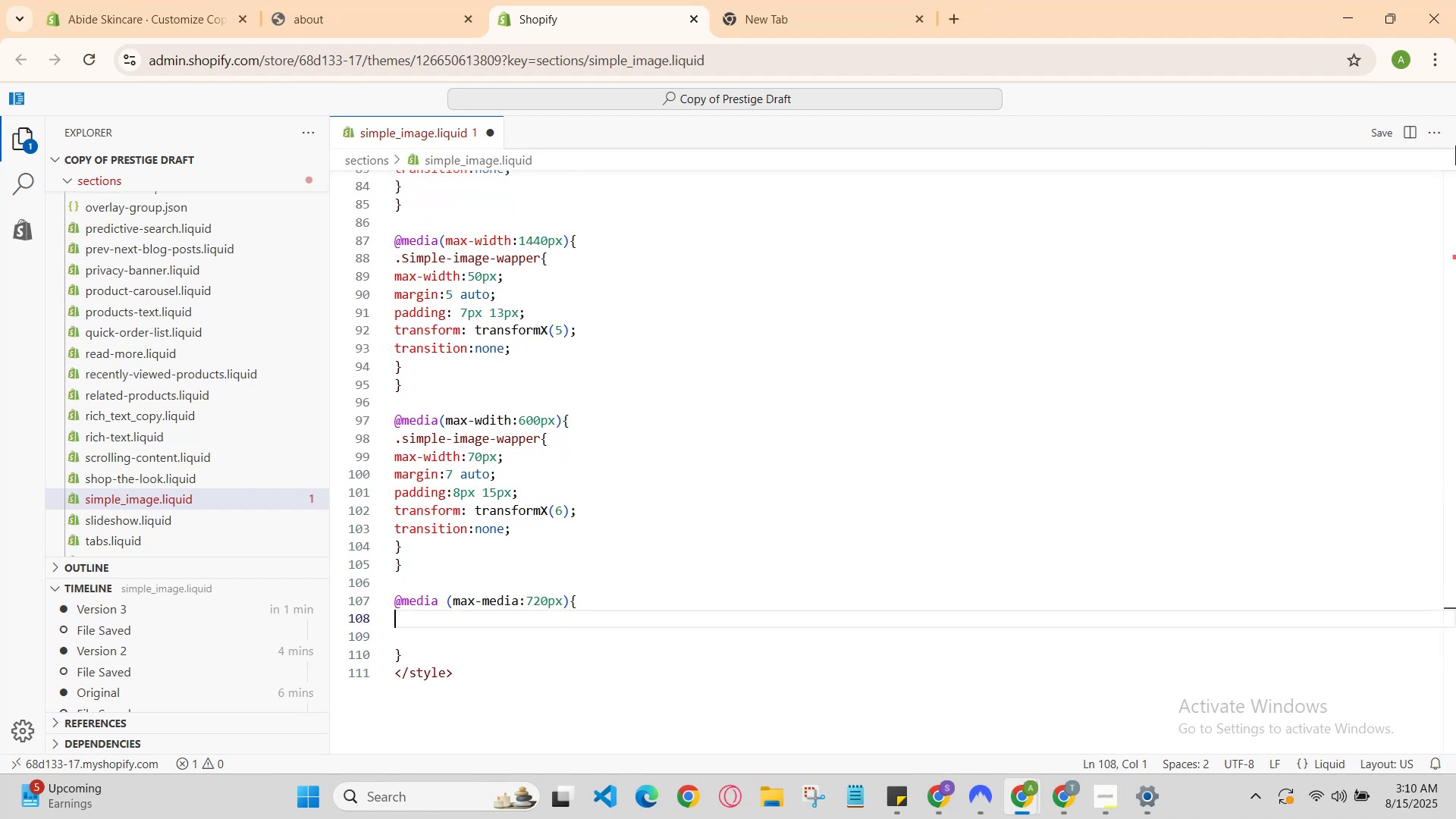 
key(ArrowRight)
 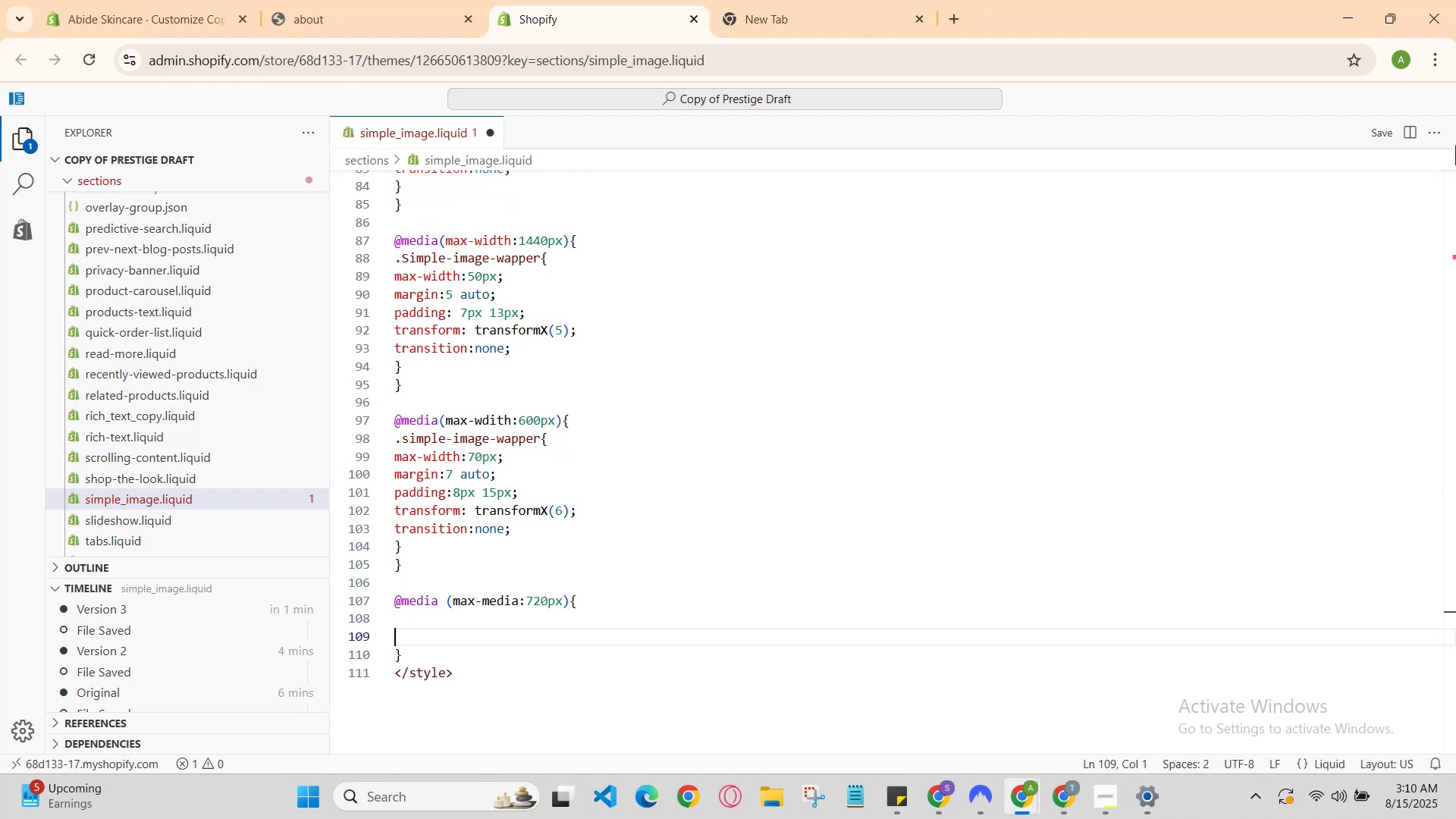 
key(Shift+ShiftRight)
 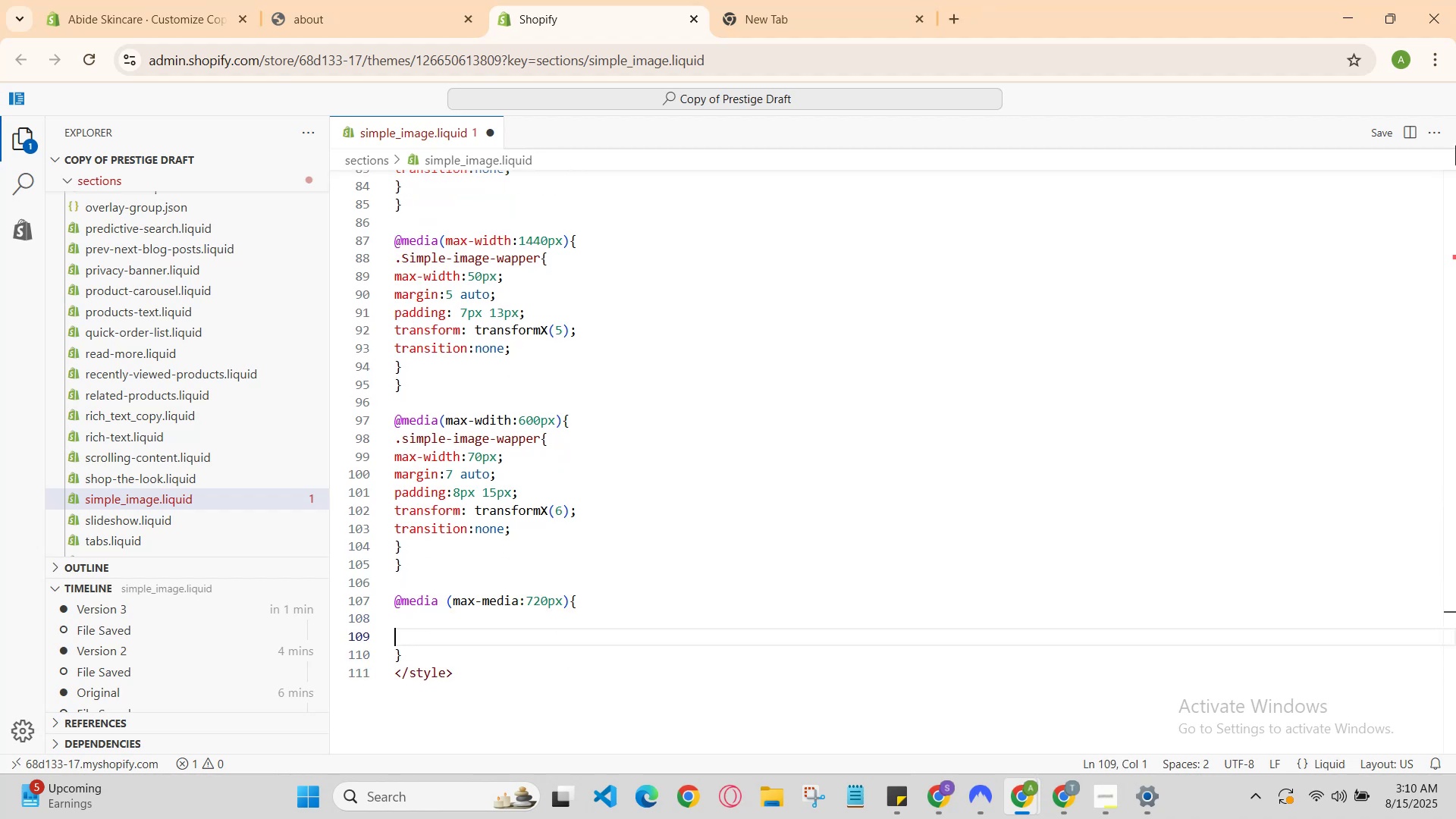 
key(ArrowUp)
 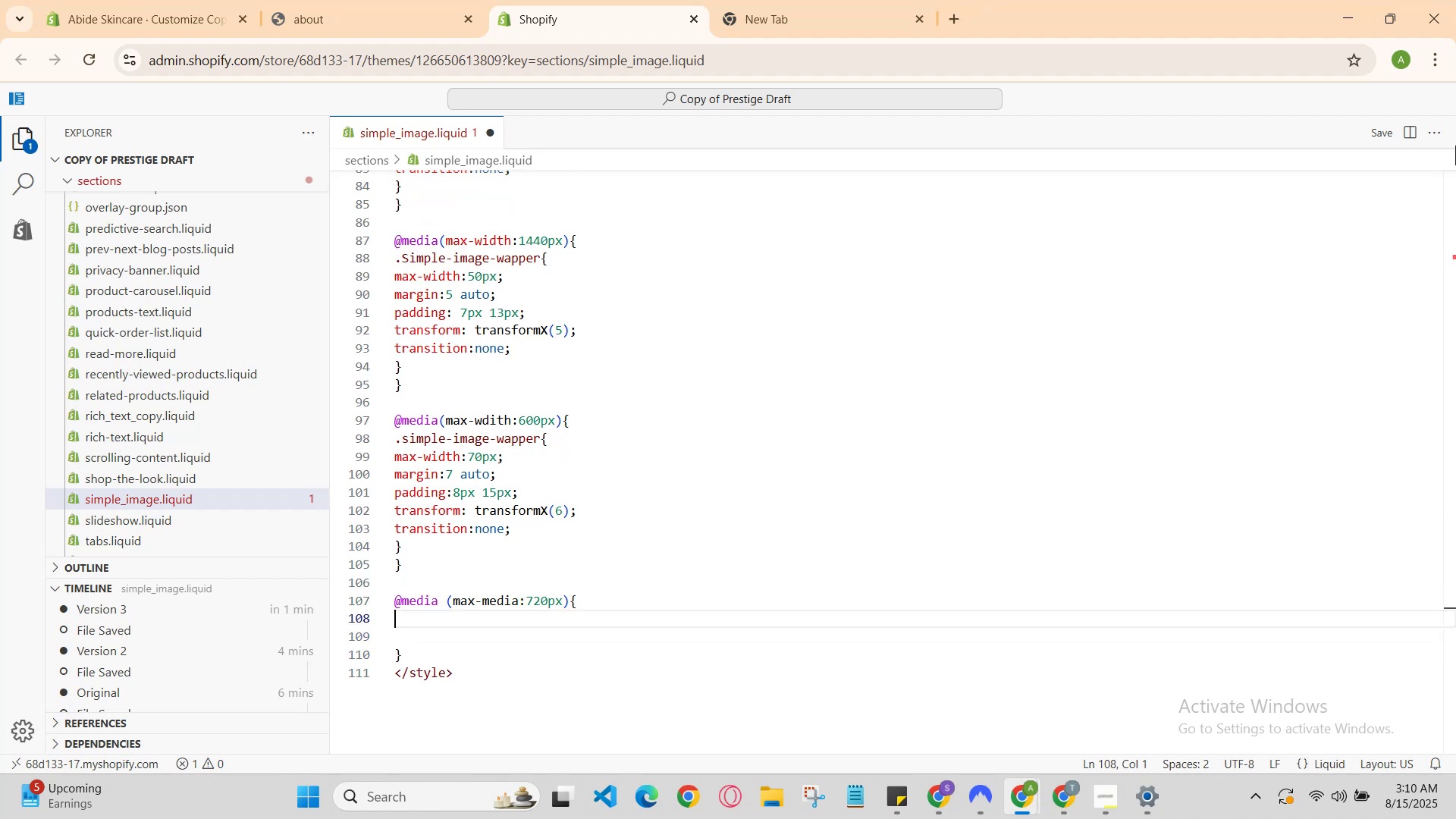 
key(ArrowUp)
 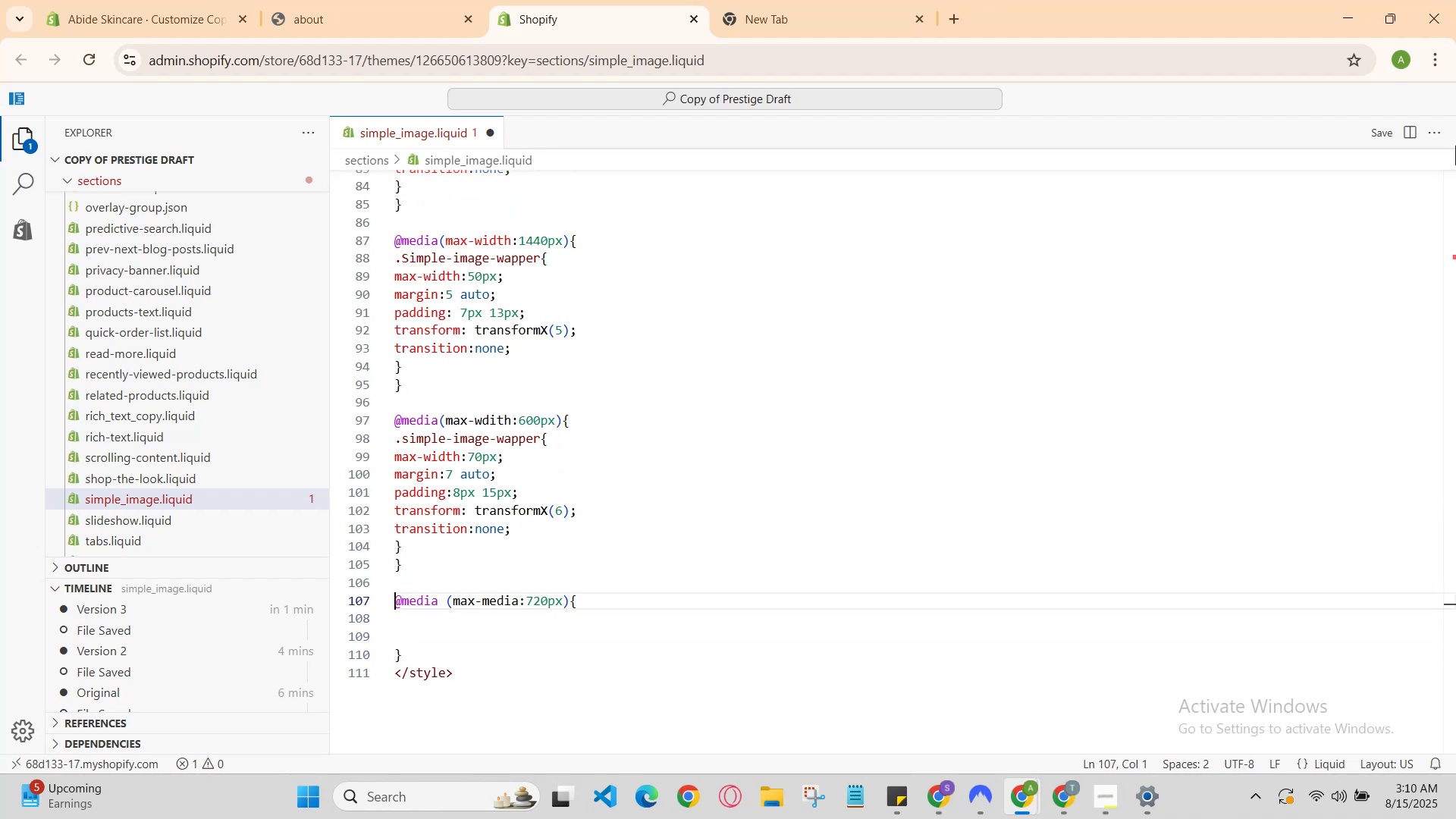 
key(ArrowRight)
 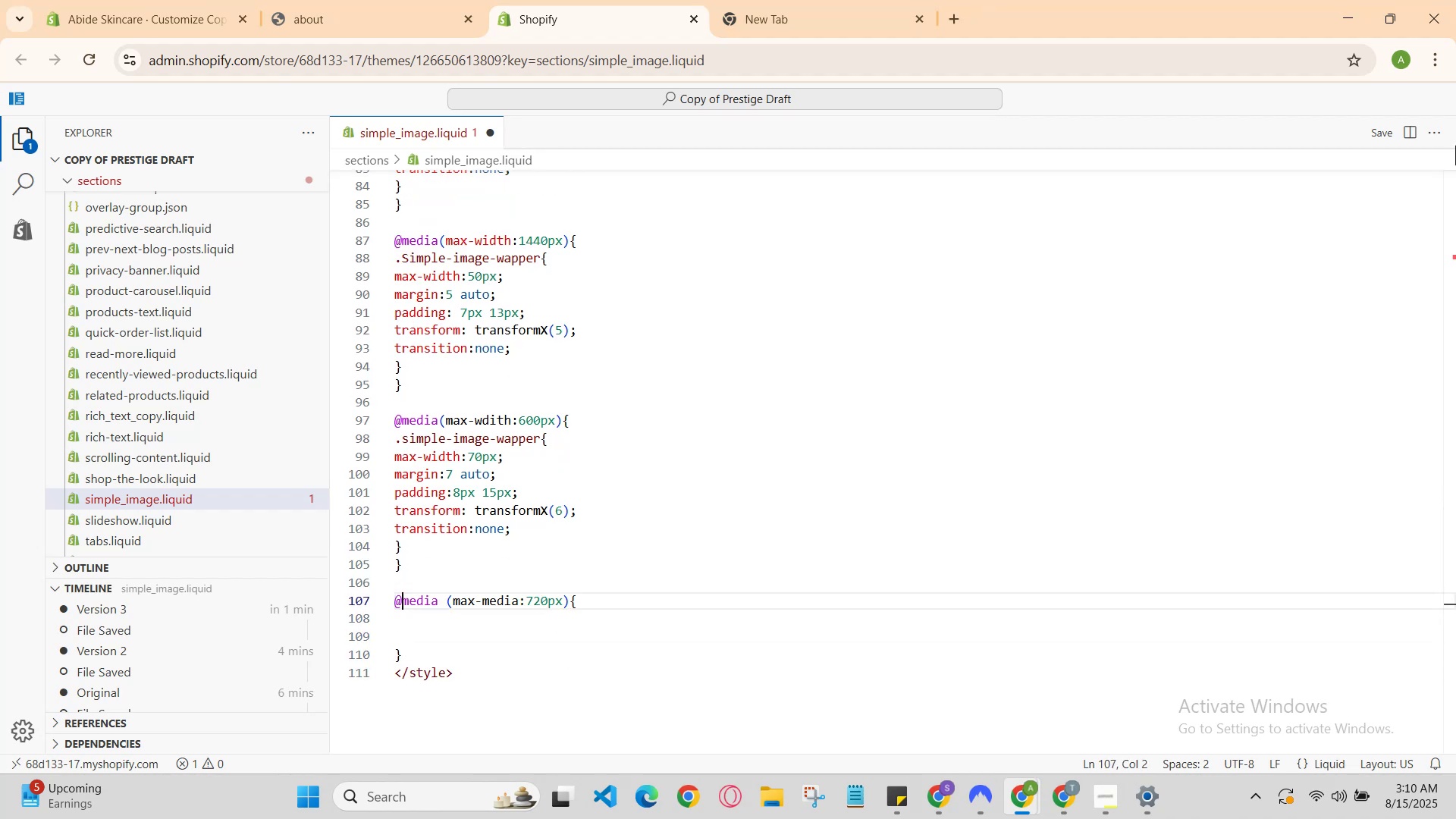 
key(ArrowRight)
 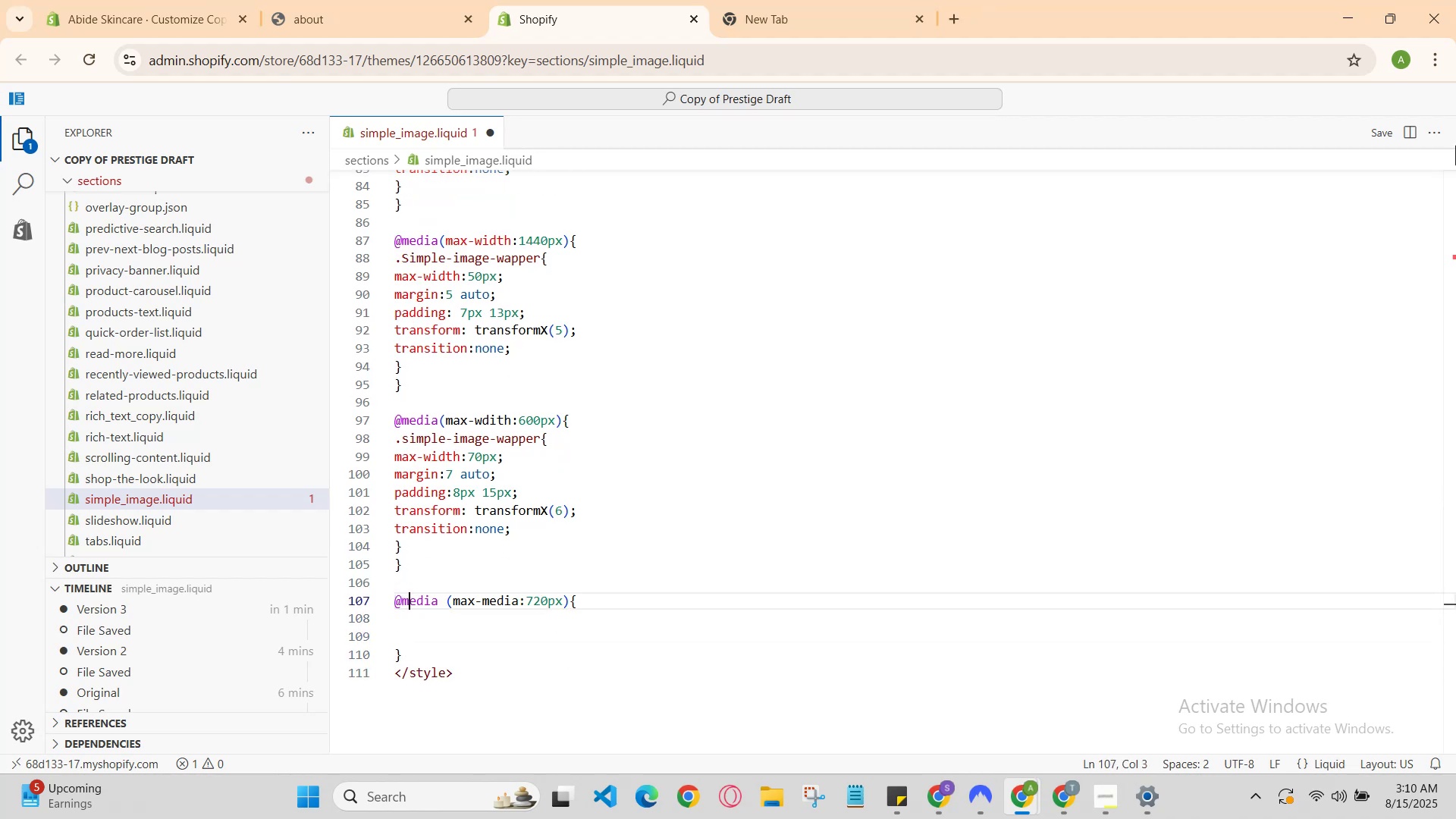 
key(ArrowRight)
 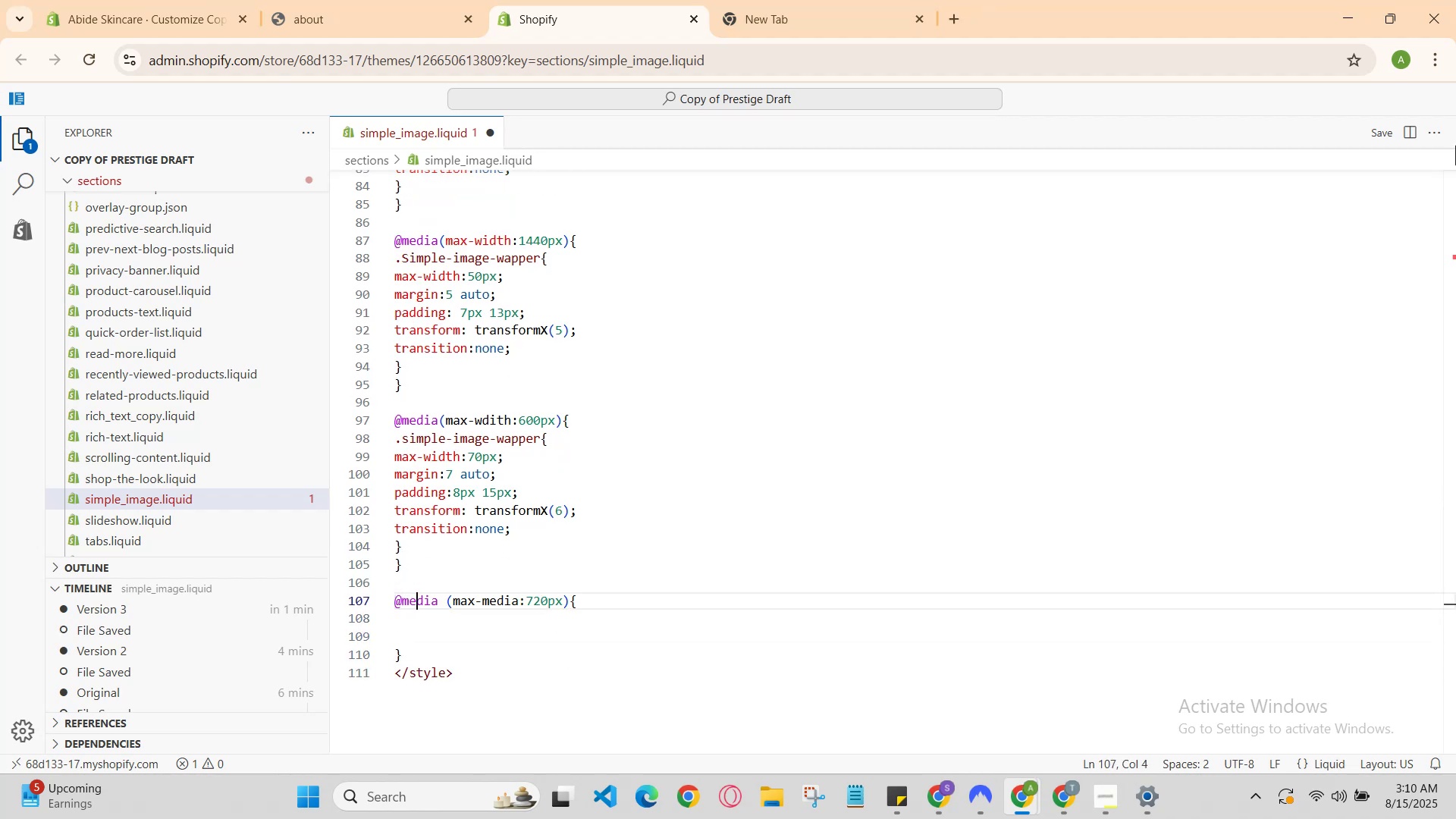 
key(ArrowRight)
 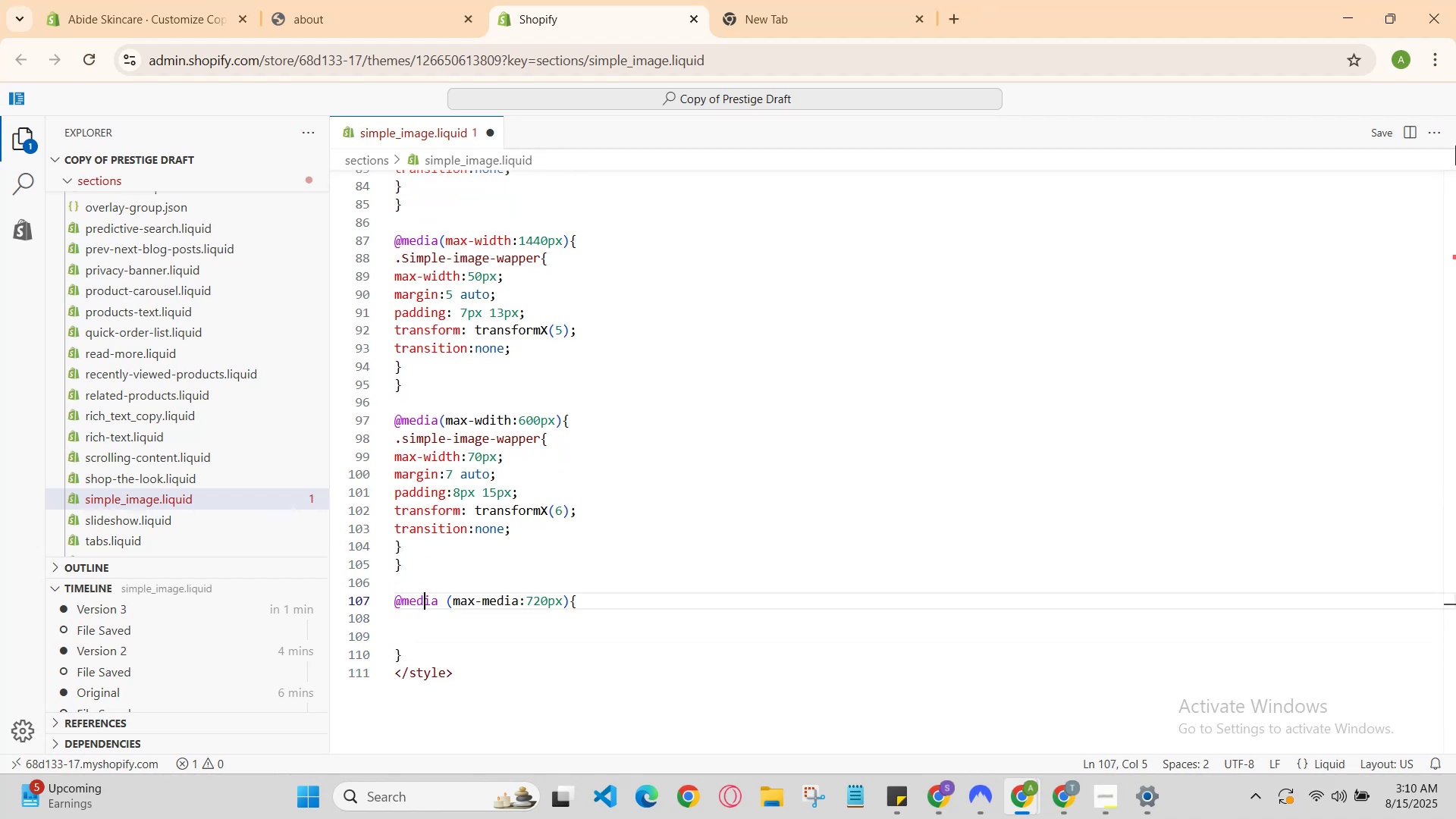 
key(ArrowRight)
 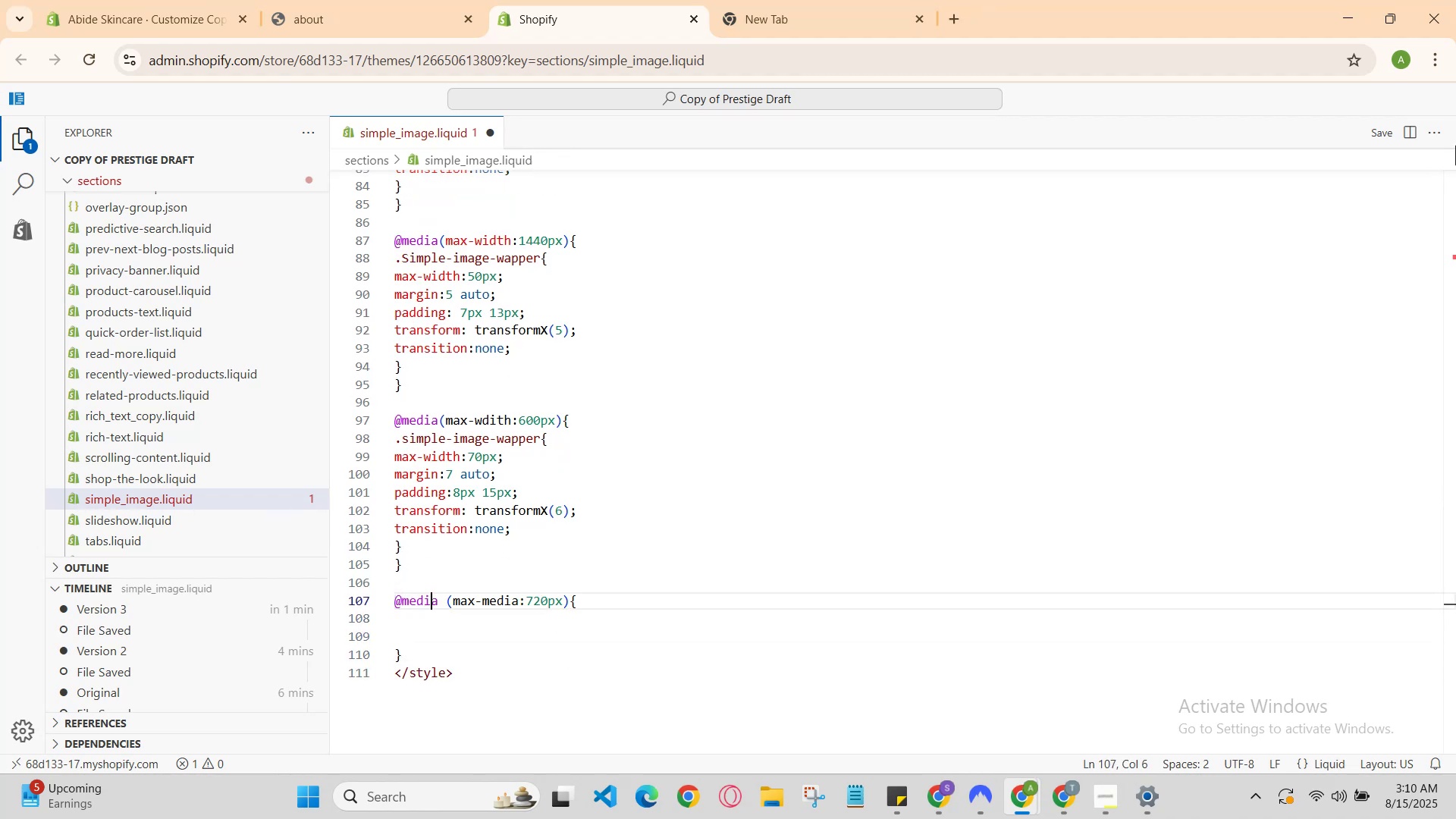 
key(ArrowRight)
 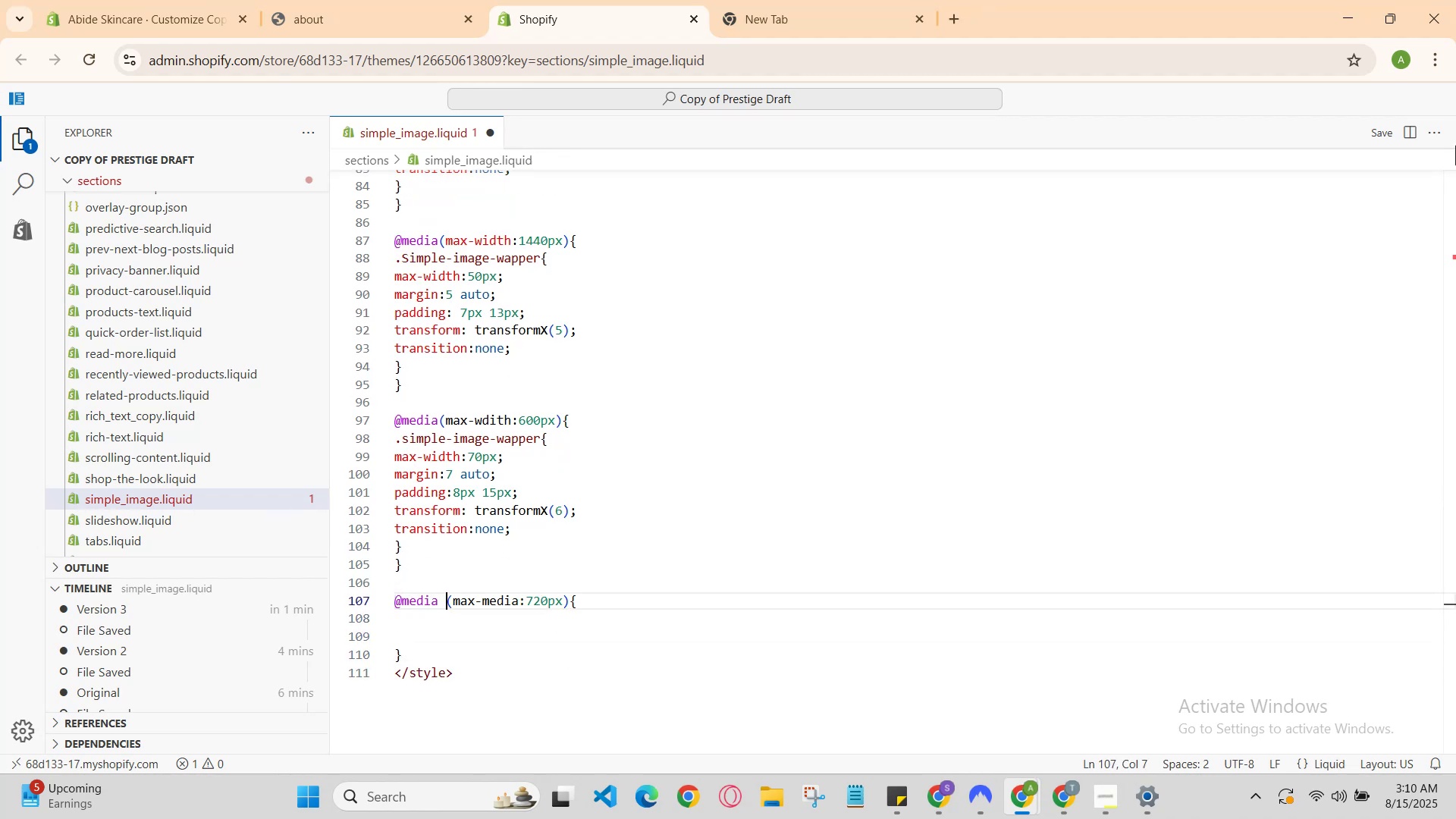 
key(ArrowRight)
 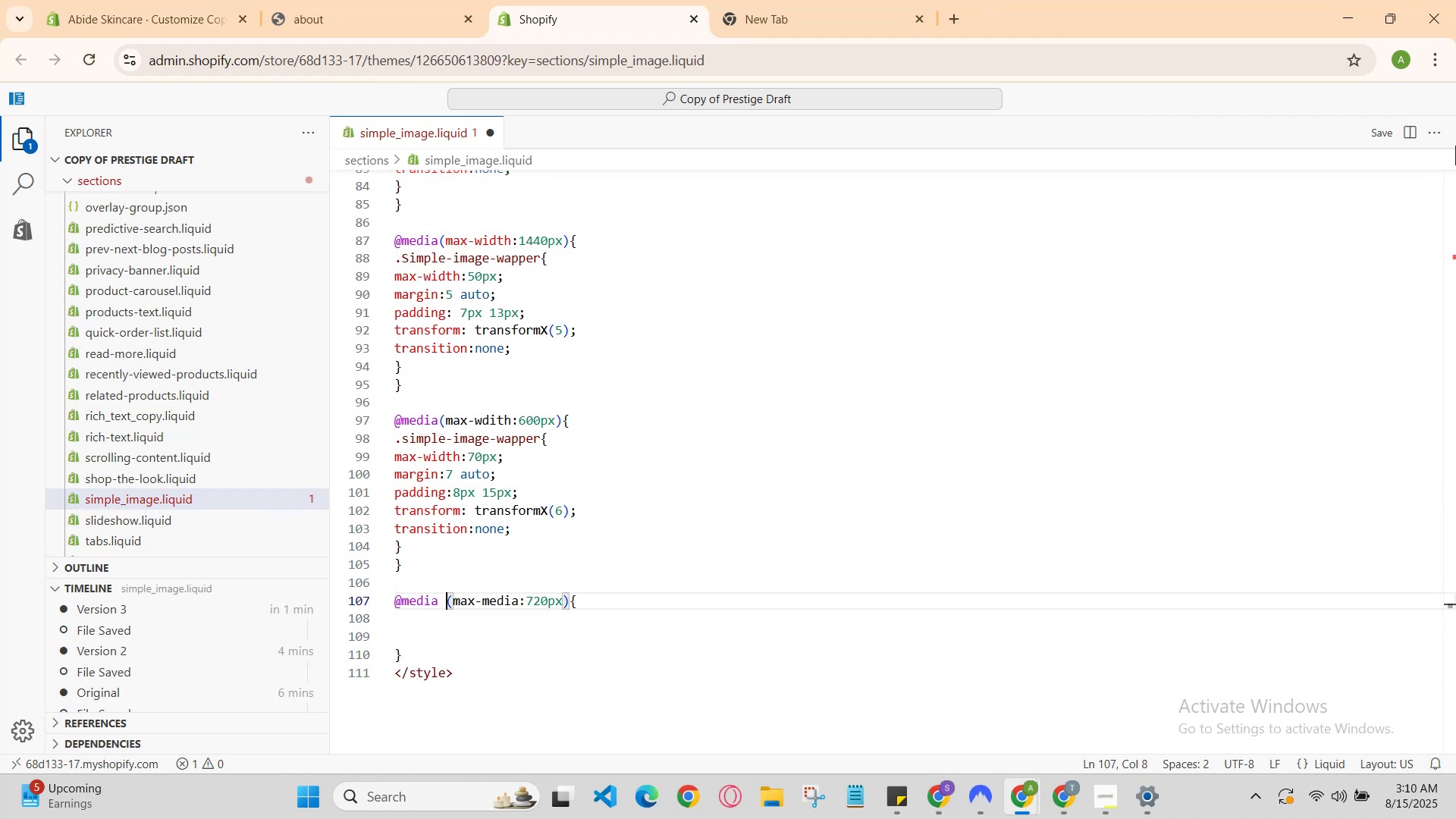 
key(ArrowRight)
 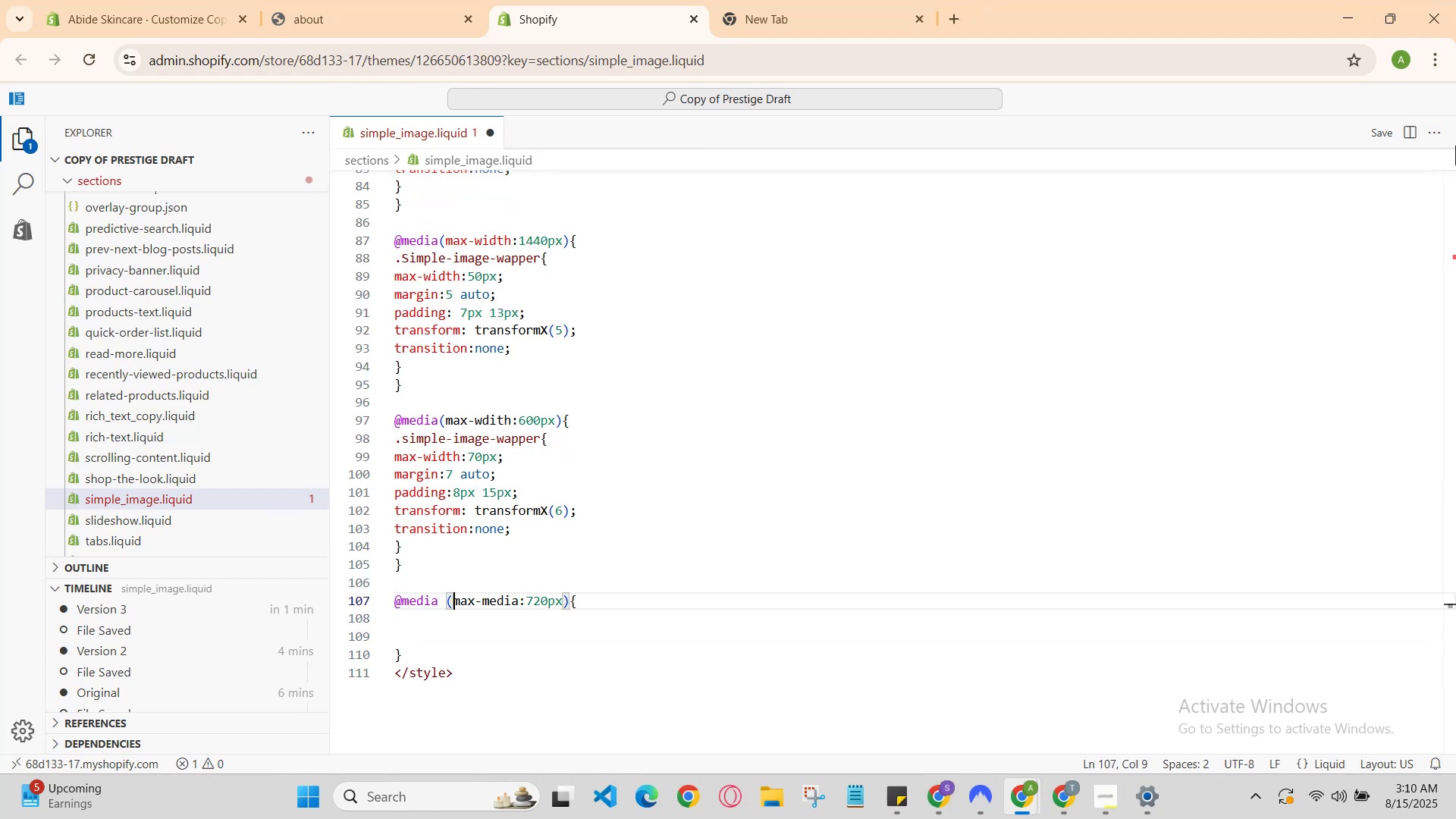 
key(ArrowRight)
 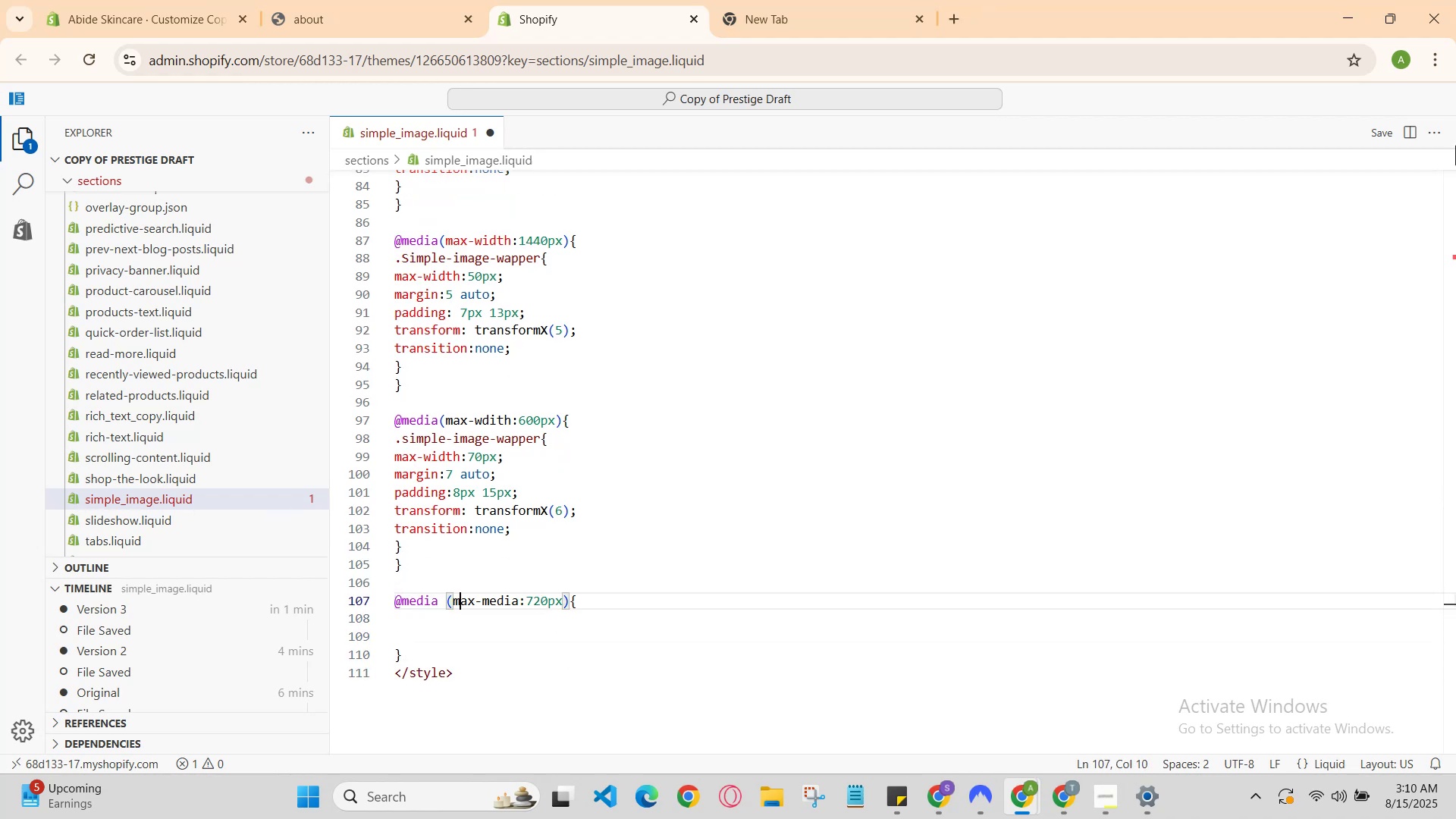 
key(ArrowRight)
 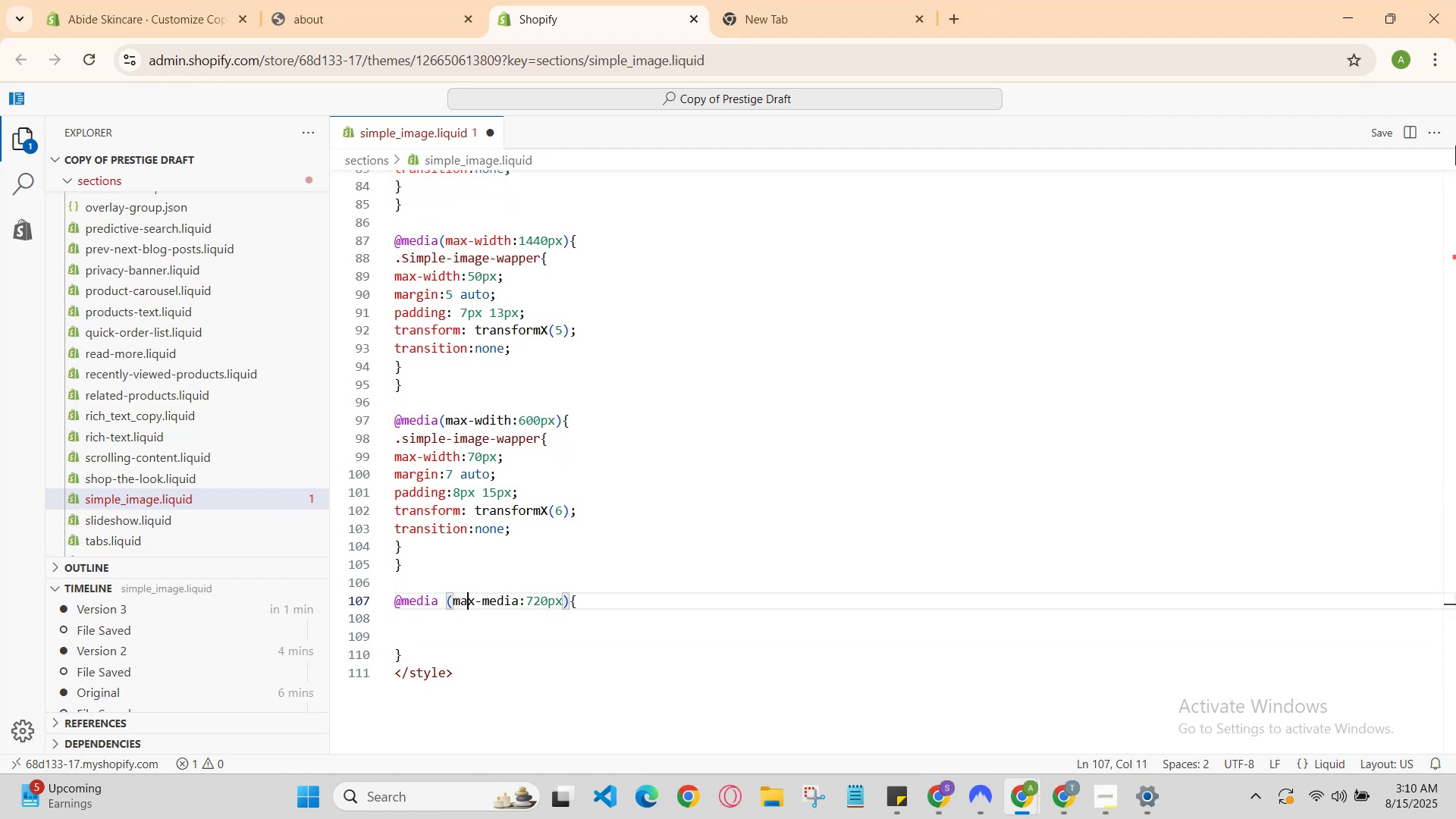 
key(ArrowRight)
 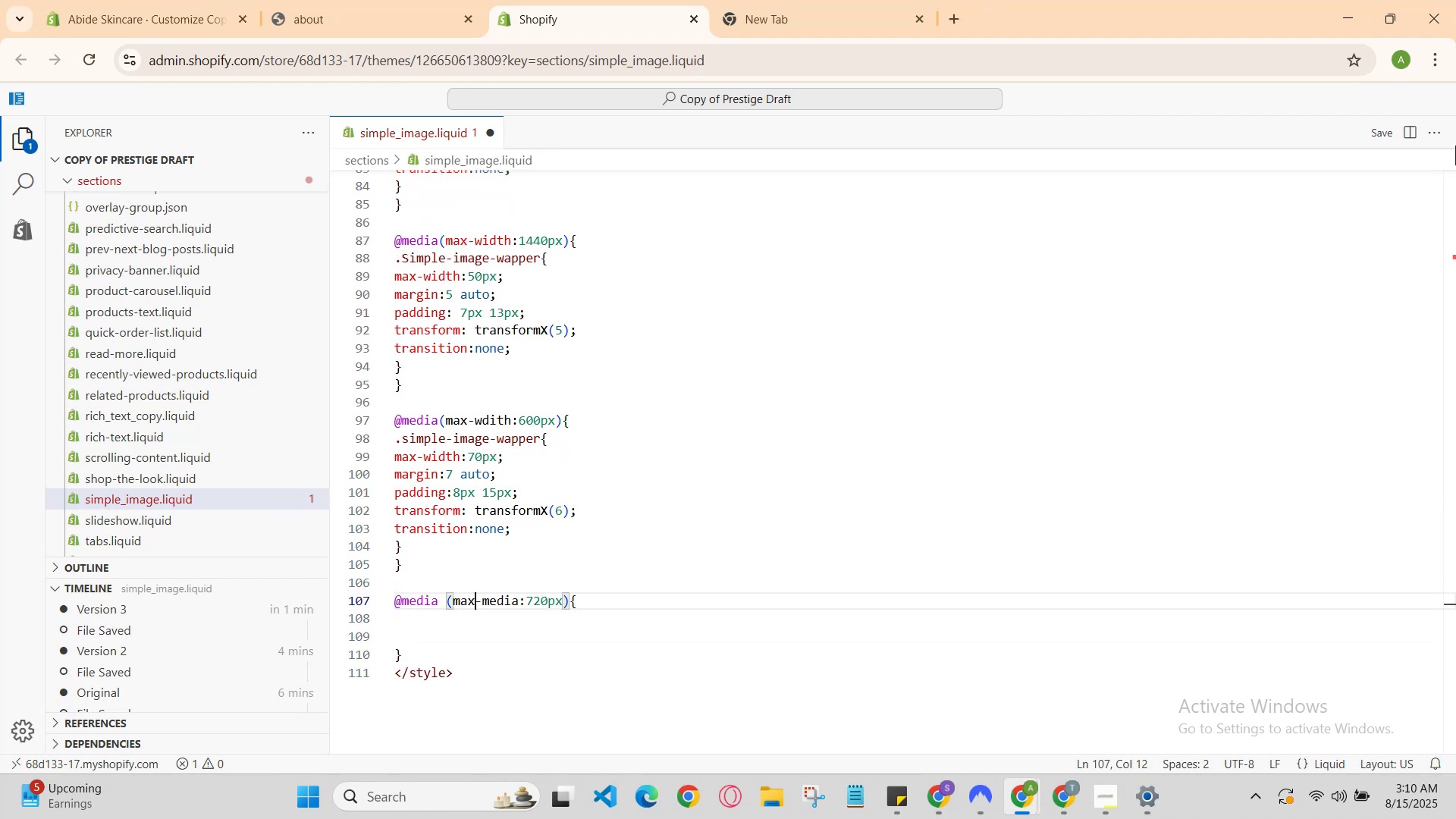 
key(ArrowRight)
 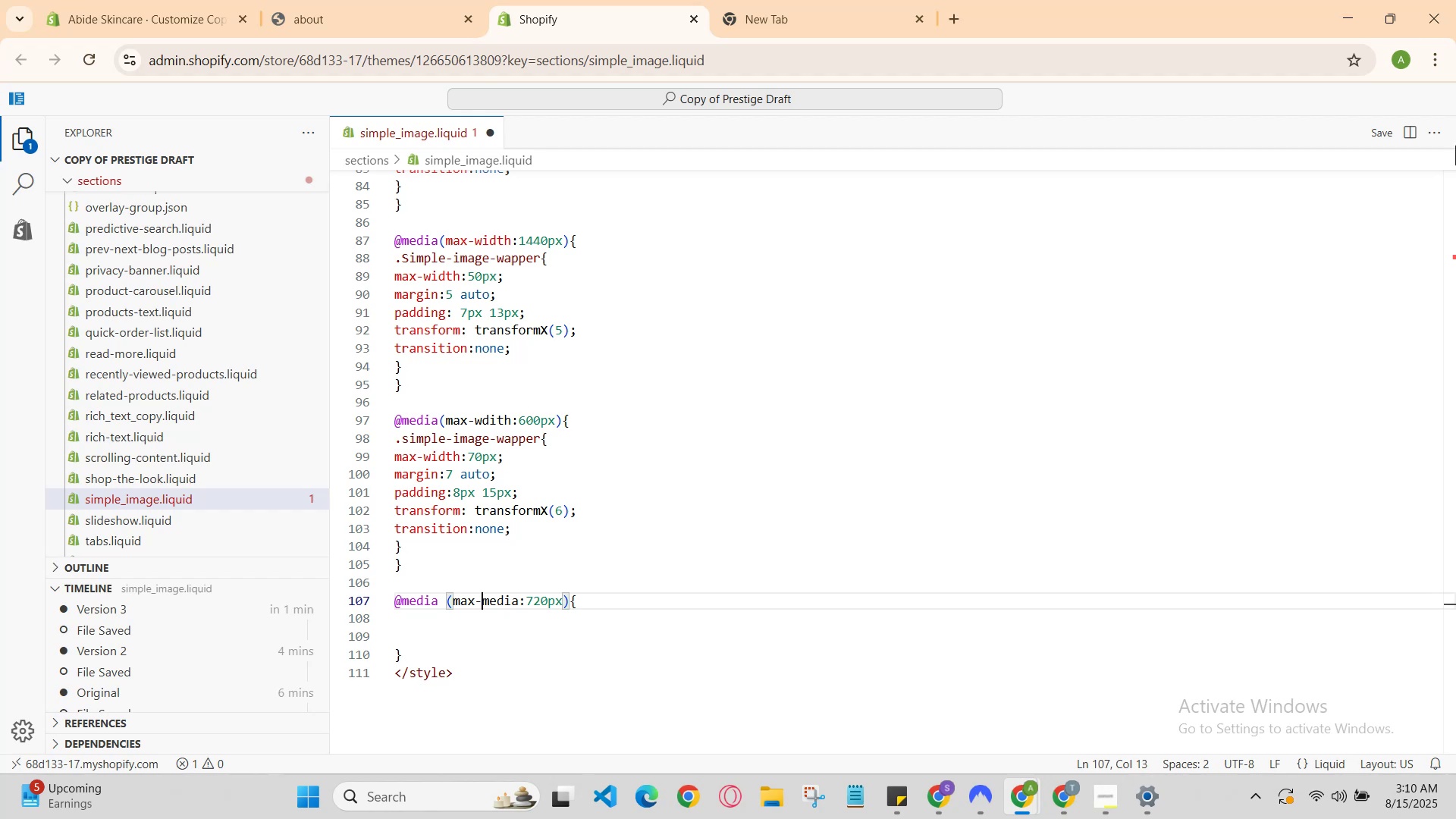 
key(ArrowRight)
 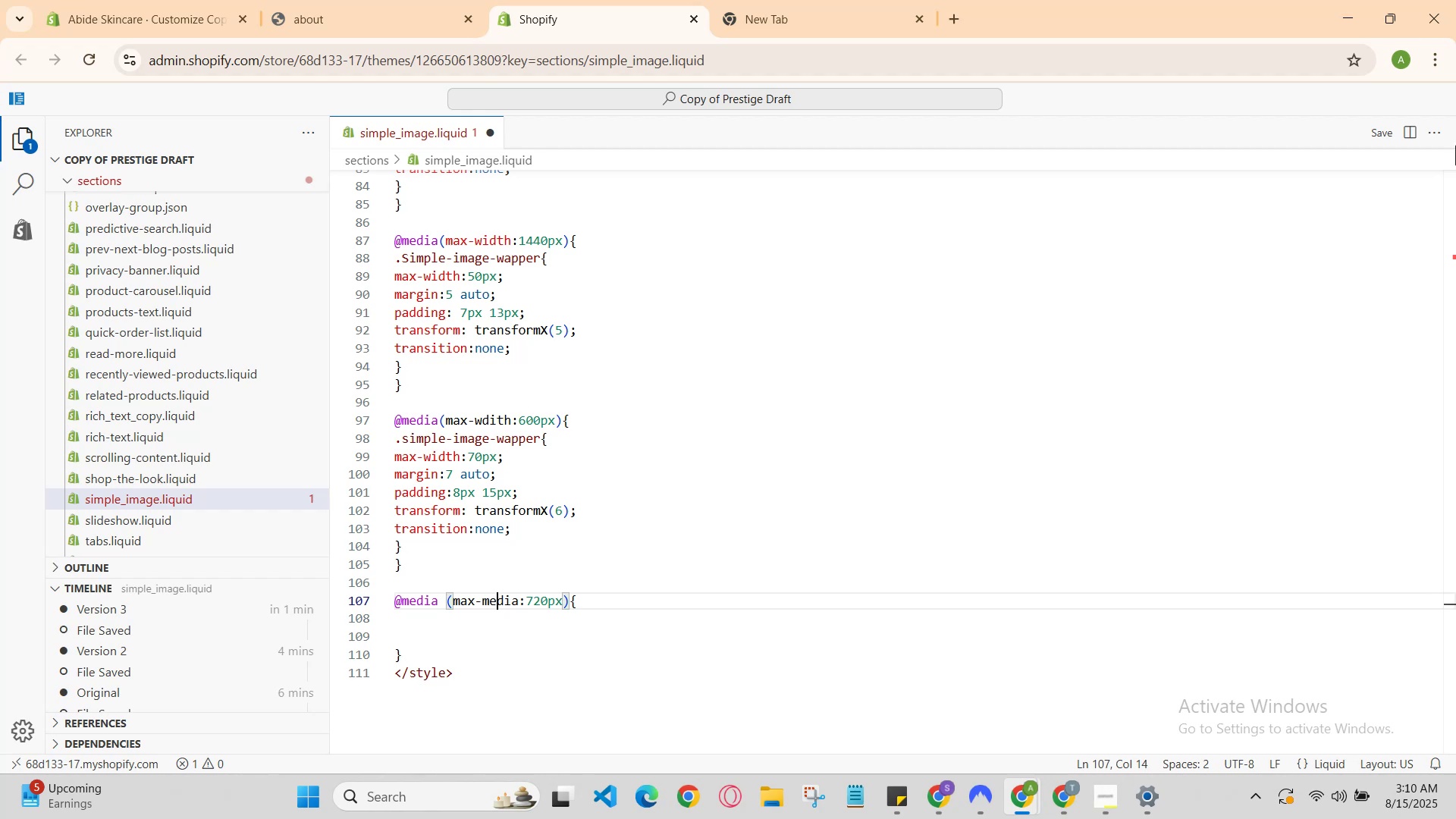 
key(ArrowRight)
 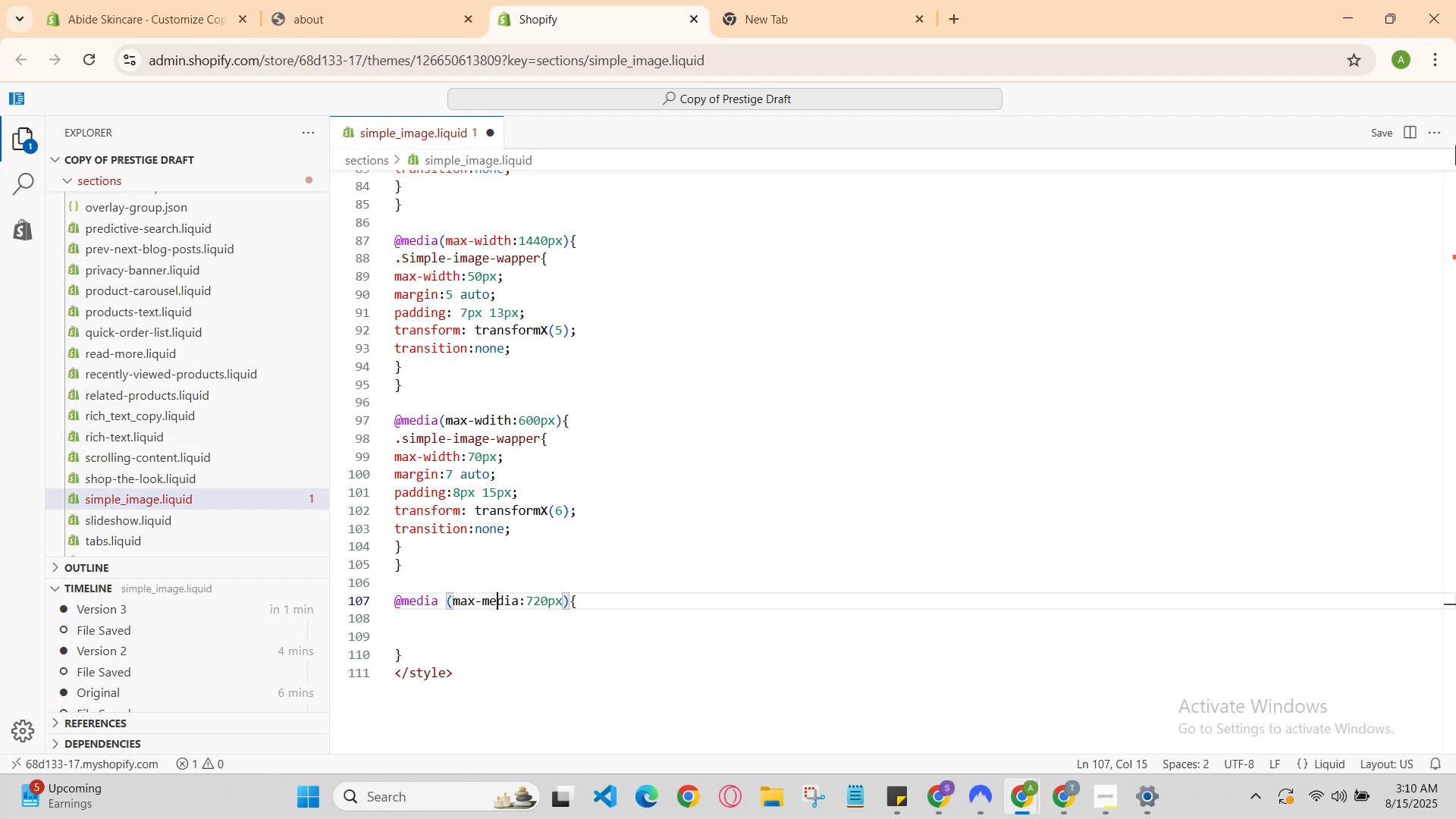 
key(ArrowRight)
 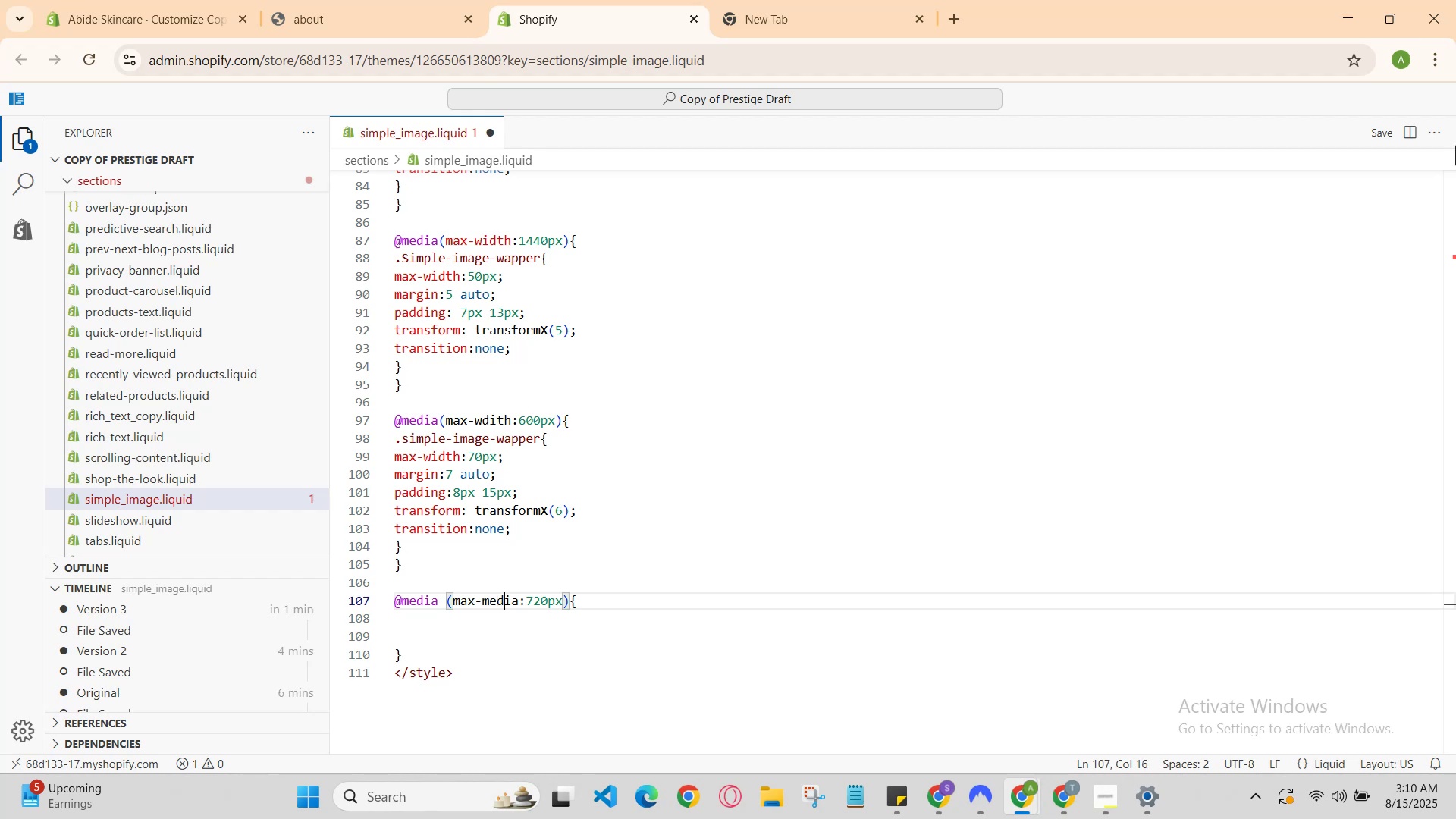 
key(ArrowRight)
 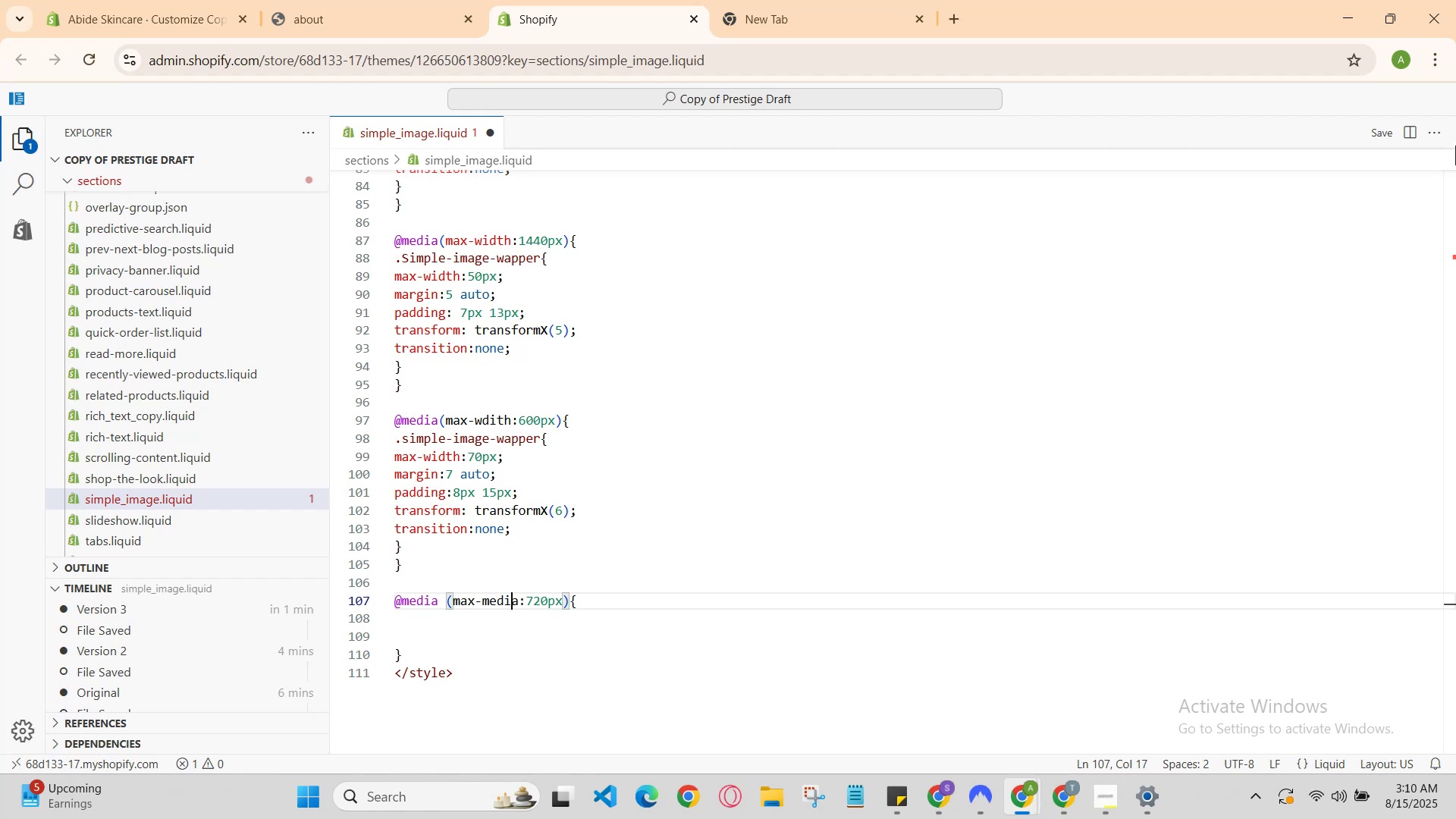 
key(ArrowRight)
 